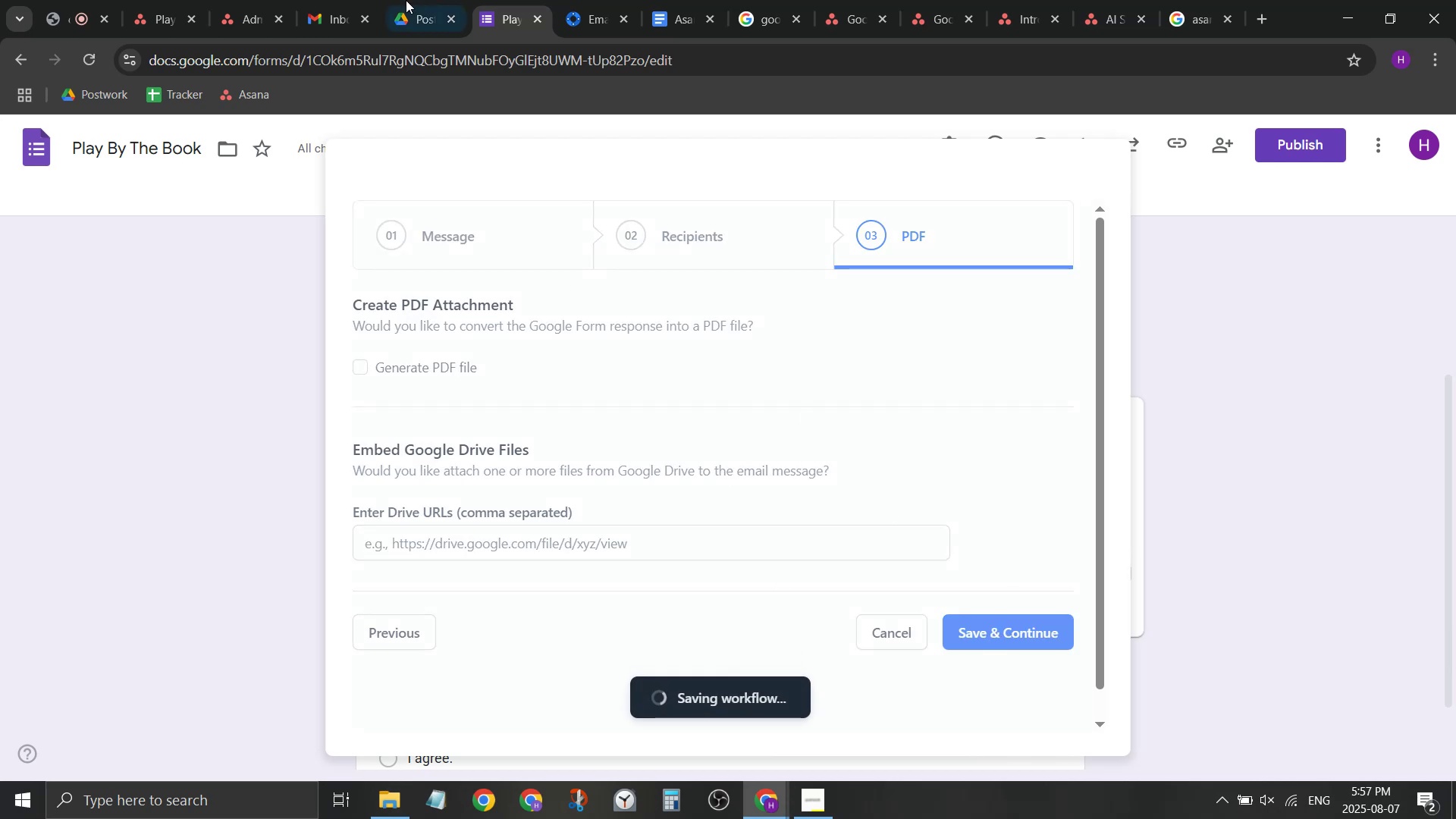 
left_click([253, 0])
 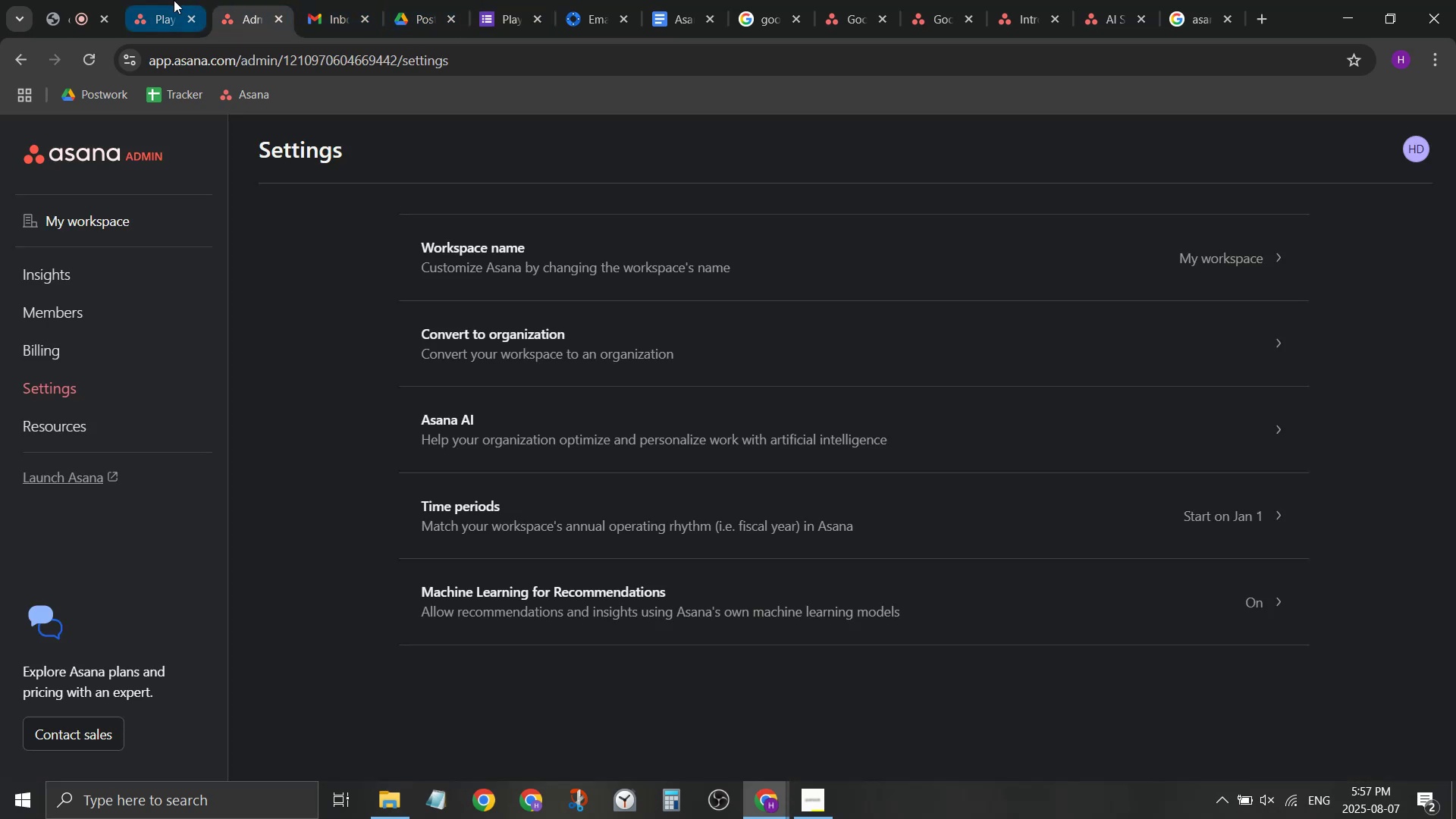 
left_click([174, 0])
 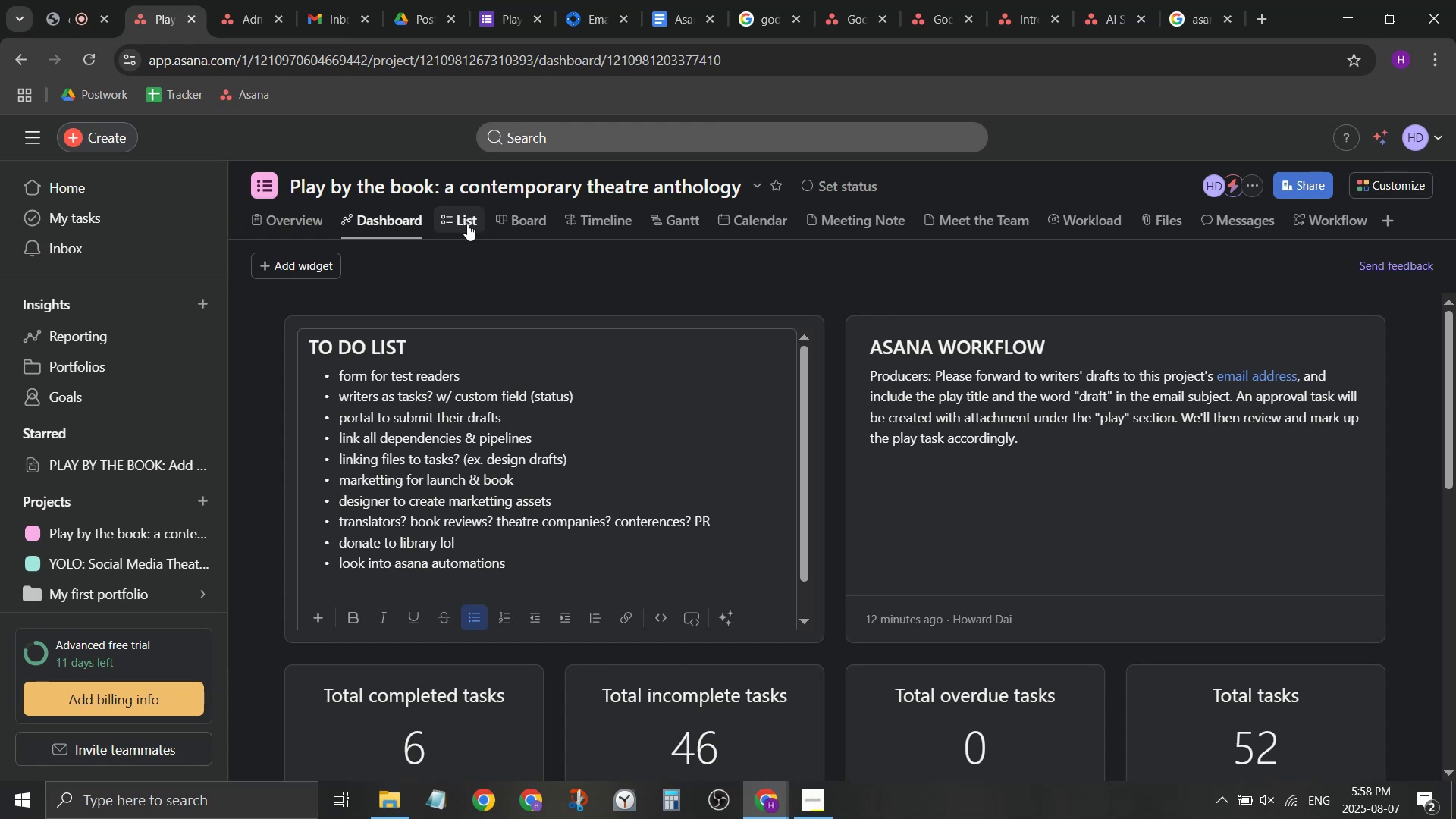 
wait(5.94)
 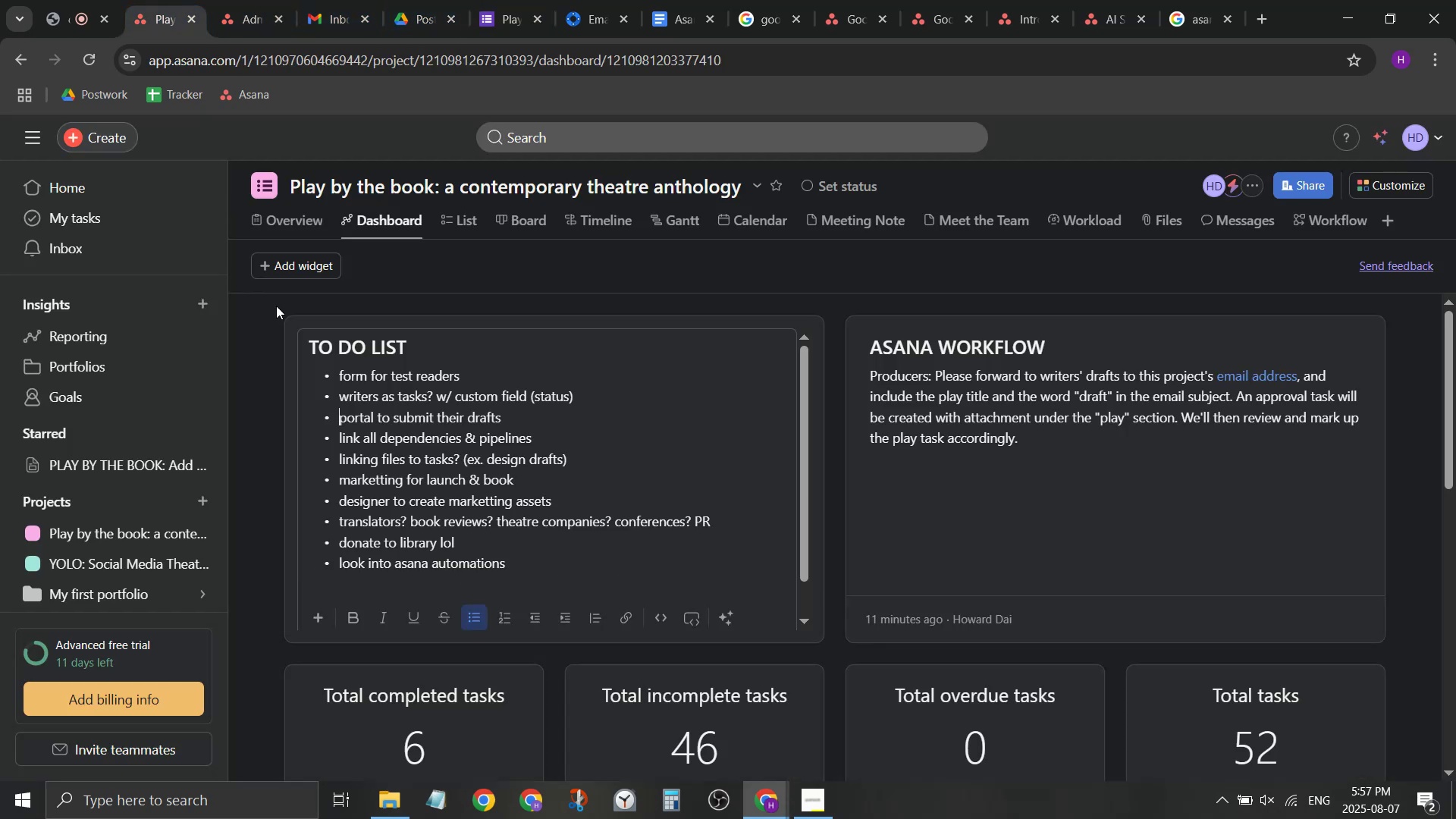 
left_click([467, 224])
 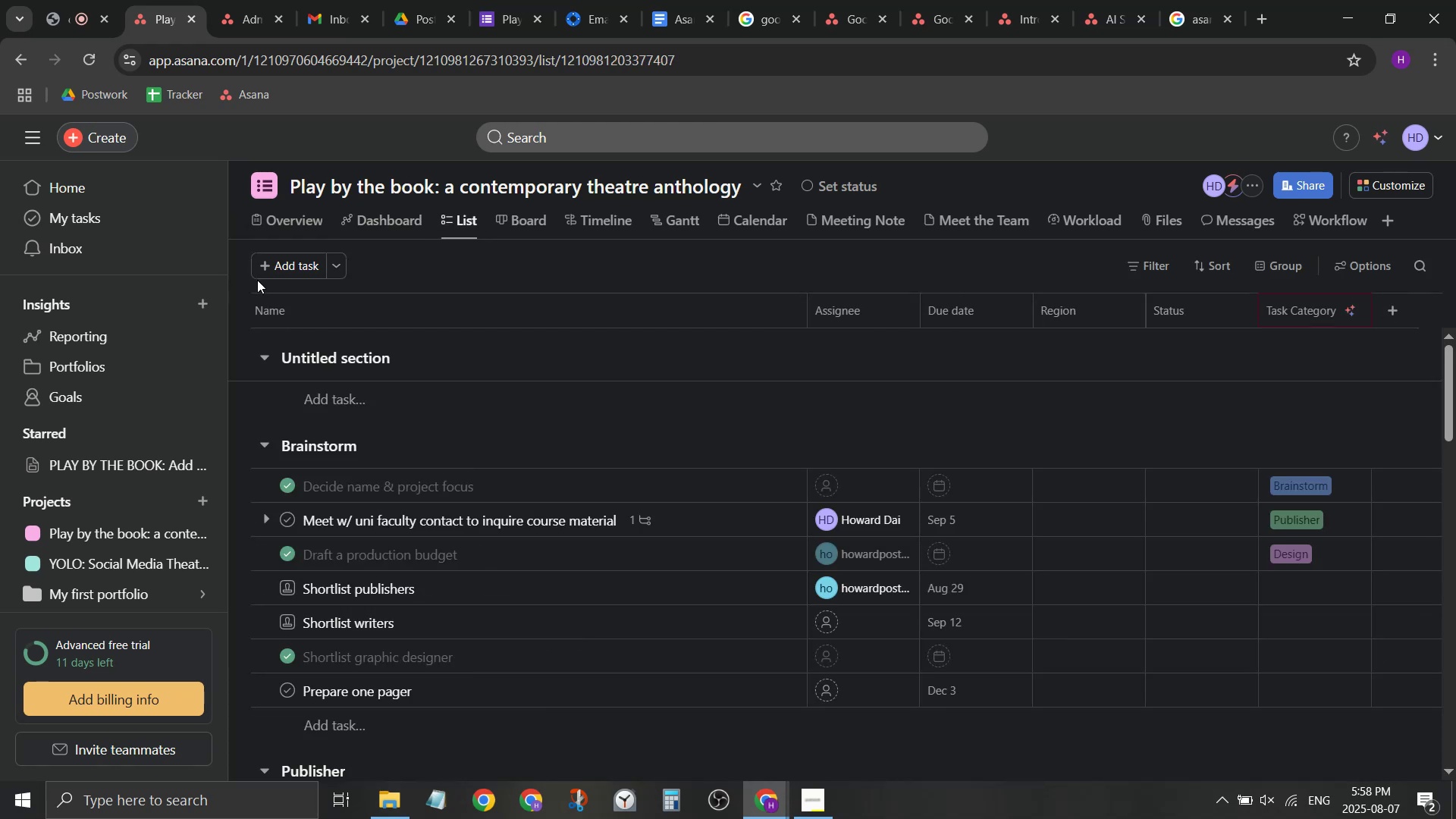 
left_click([287, 262])
 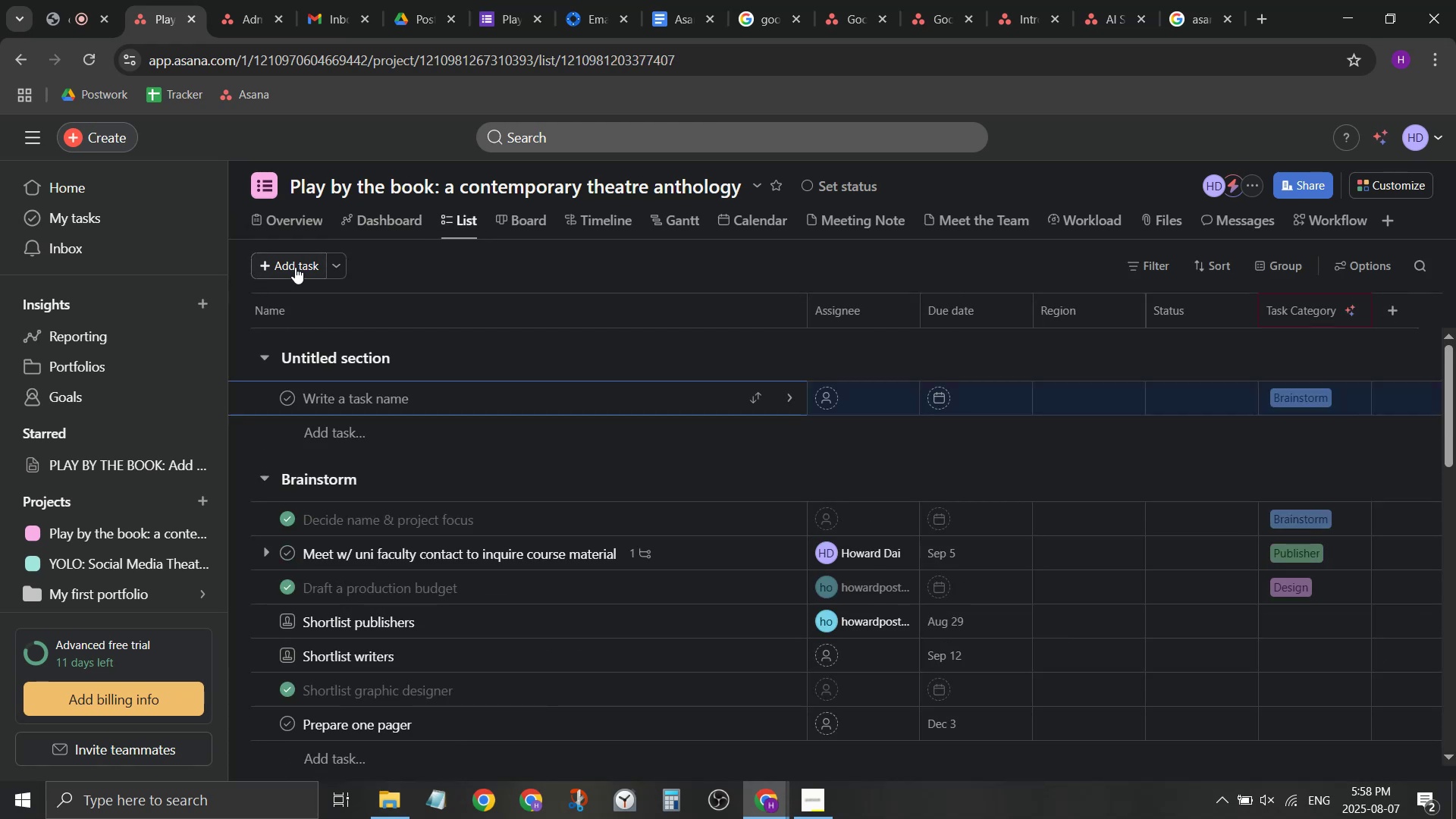 
left_click_drag(start_coordinate=[436, 270], to_coordinate=[441, 270])
 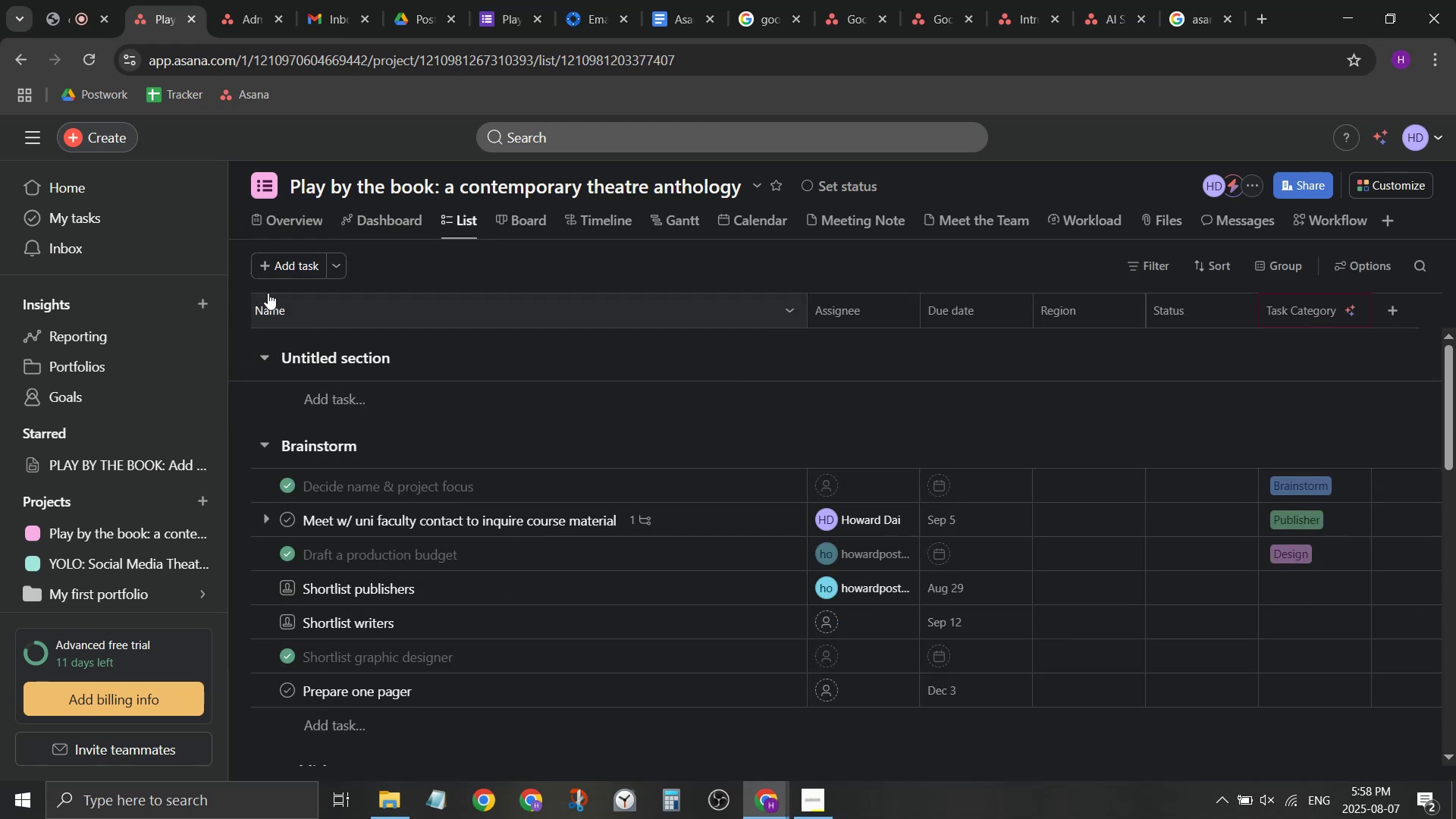 
left_click([334, 271])
 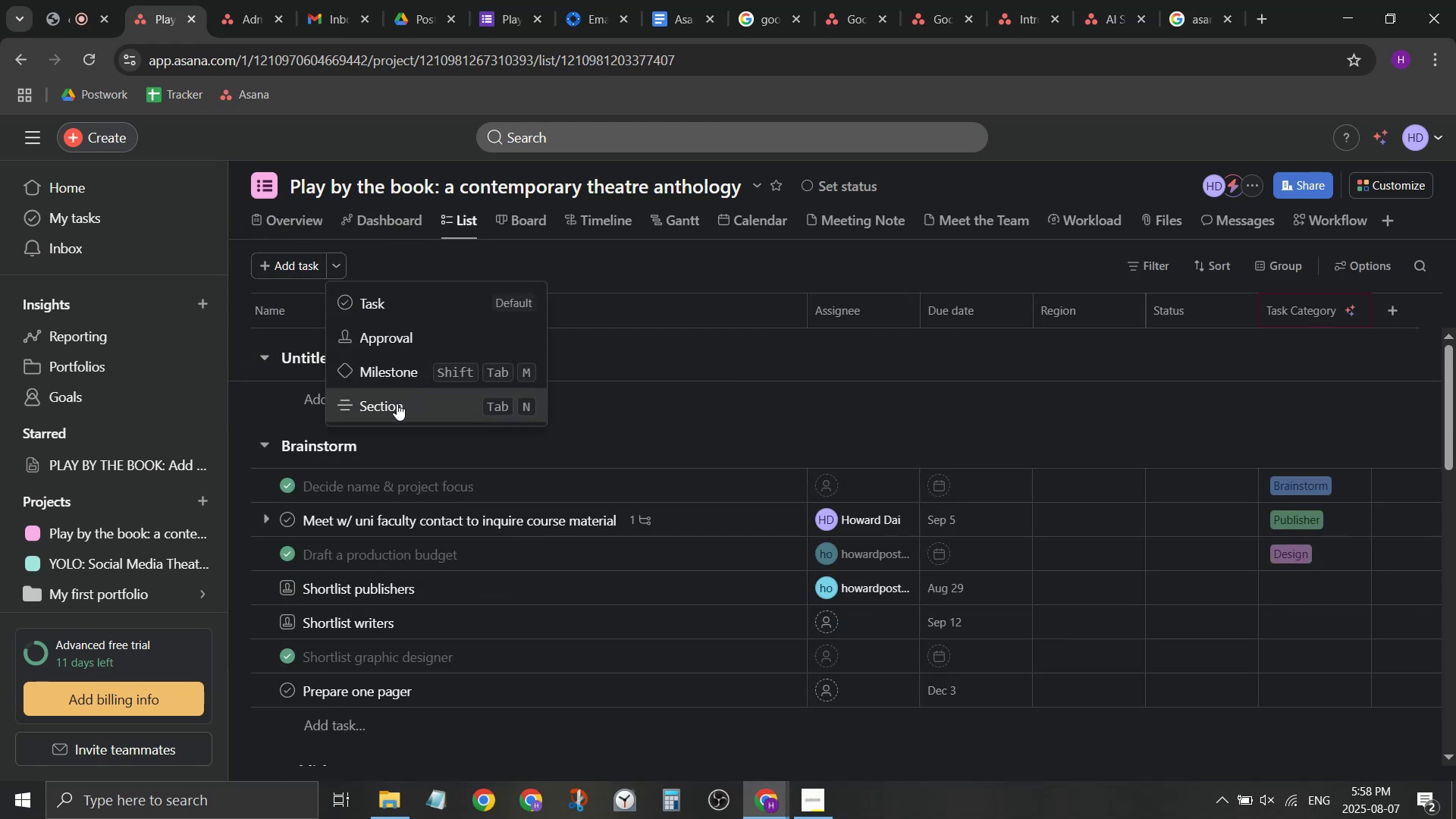 
left_click([394, 407])
 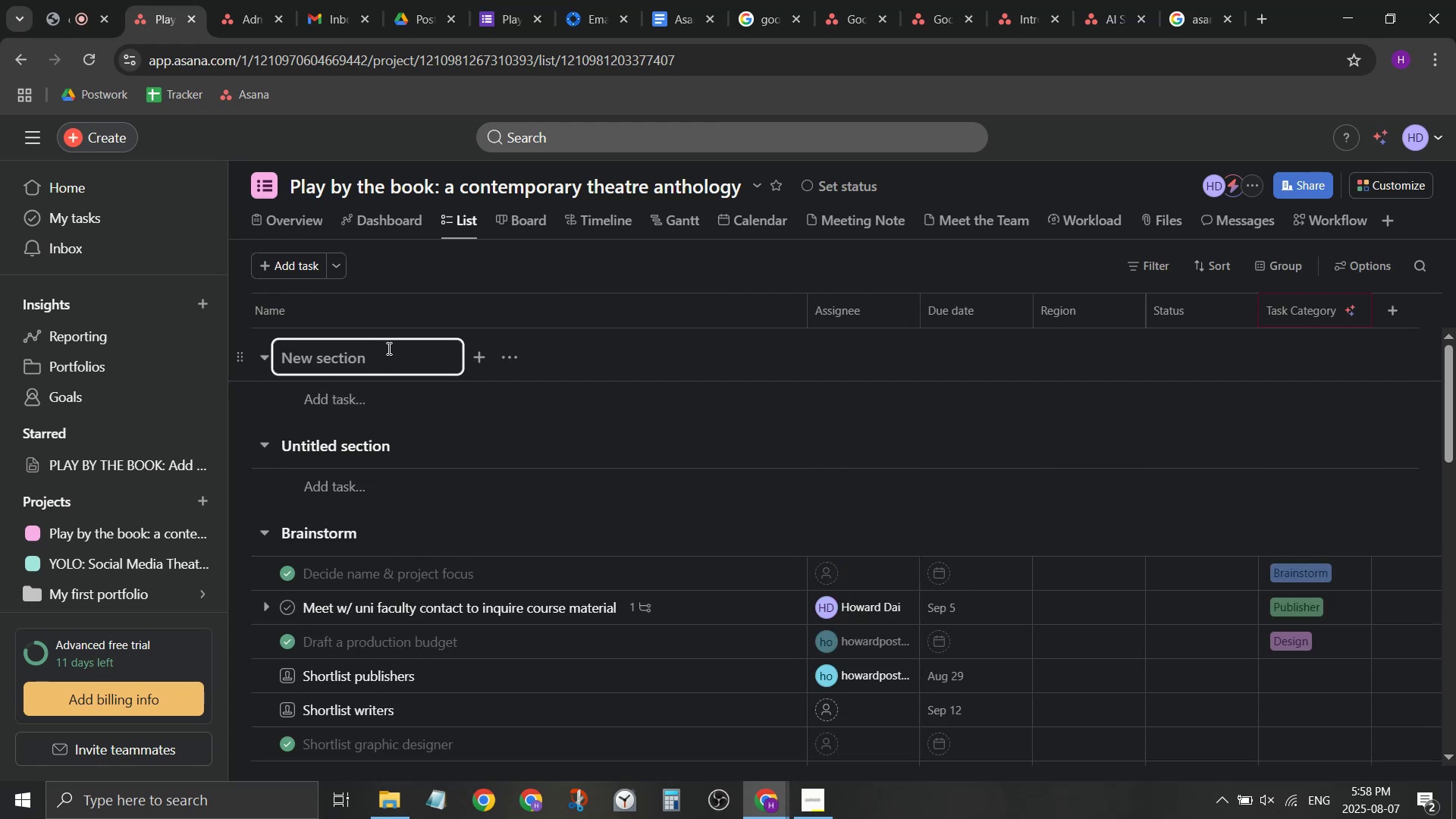 
type(Teset R)
key(Backspace)
key(Backspace)
key(Backspace)
key(Backspace)
type(t Readers)
 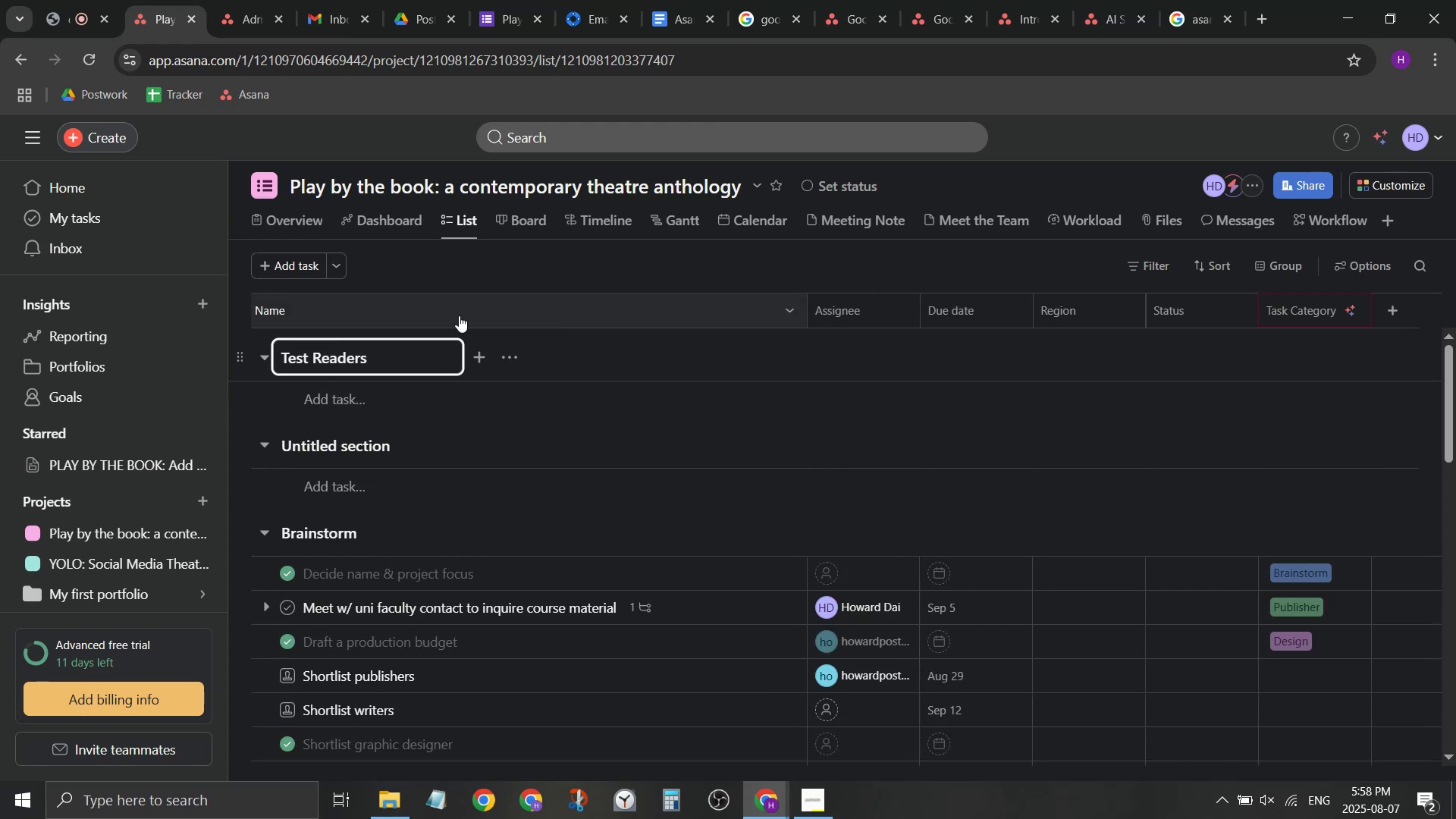 
left_click([476, 298])
 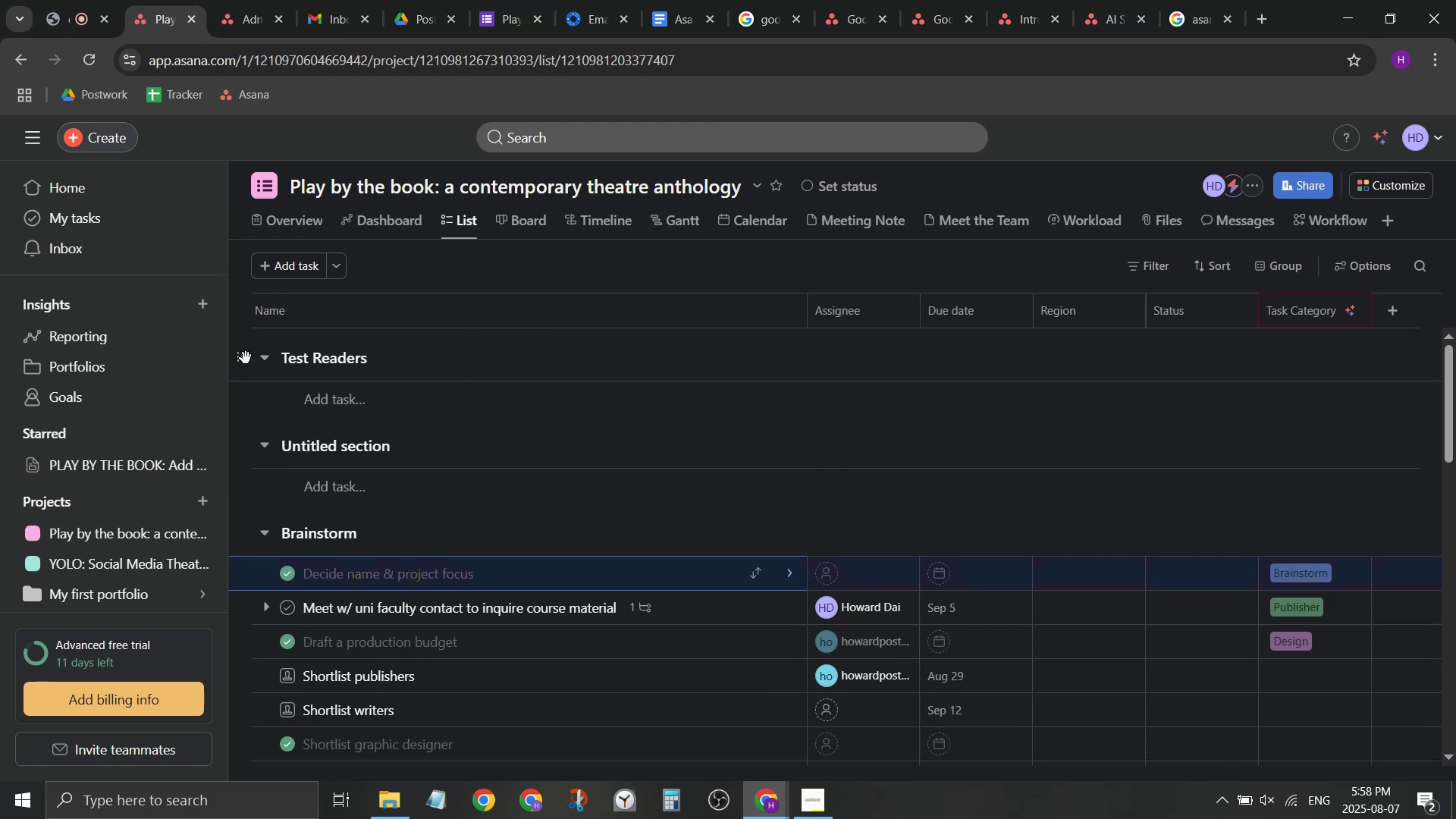 
left_click_drag(start_coordinate=[244, 357], to_coordinate=[271, 711])
 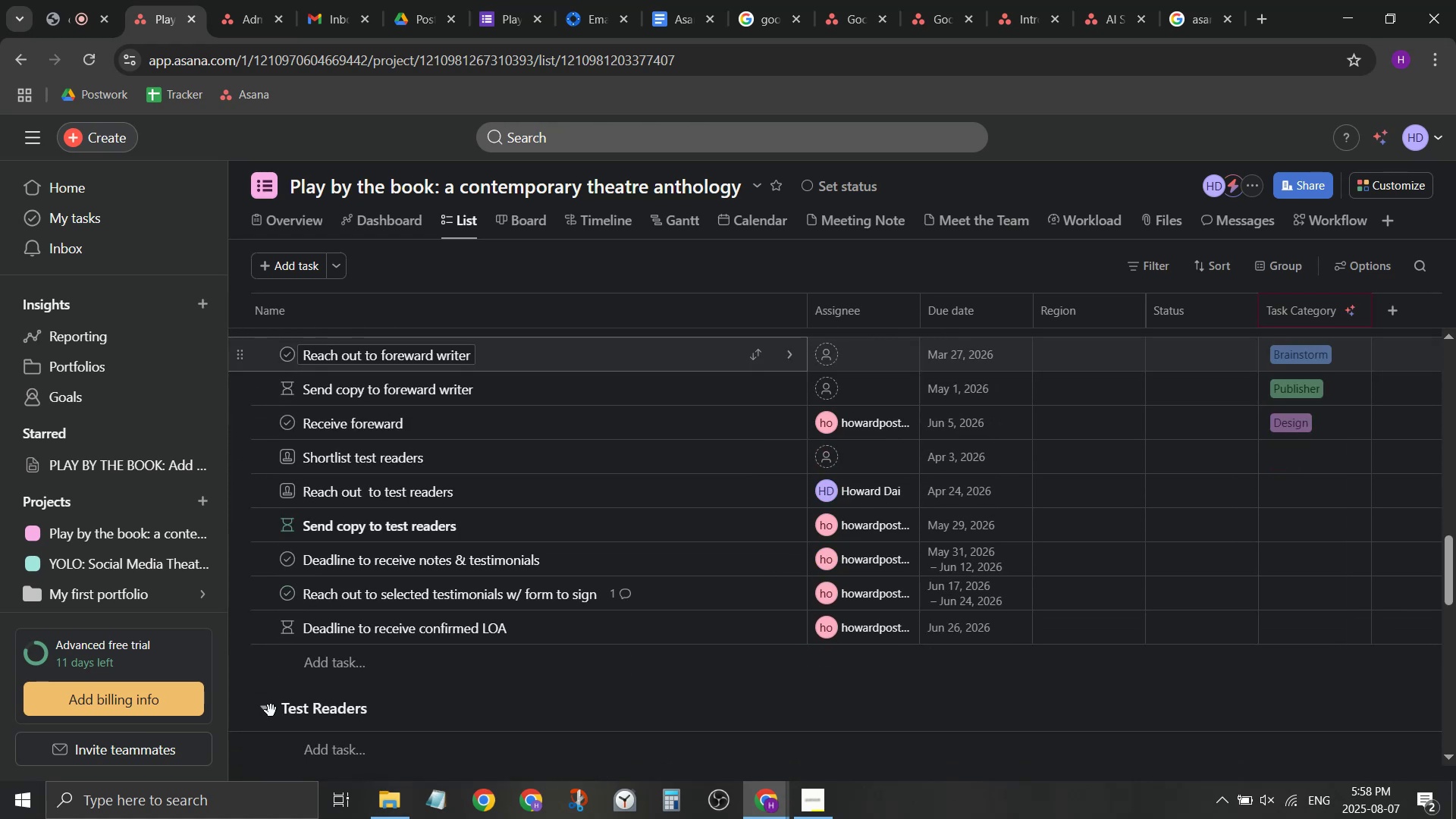 
scroll: coordinate [261, 568], scroll_direction: down, amount: 3.0
 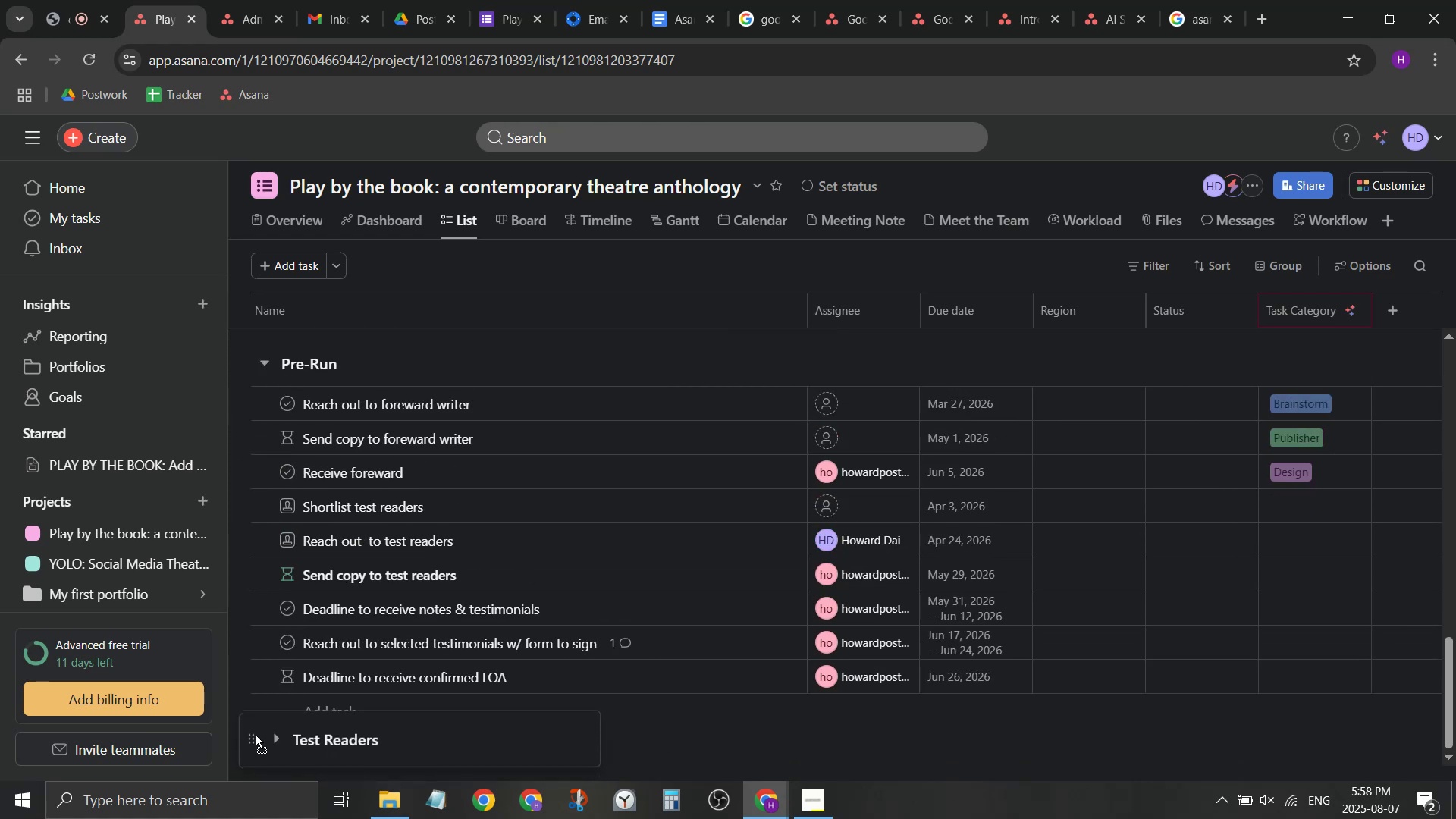 
left_click([499, 495])
 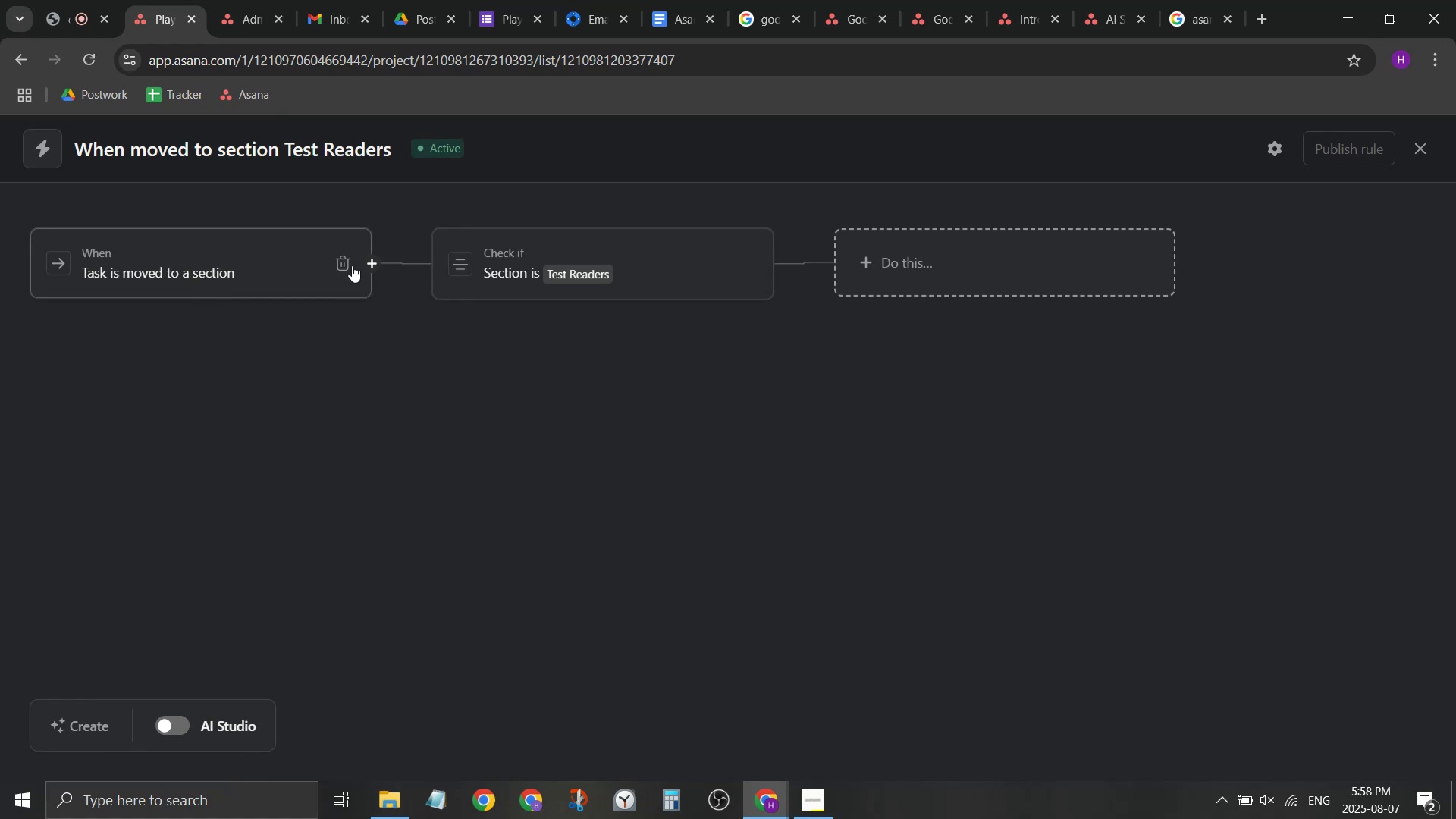 
mouse_move([341, 271])
 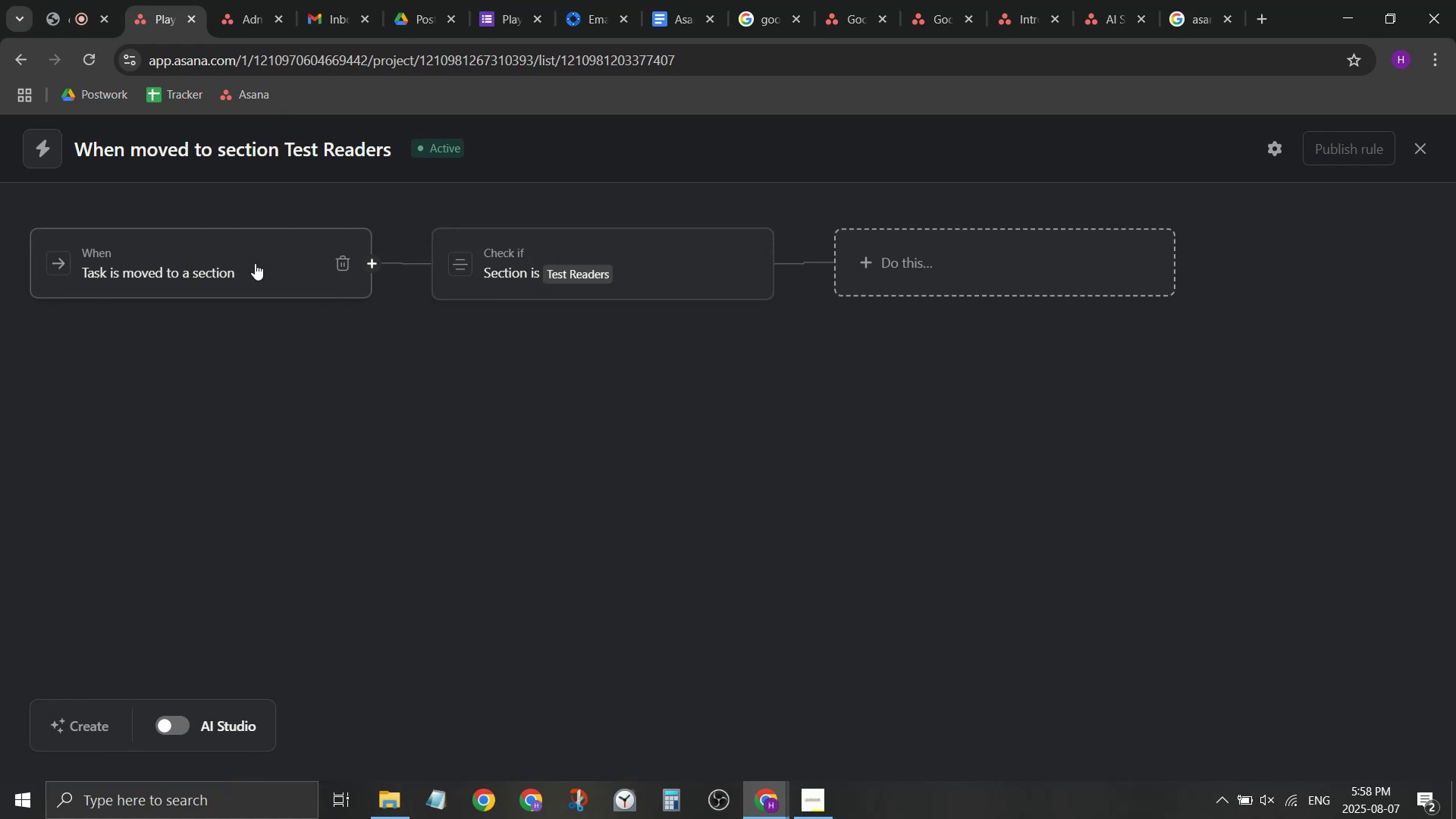 
left_click([255, 263])
 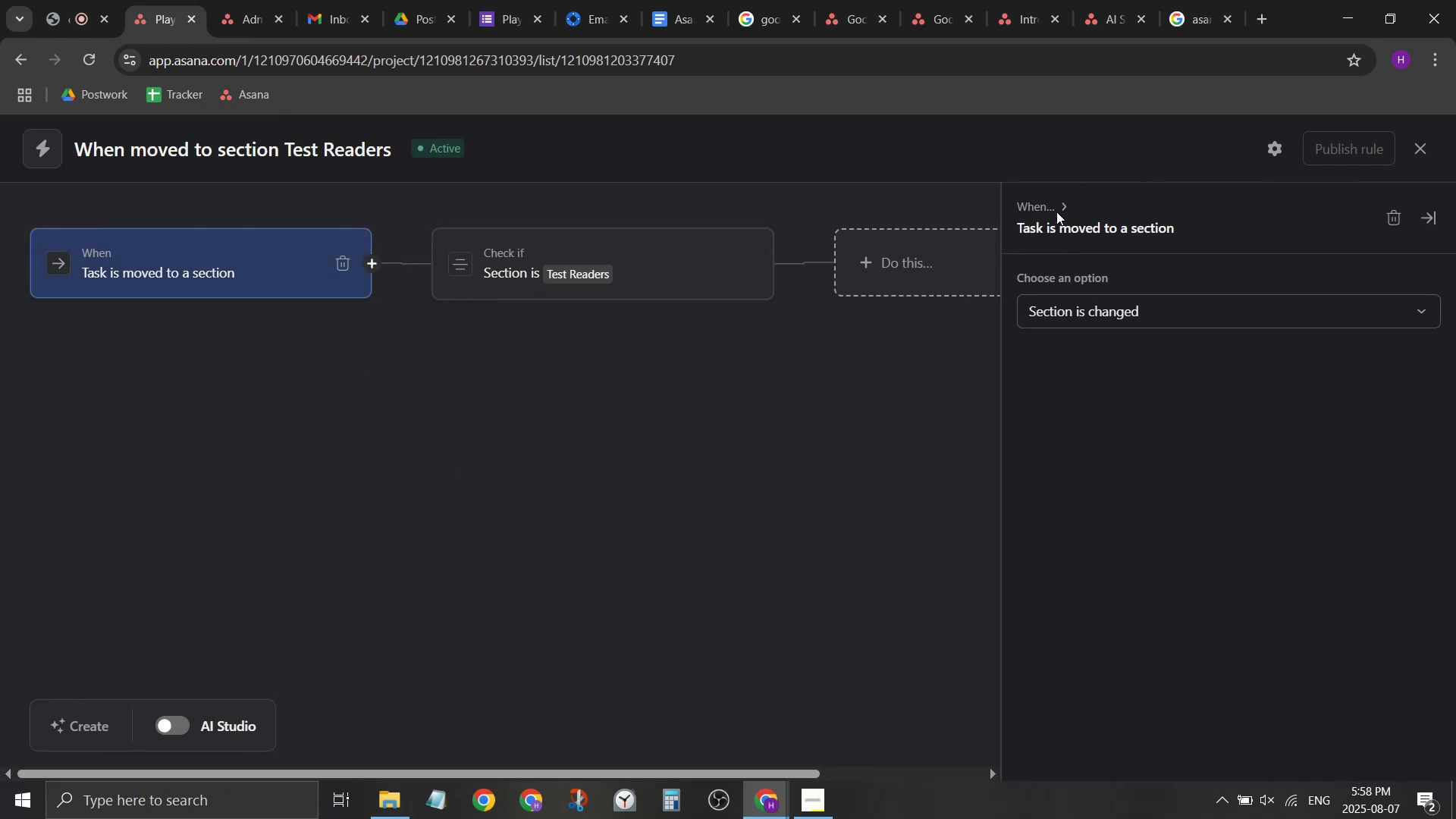 
left_click([1059, 280])
 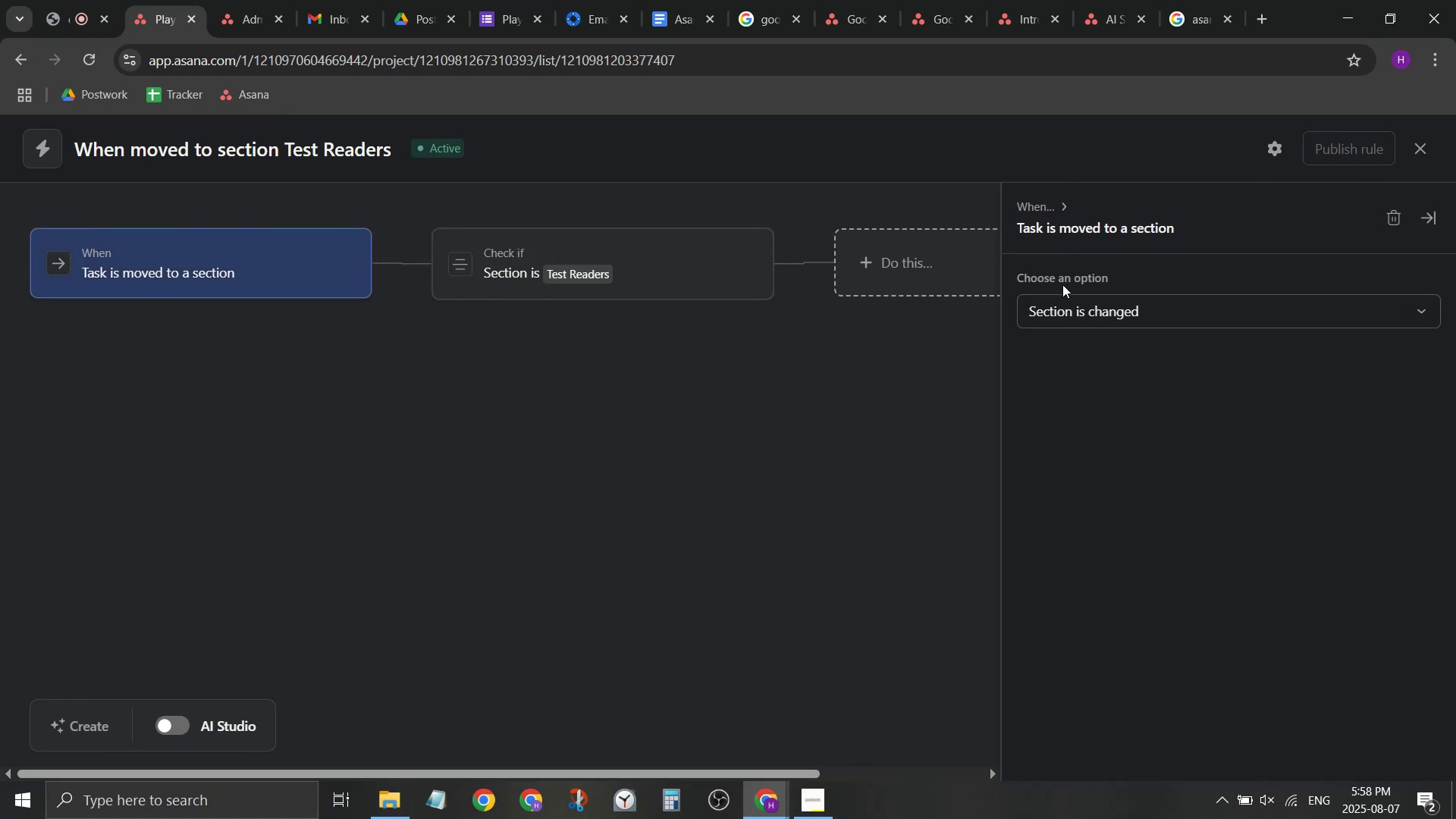 
left_click_drag(start_coordinate=[1068, 308], to_coordinate=[1070, 312])
 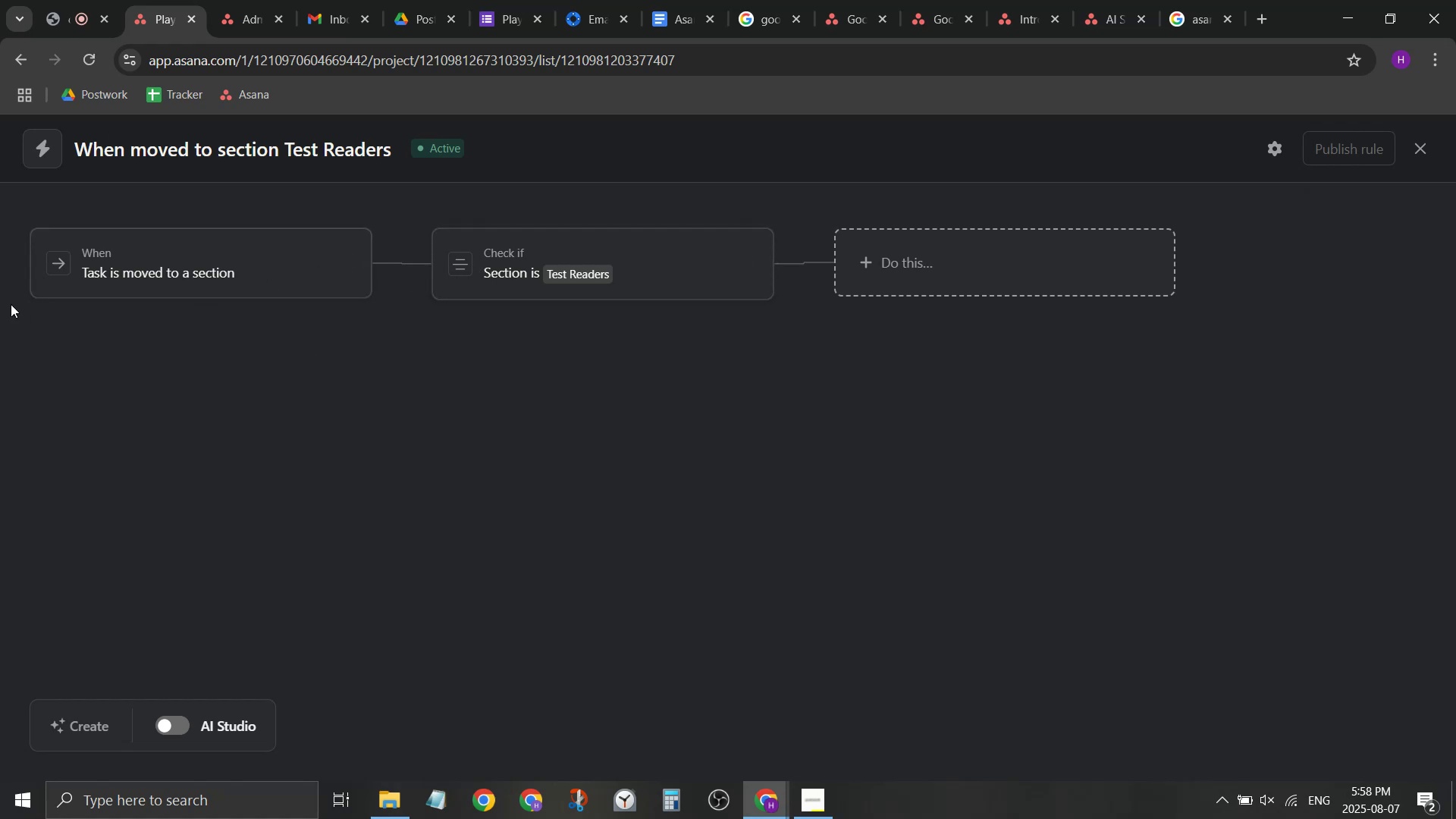 
left_click([375, 264])
 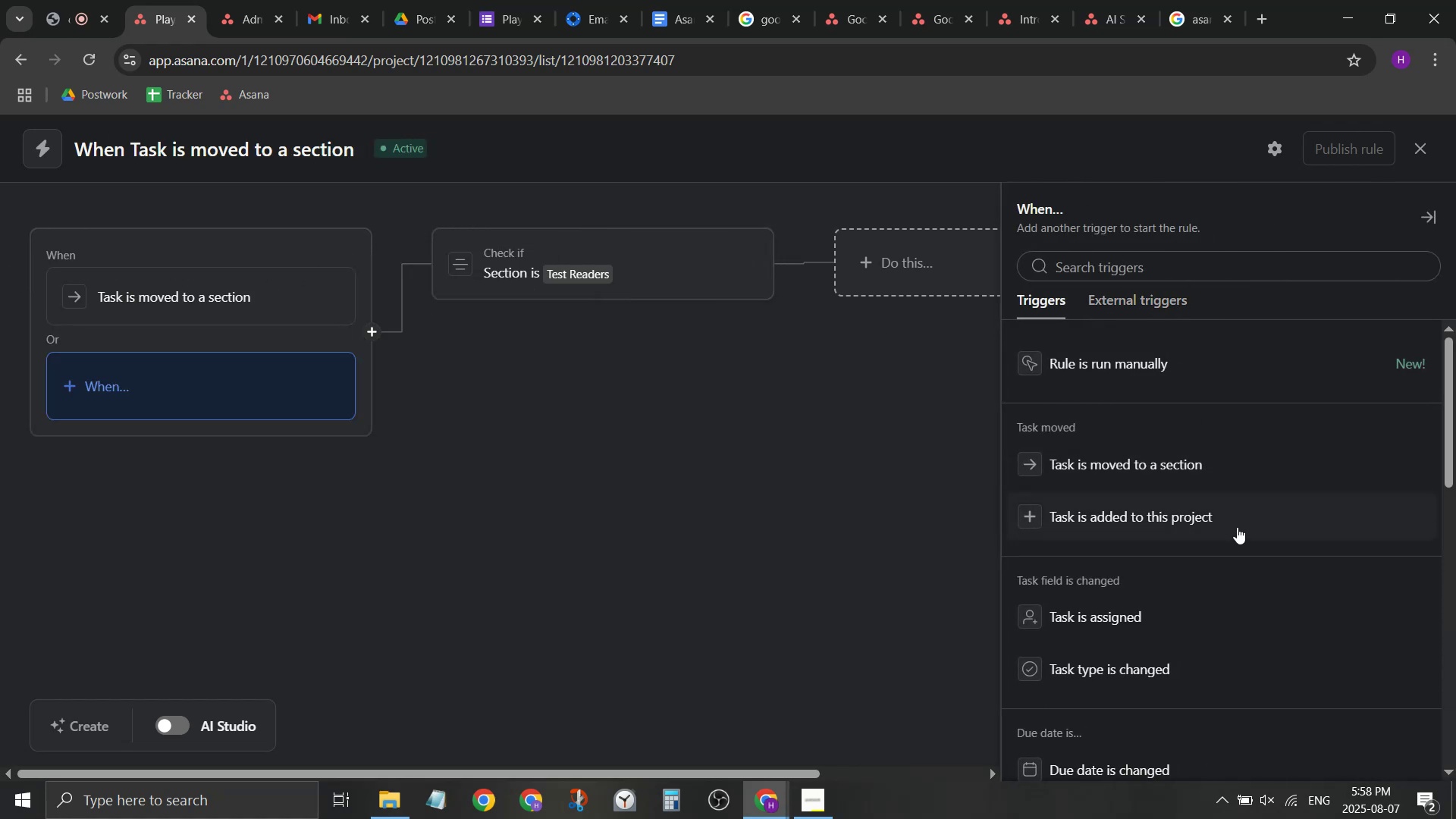 
left_click([1241, 518])
 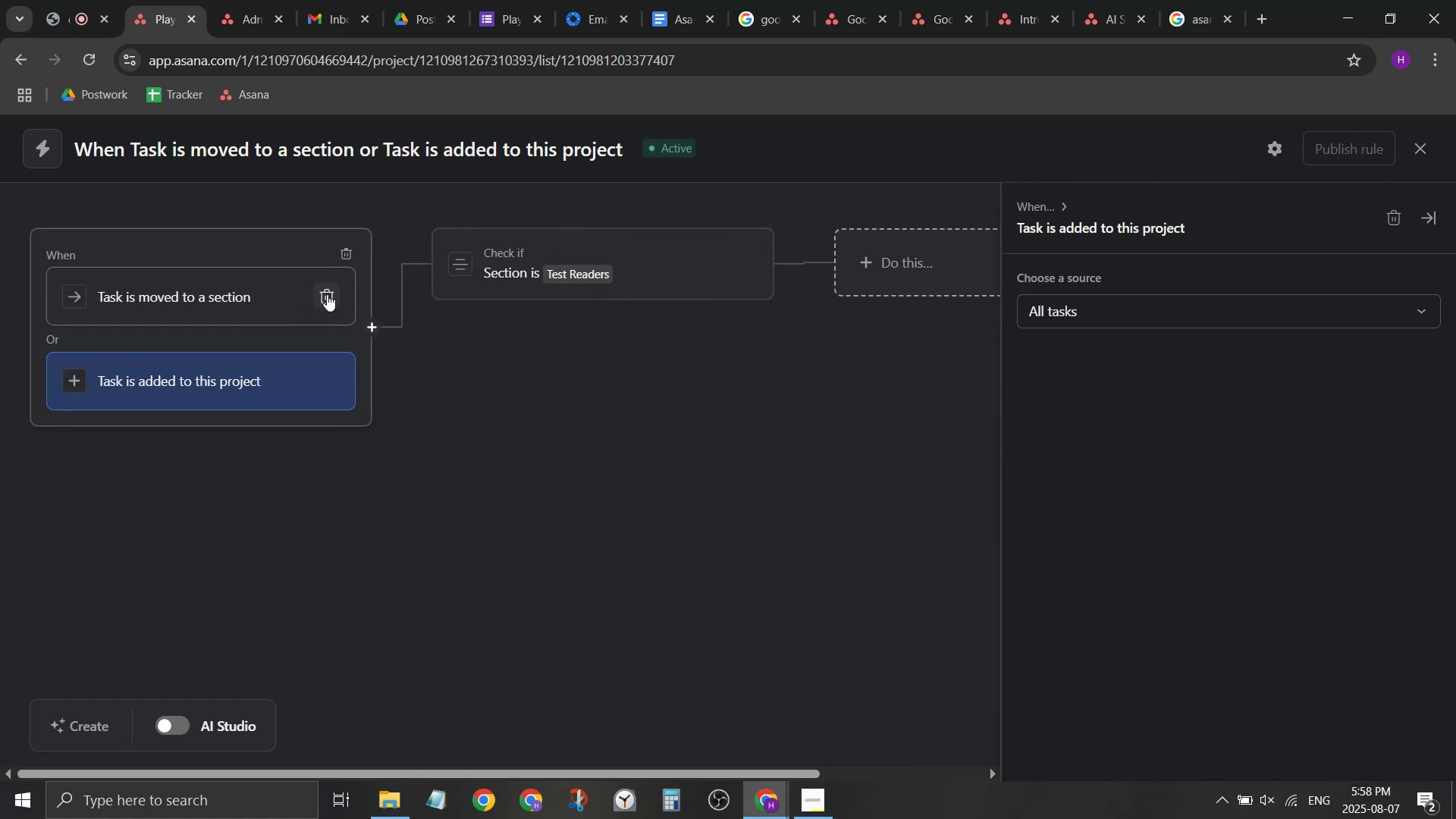 
double_click([522, 578])
 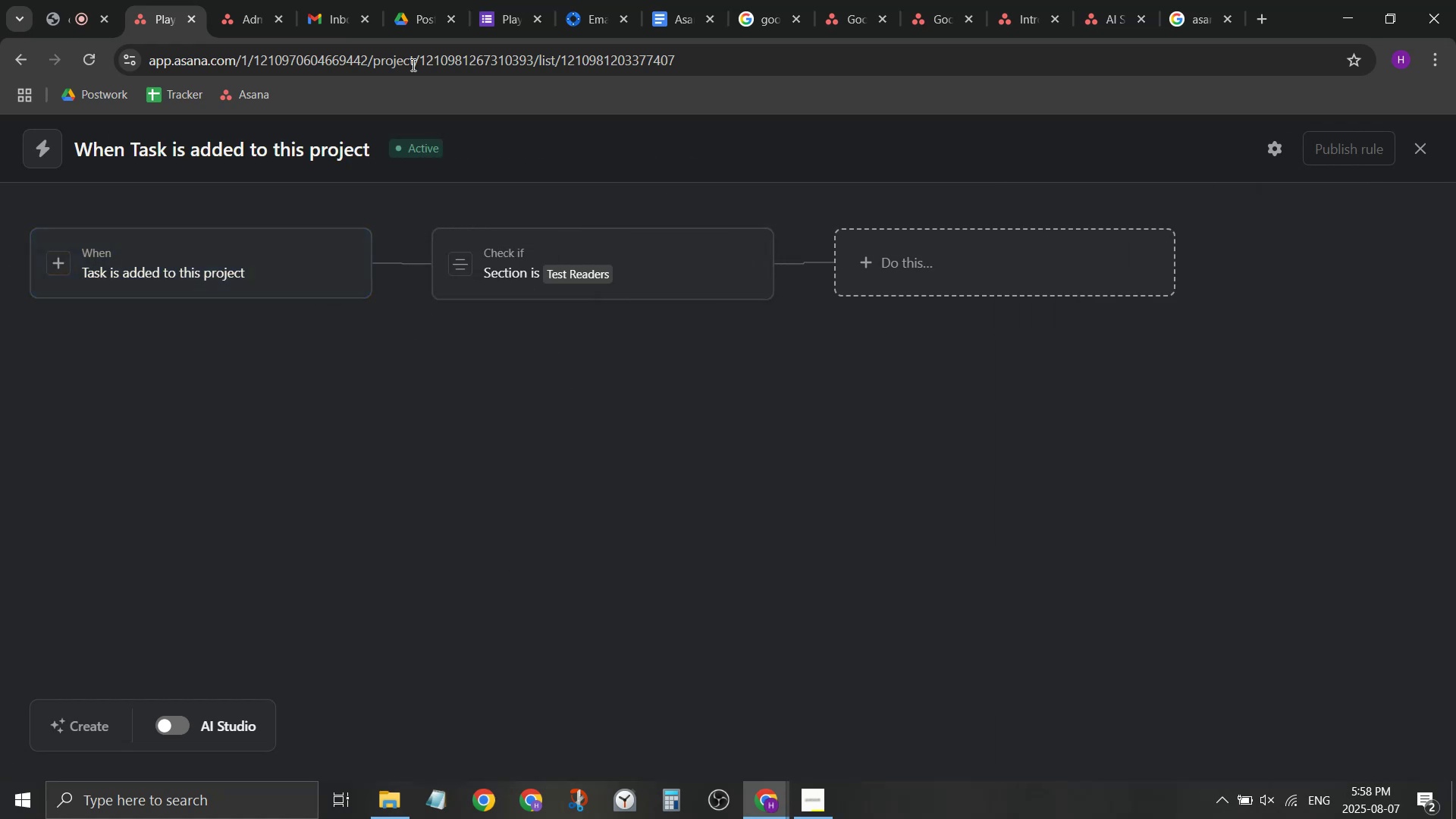 
left_click([487, 0])
 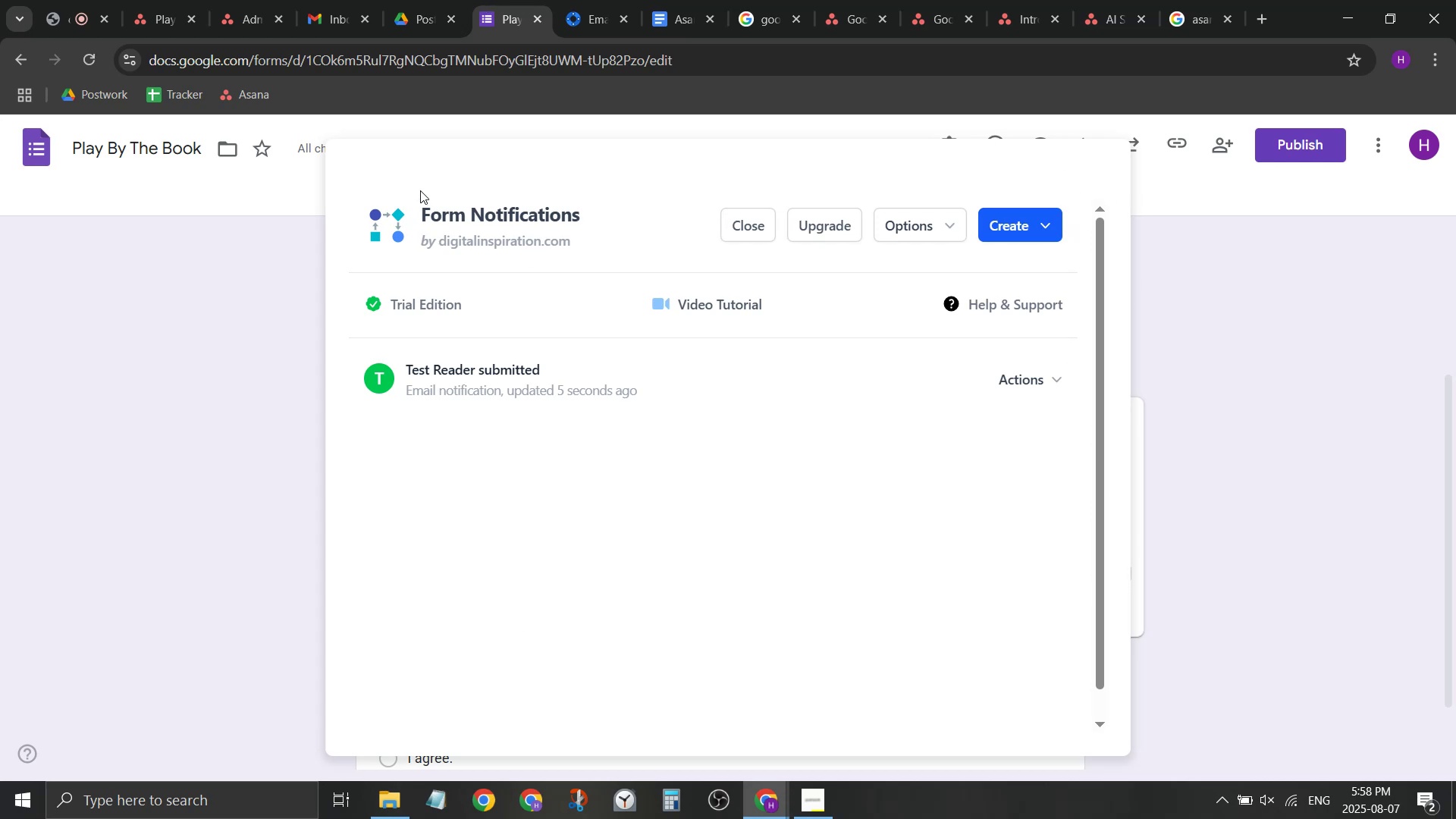 
wait(6.48)
 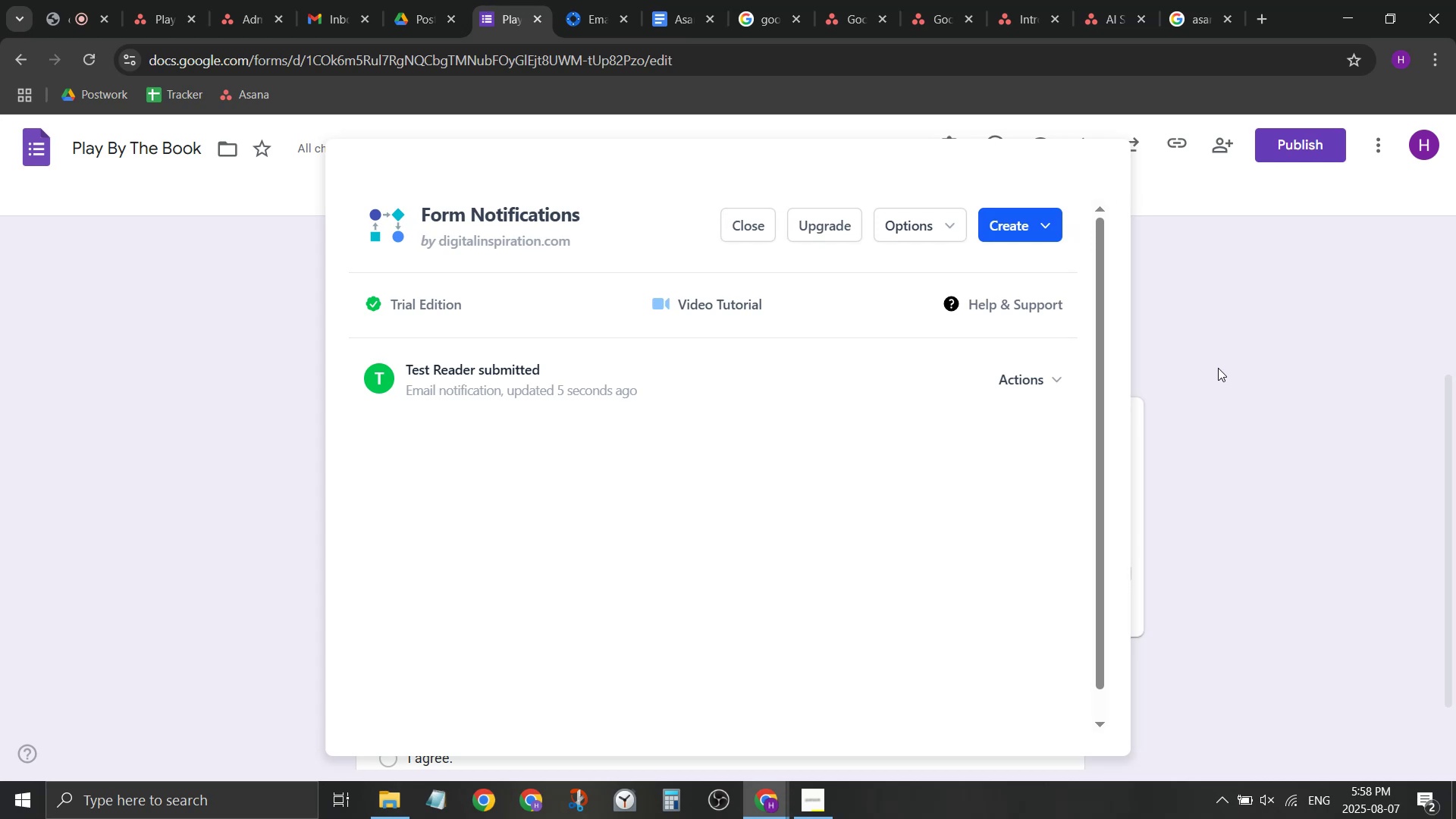 
scroll: coordinate [1028, 253], scroll_direction: down, amount: 6.0
 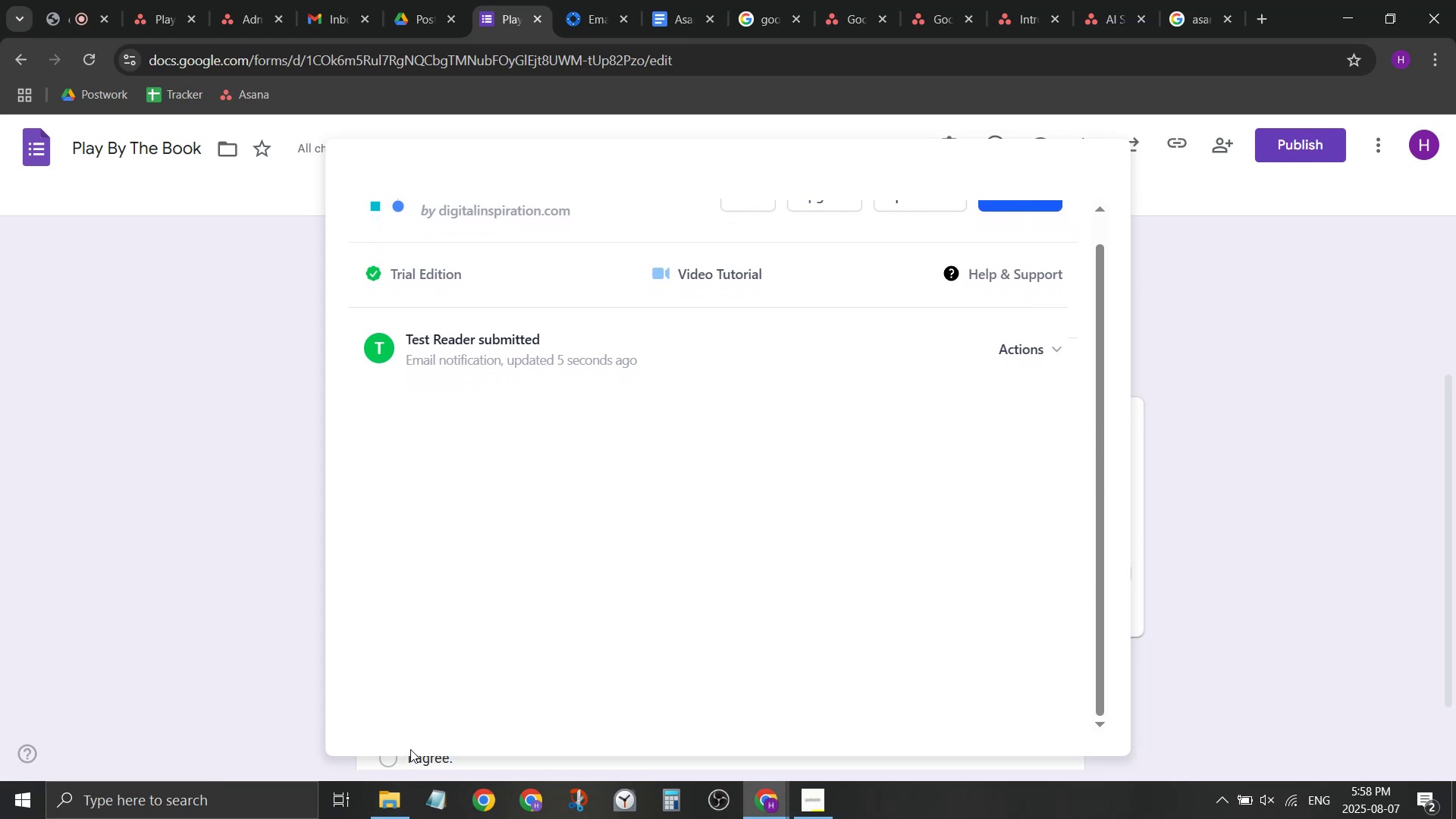 
left_click([404, 733])
 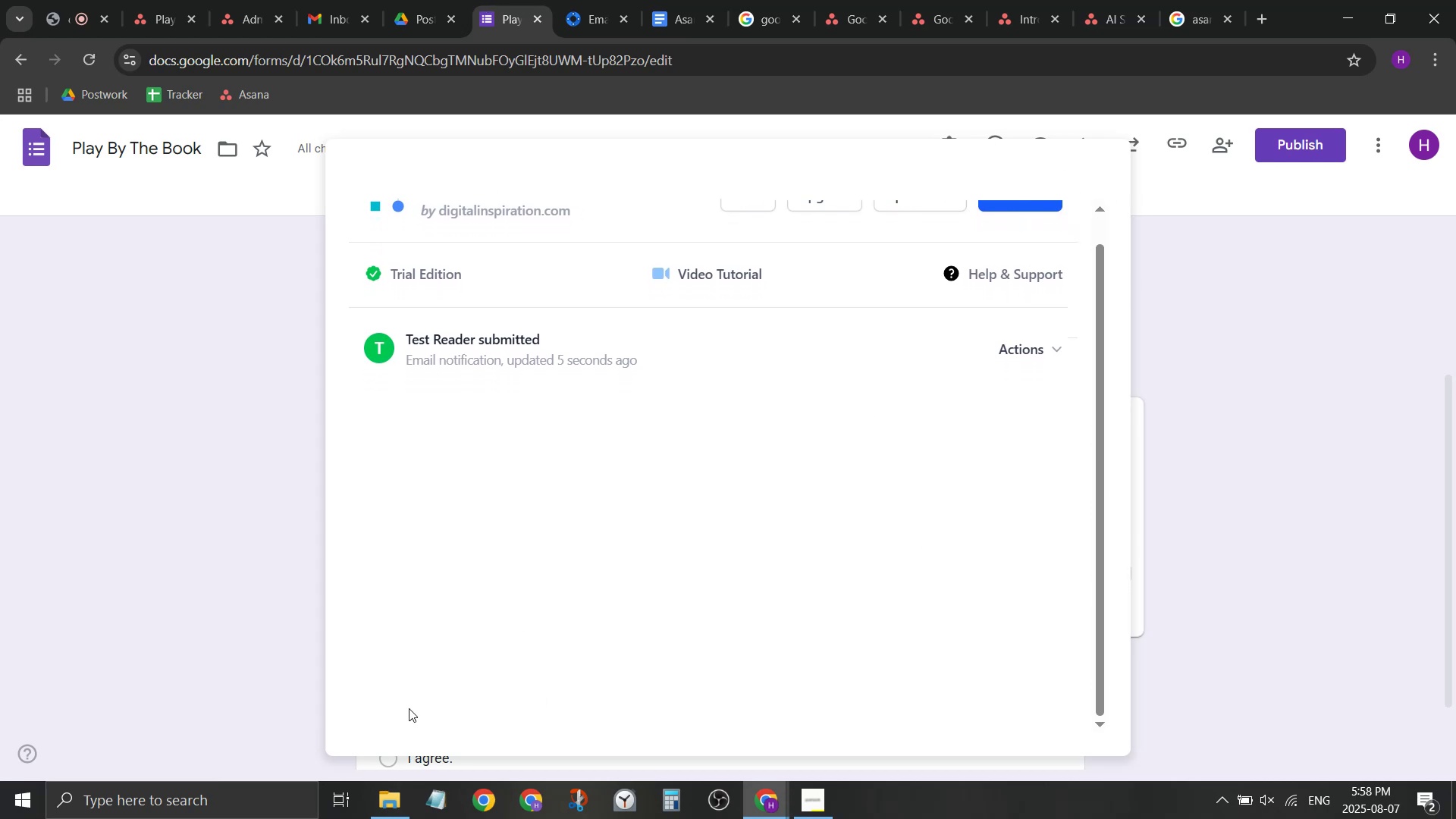 
scroll: coordinate [407, 598], scroll_direction: up, amount: 3.0
 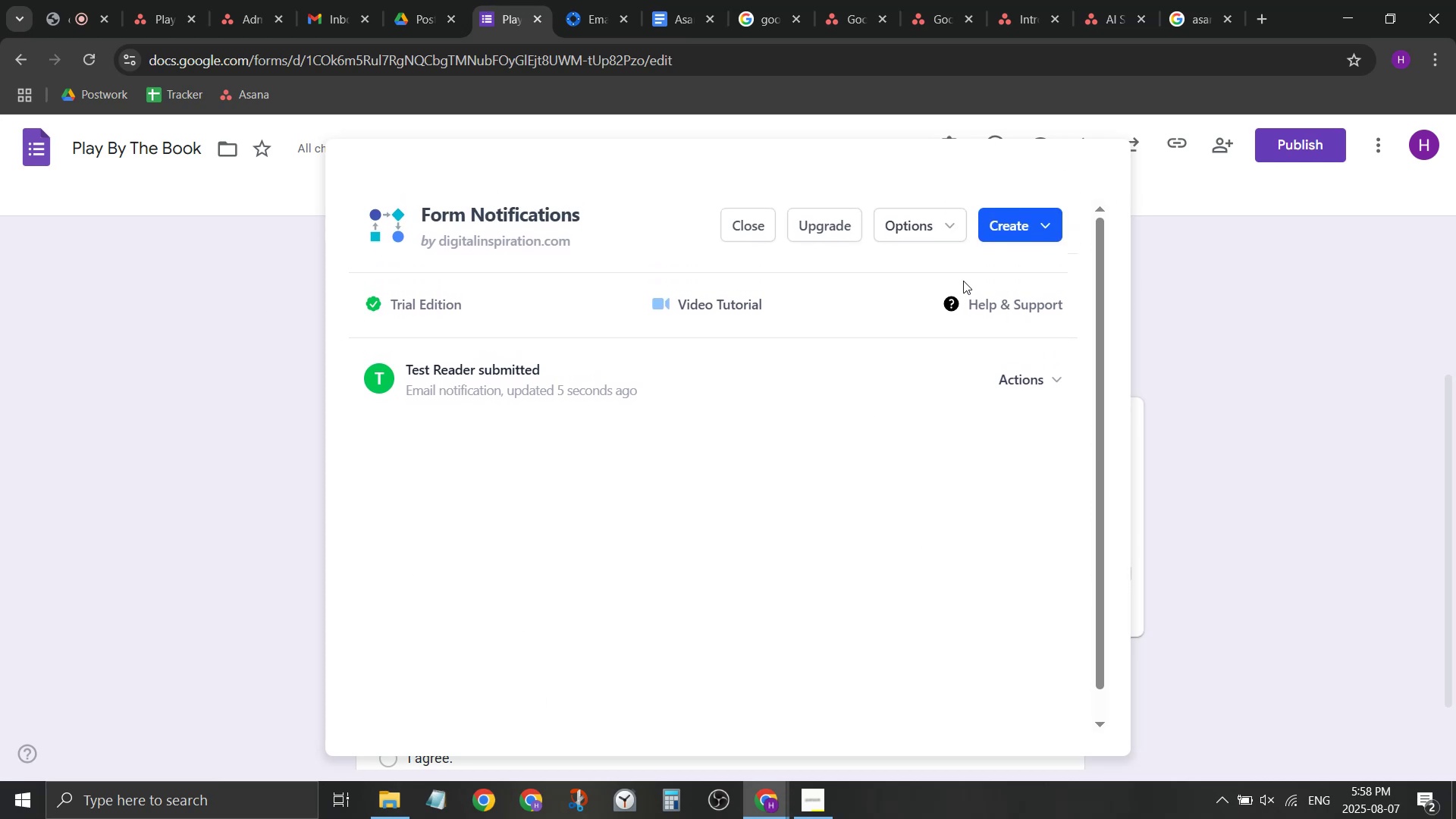 
left_click_drag(start_coordinate=[1064, 454], to_coordinate=[1070, 454])
 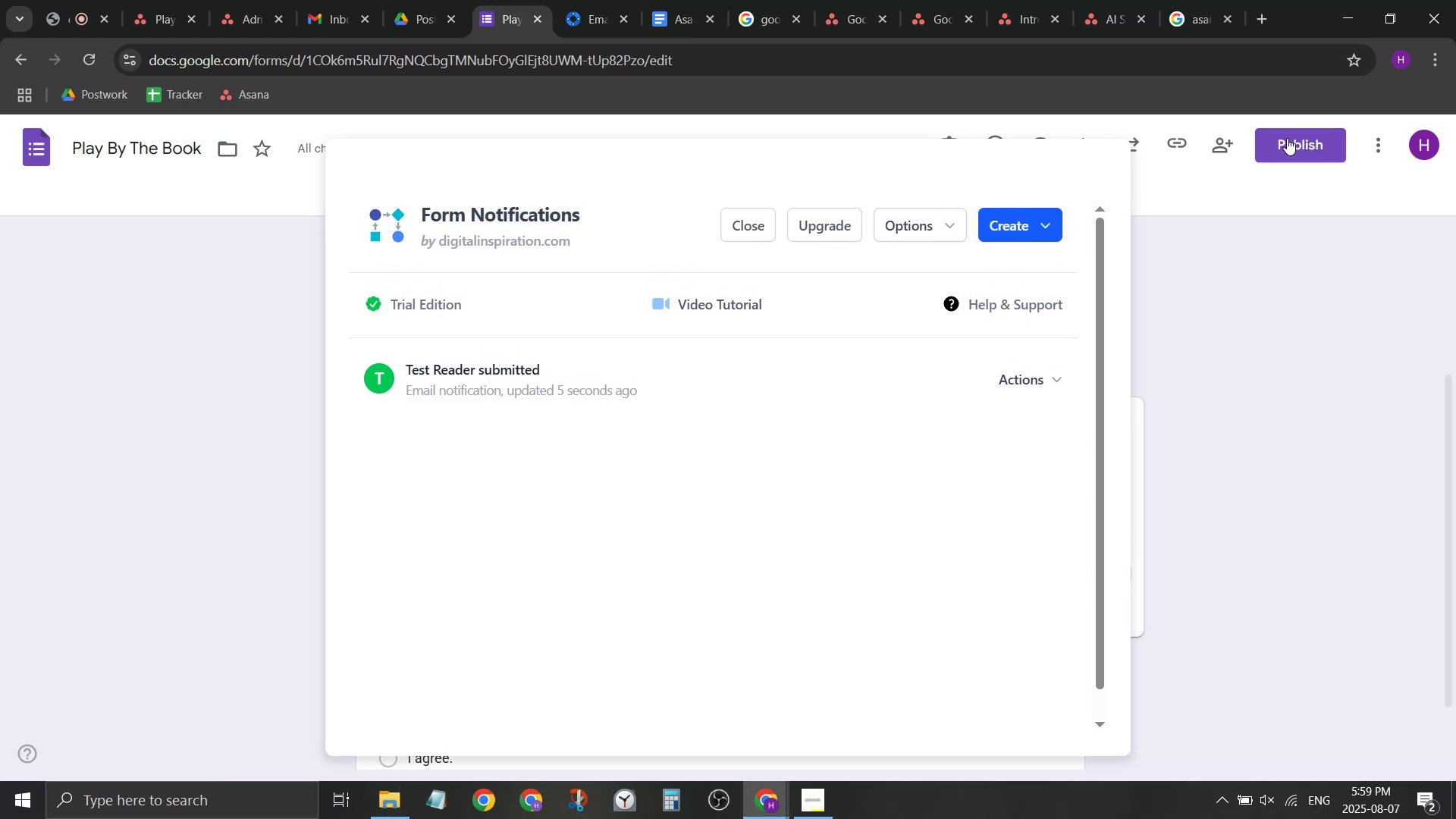 
left_click([1288, 137])
 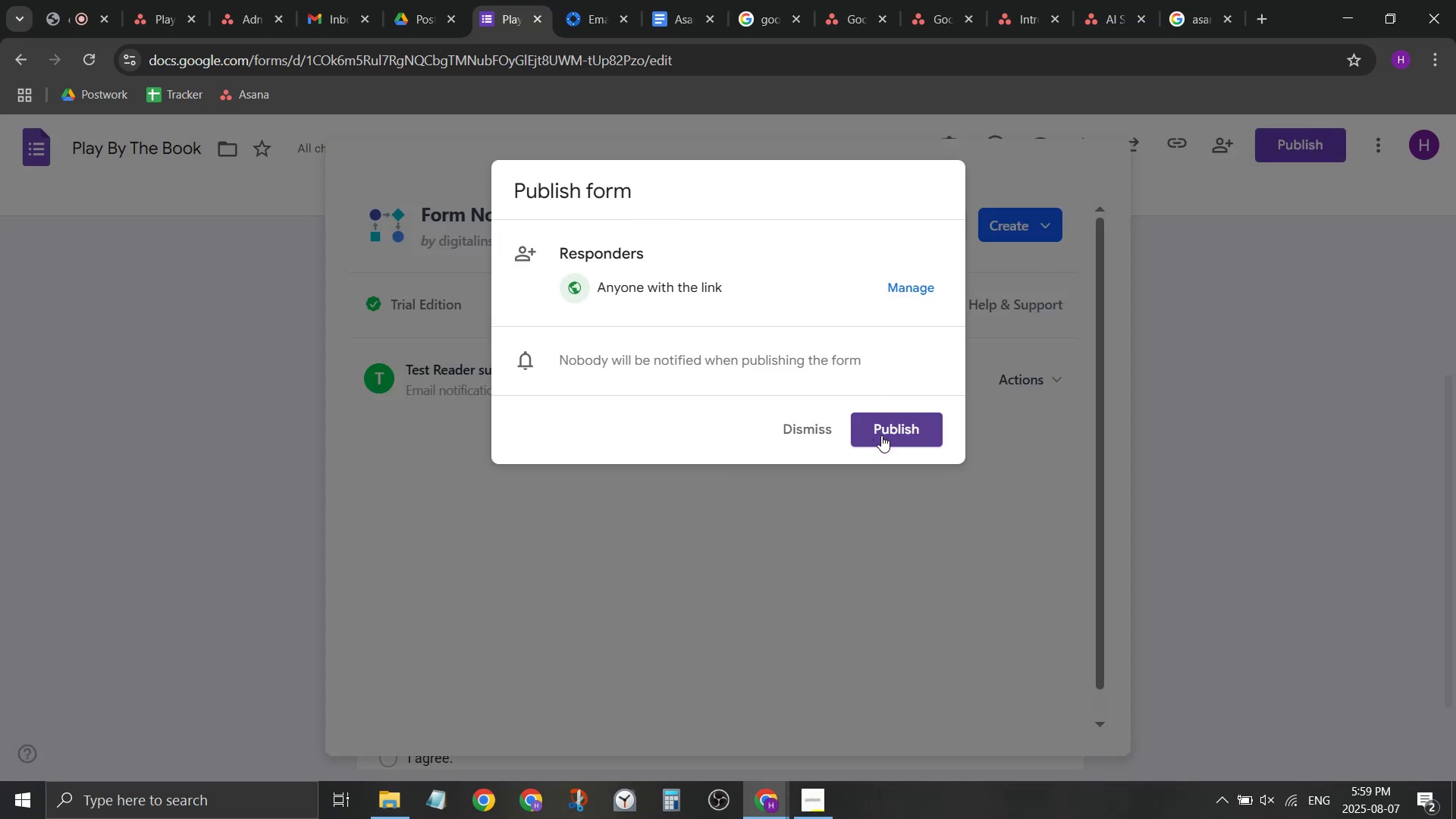 
left_click([881, 435])
 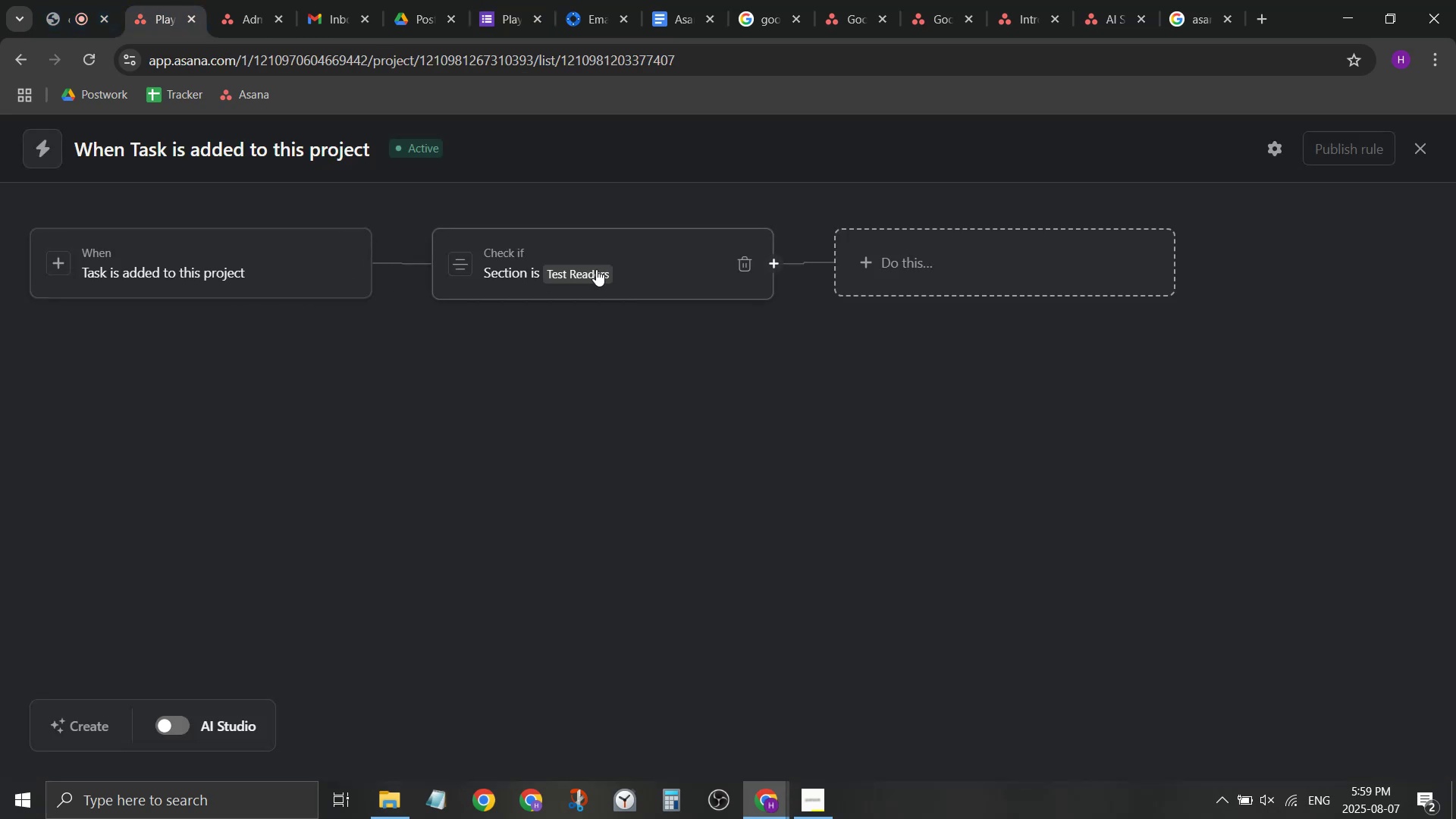 
left_click([774, 259])
 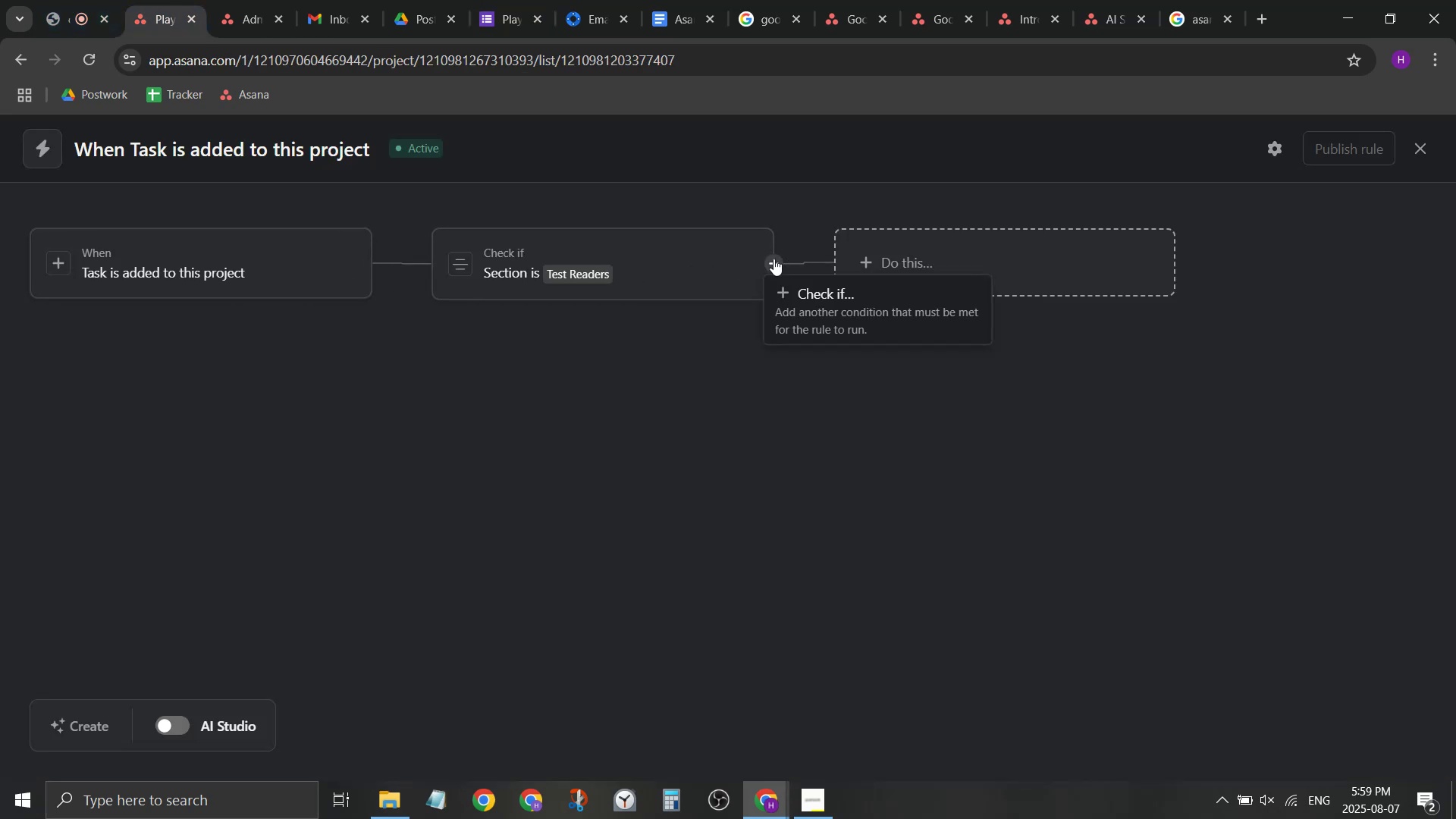 
left_click_drag(start_coordinate=[814, 314], to_coordinate=[821, 322])
 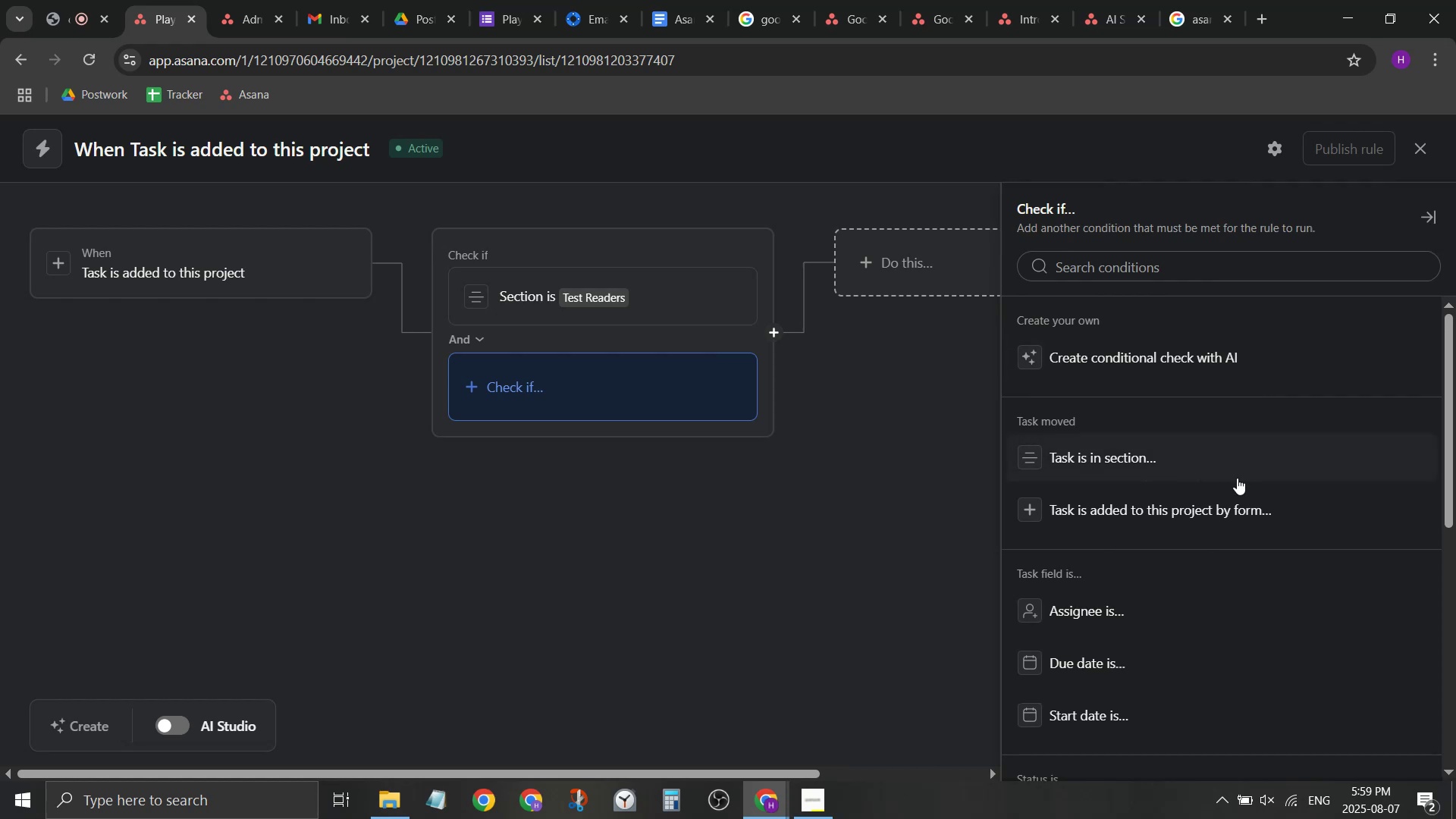 
left_click([1288, 510])
 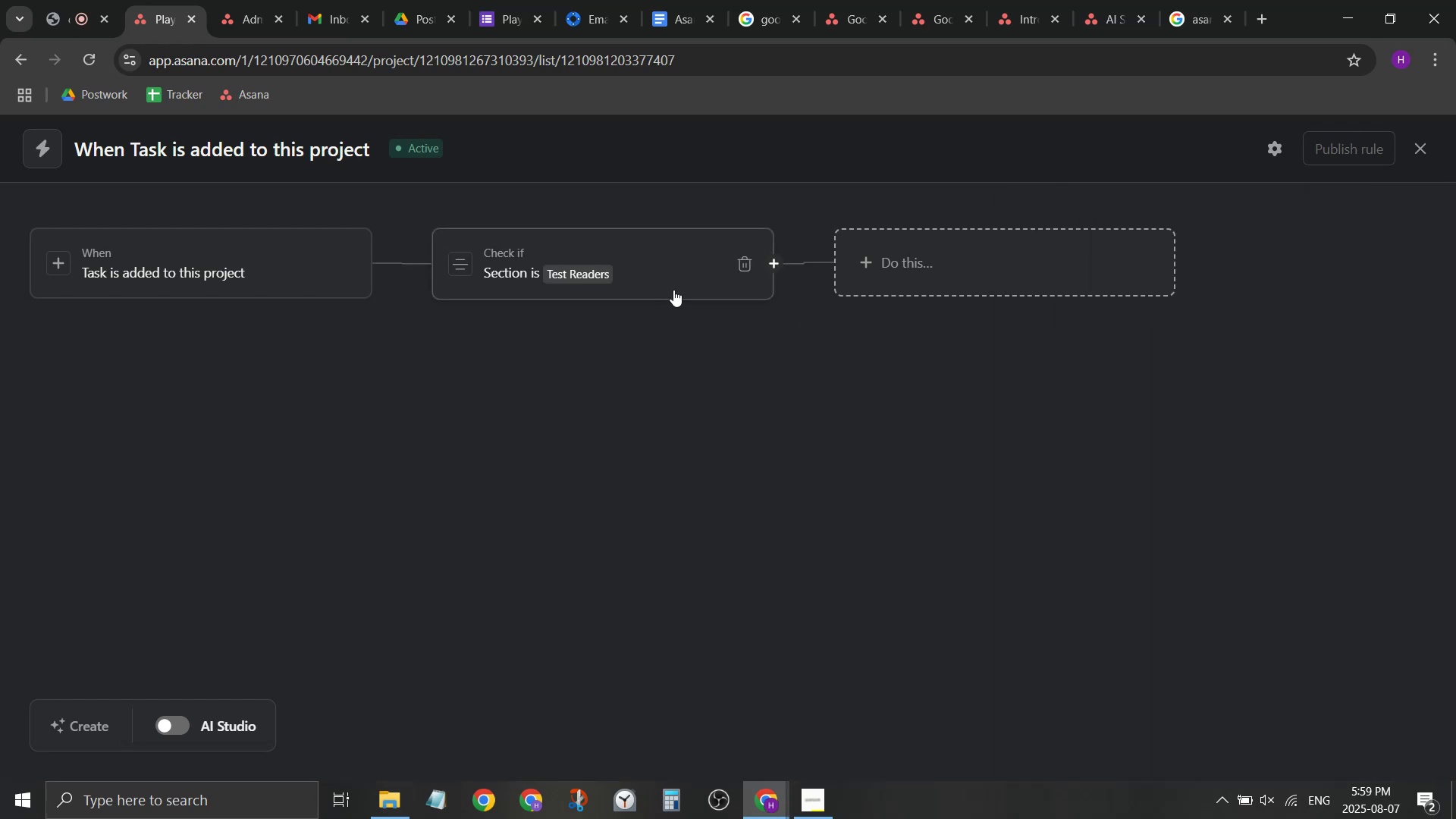 
wait(5.08)
 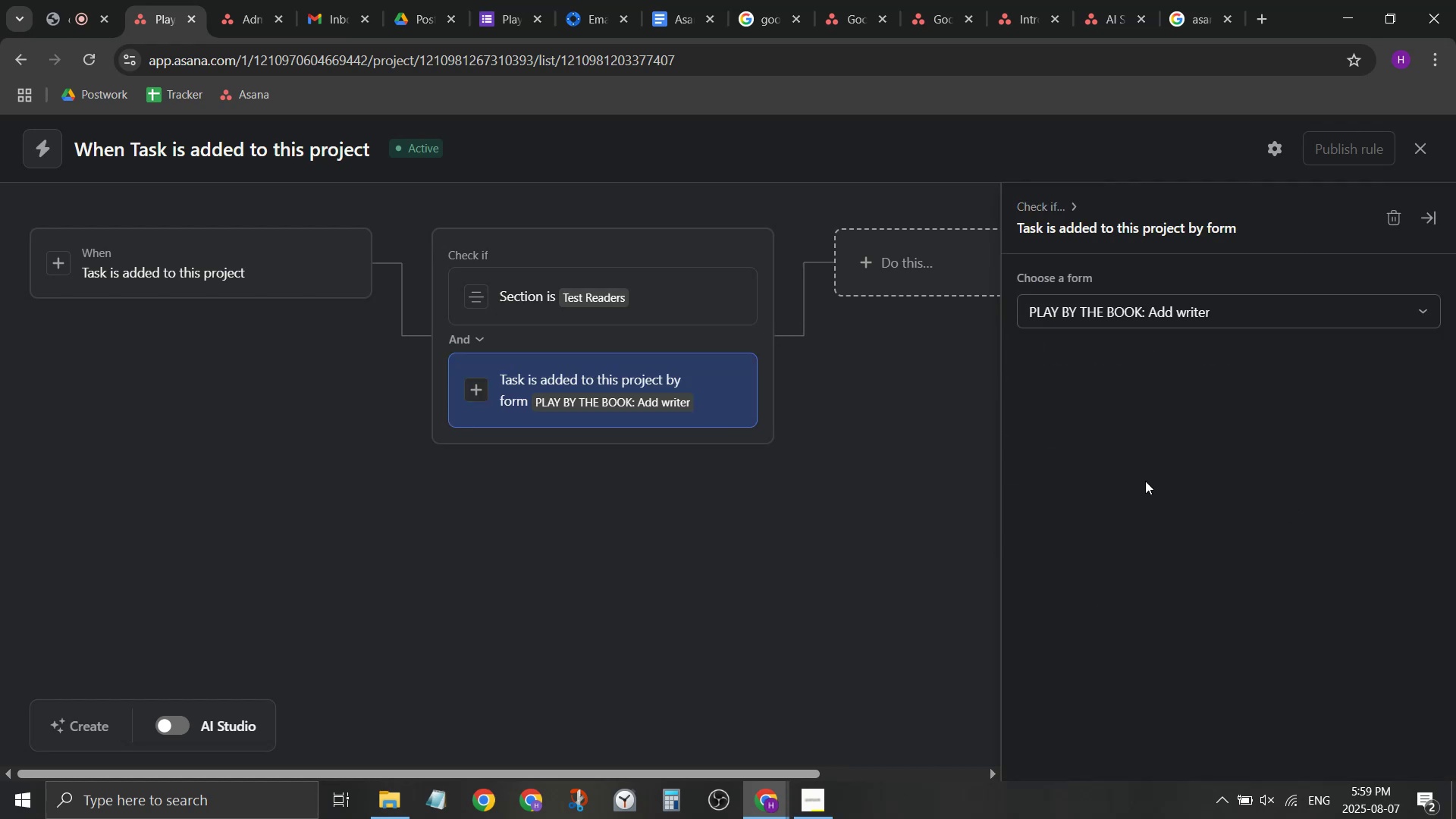 
left_click([776, 269])
 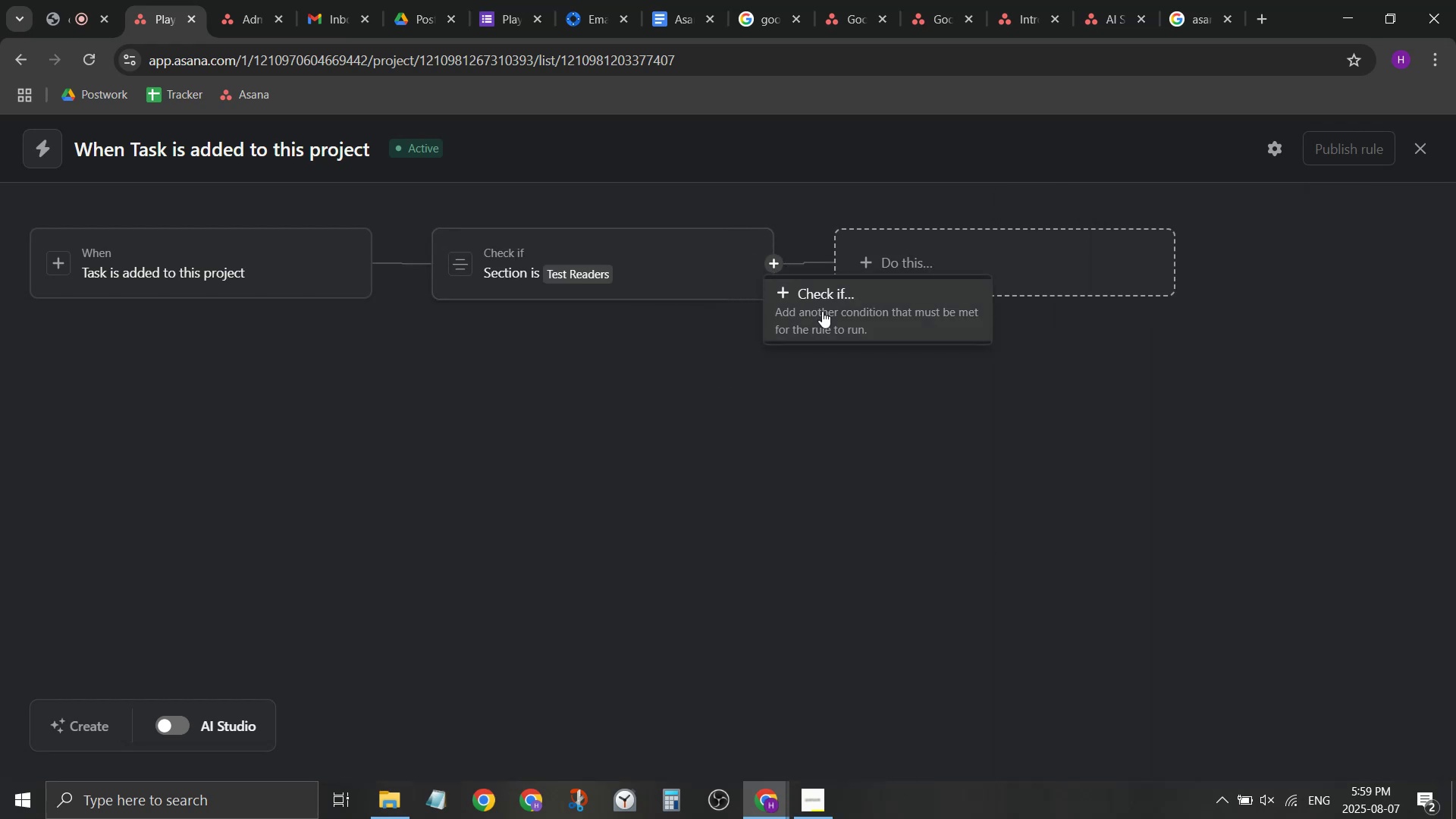 
left_click([823, 314])
 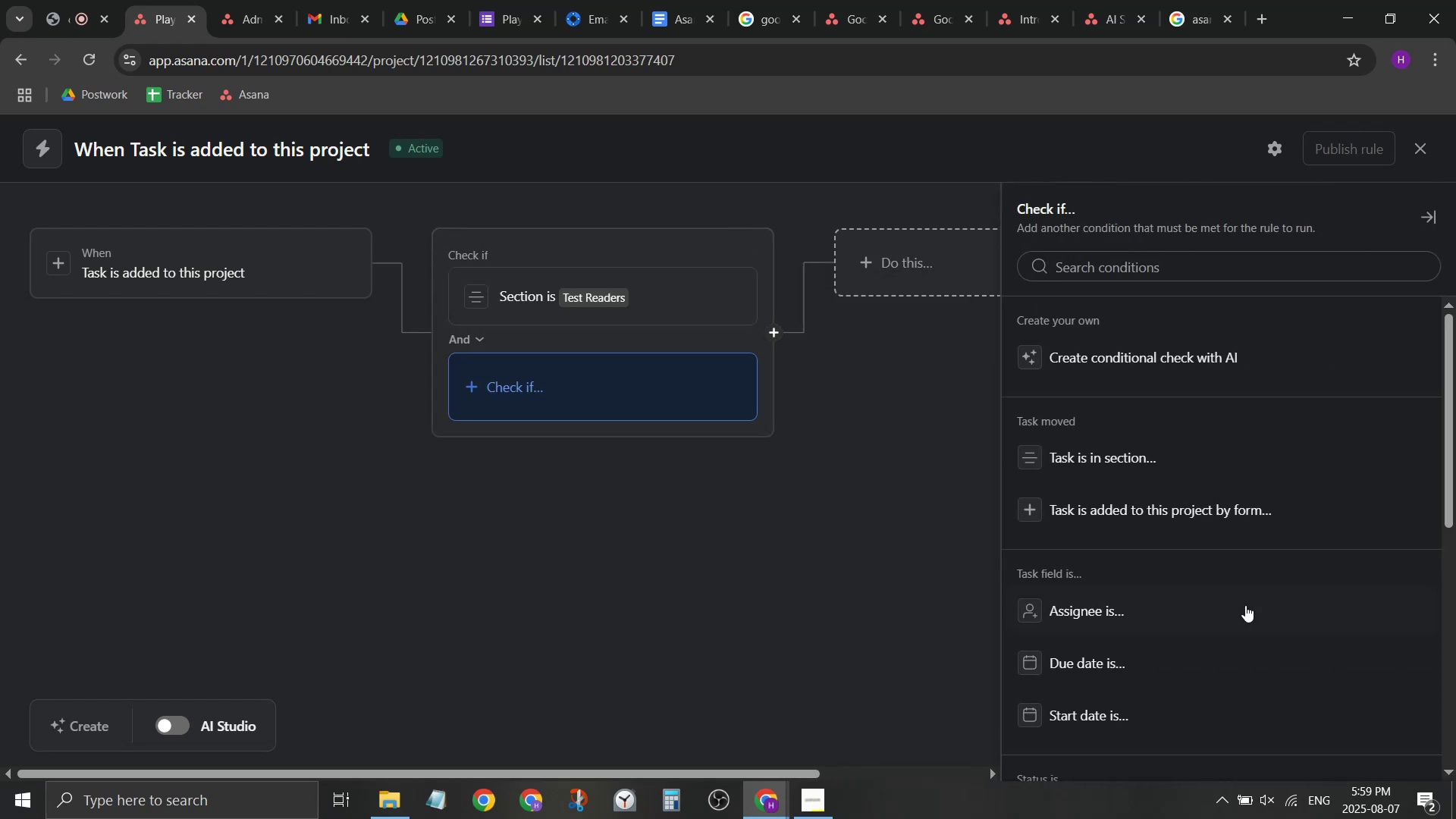 
scroll: coordinate [1242, 563], scroll_direction: down, amount: 6.0
 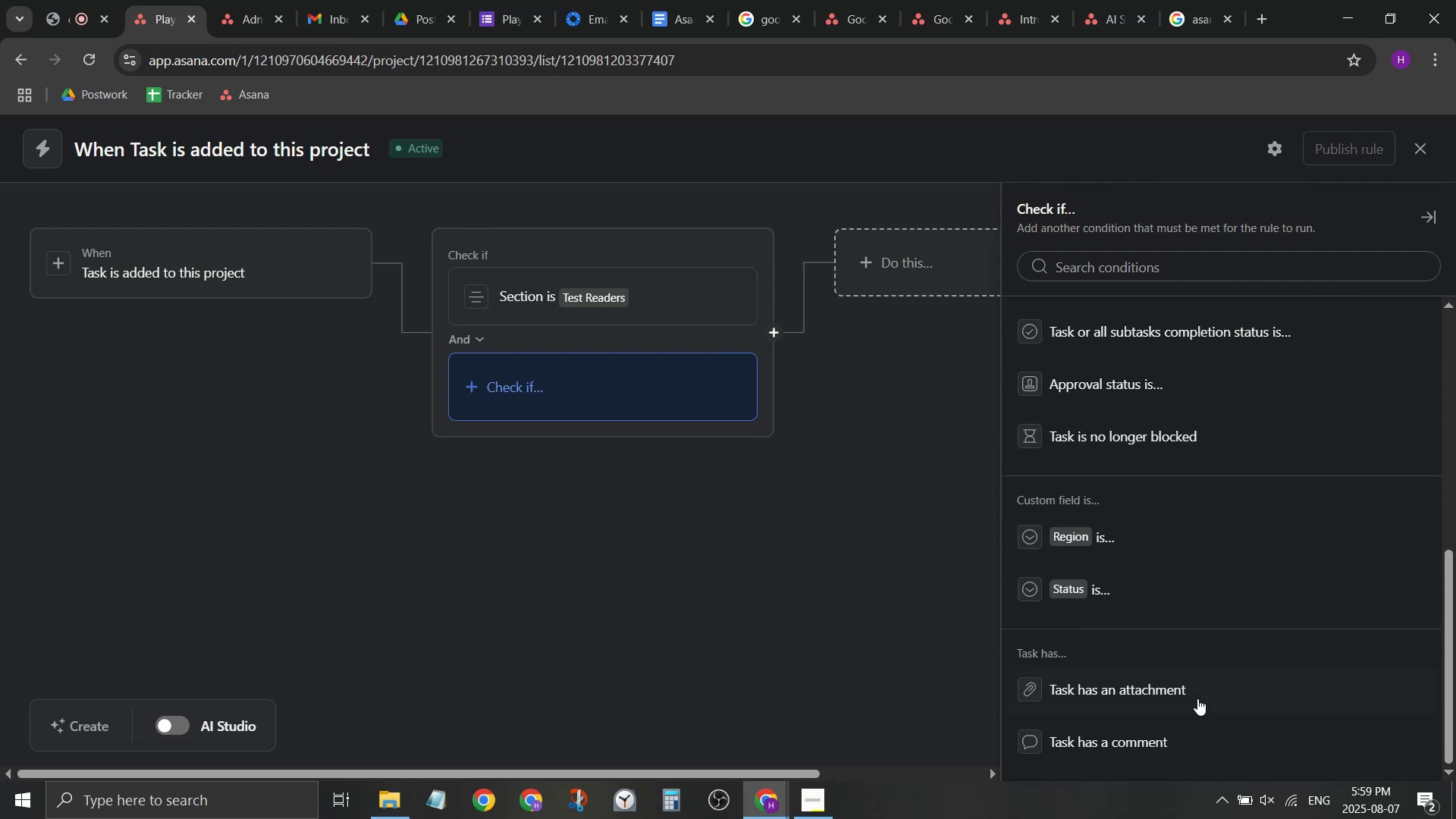 
scroll: coordinate [1055, 641], scroll_direction: up, amount: 4.0
 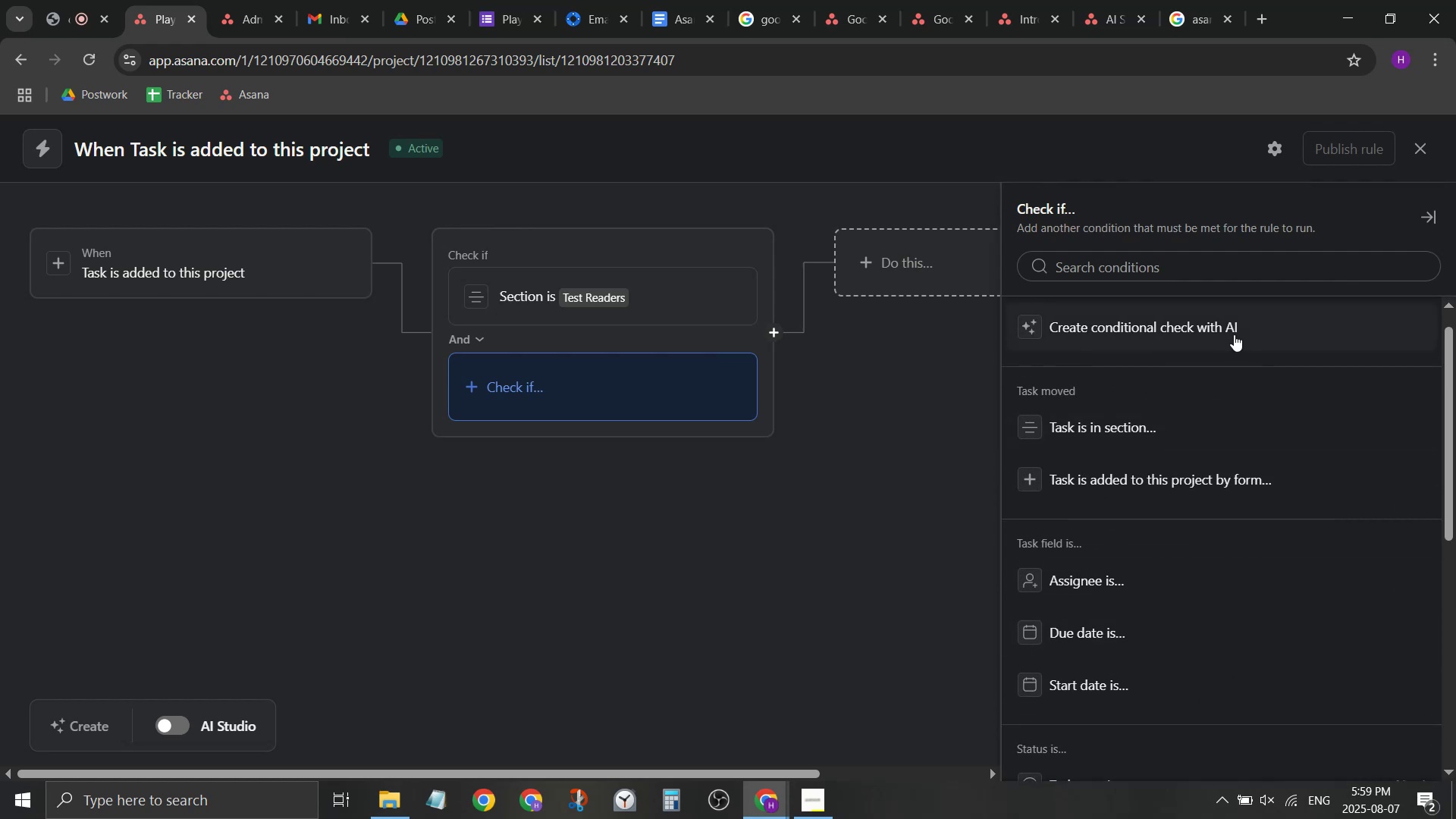 
left_click([736, 277])
 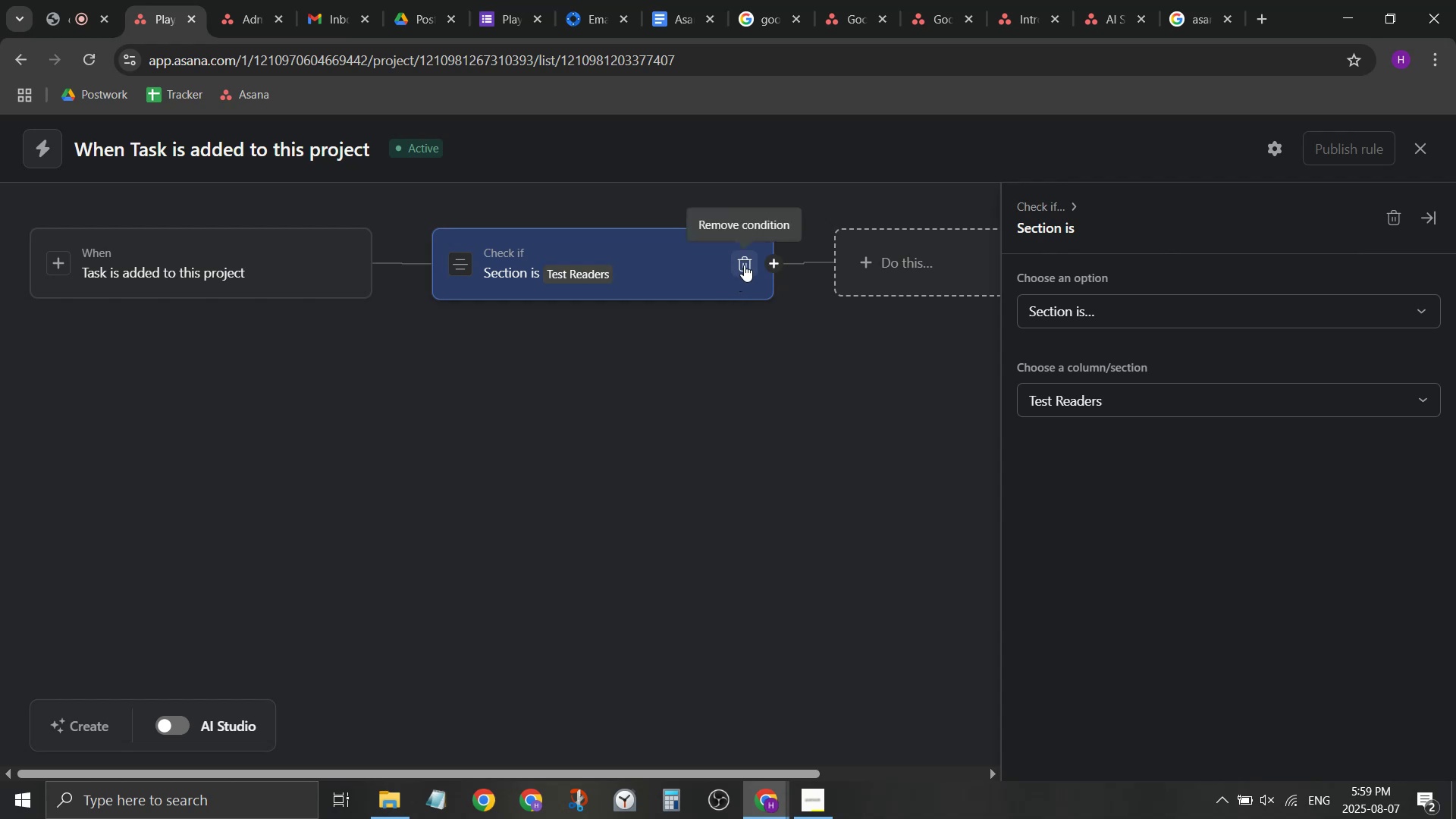 
left_click([744, 265])
 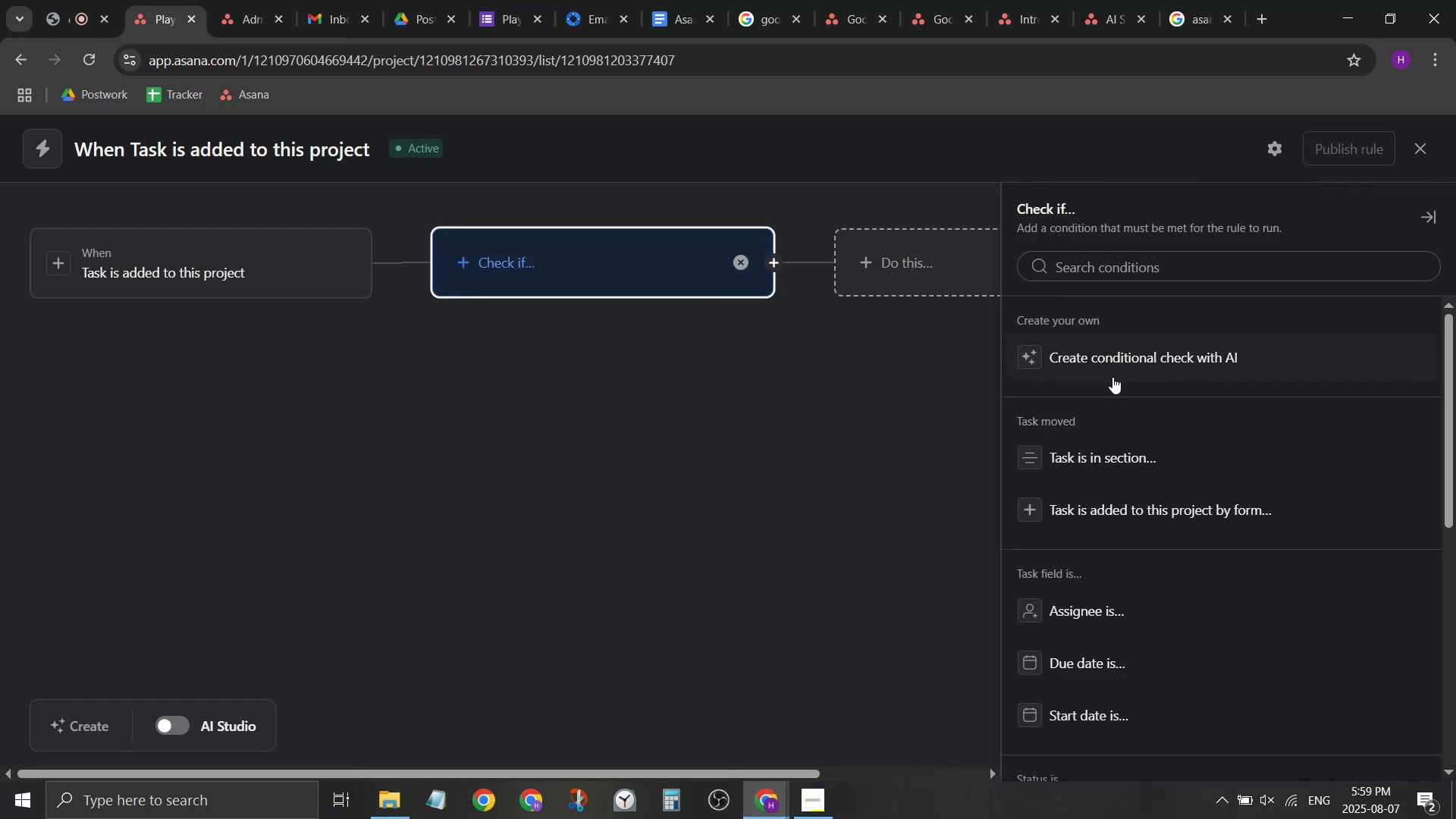 
left_click([1120, 371])
 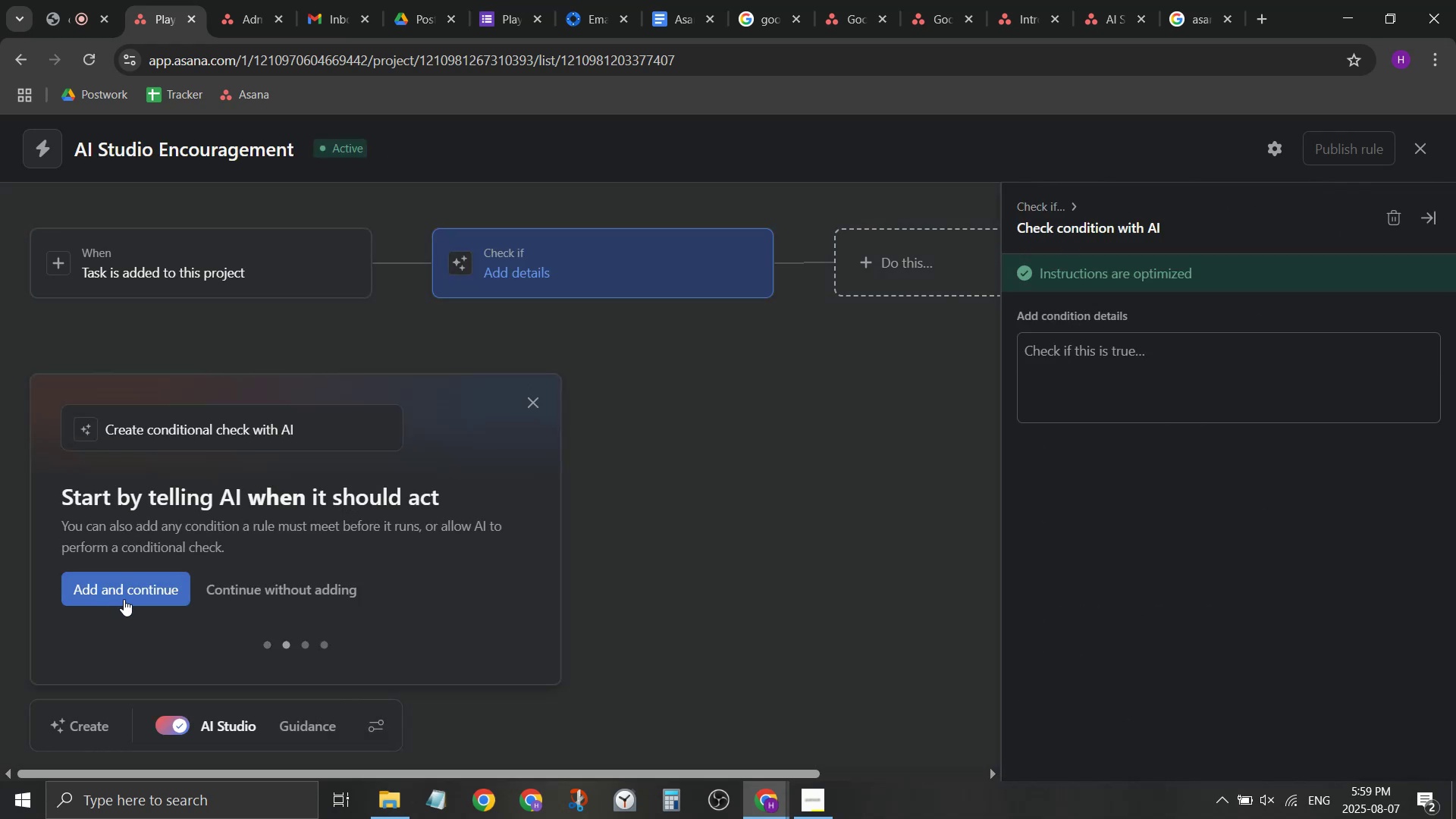 
left_click([170, 595])
 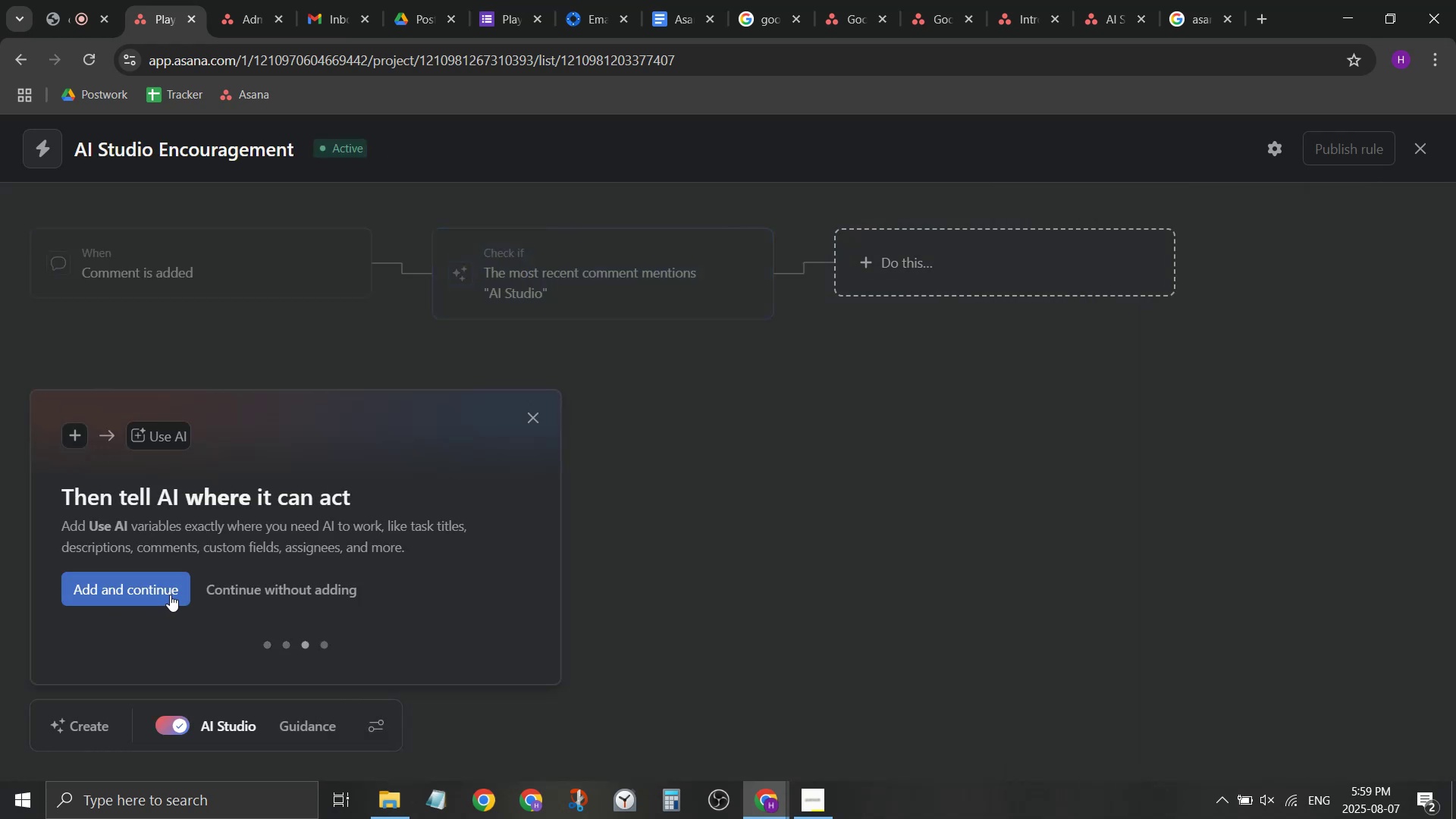 
left_click([170, 595])
 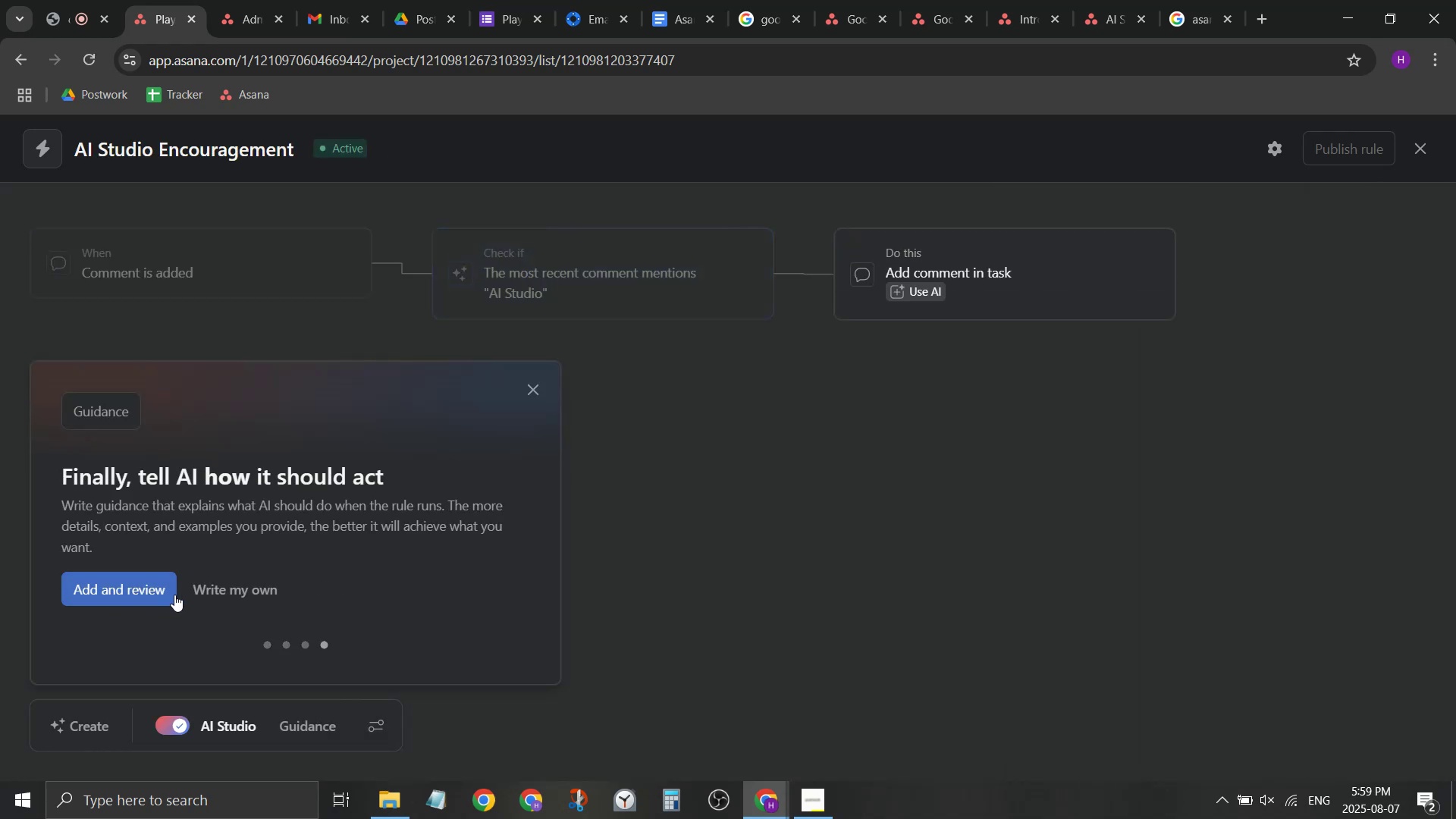 
left_click([200, 594])
 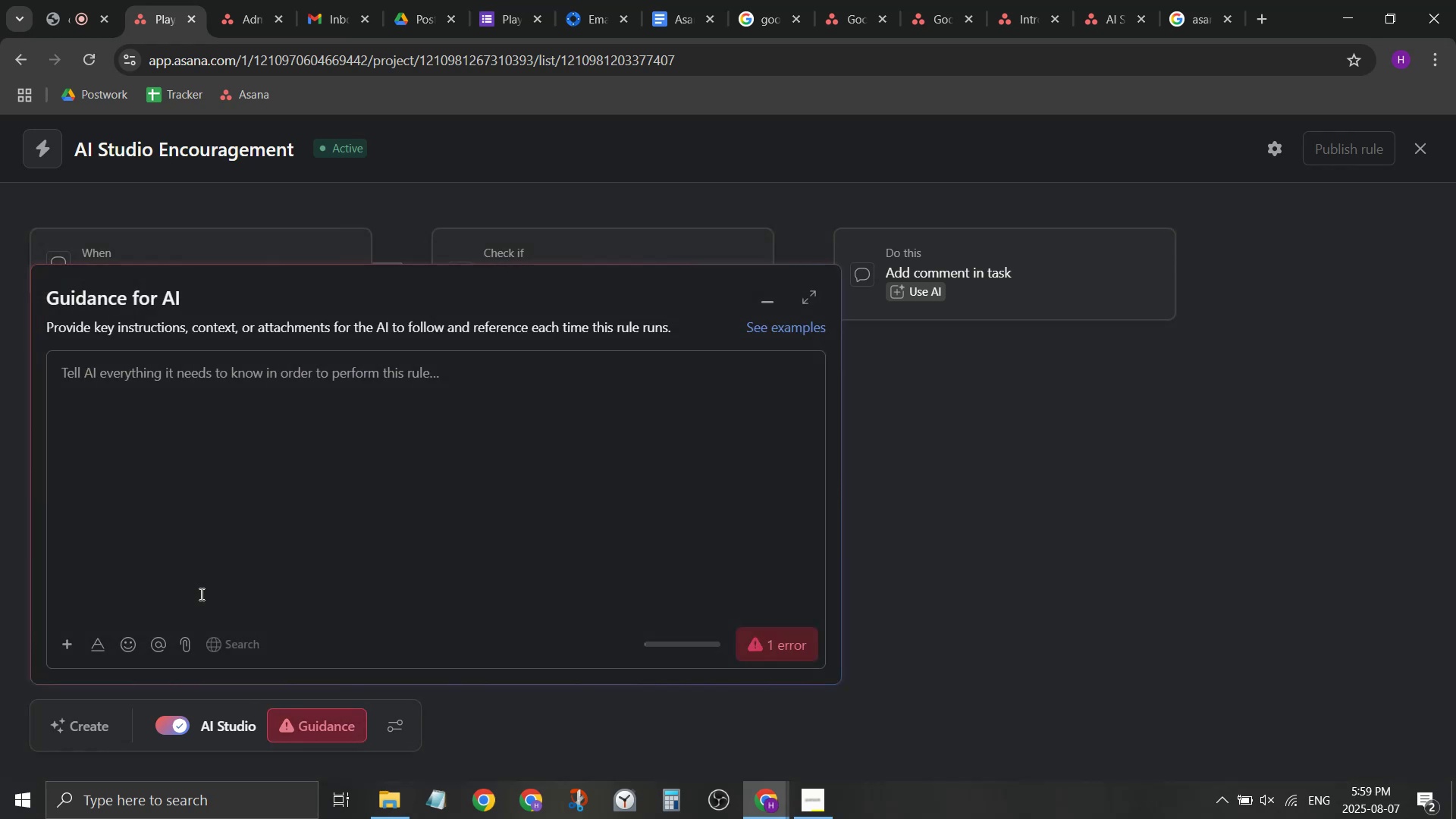 
left_click([224, 402])
 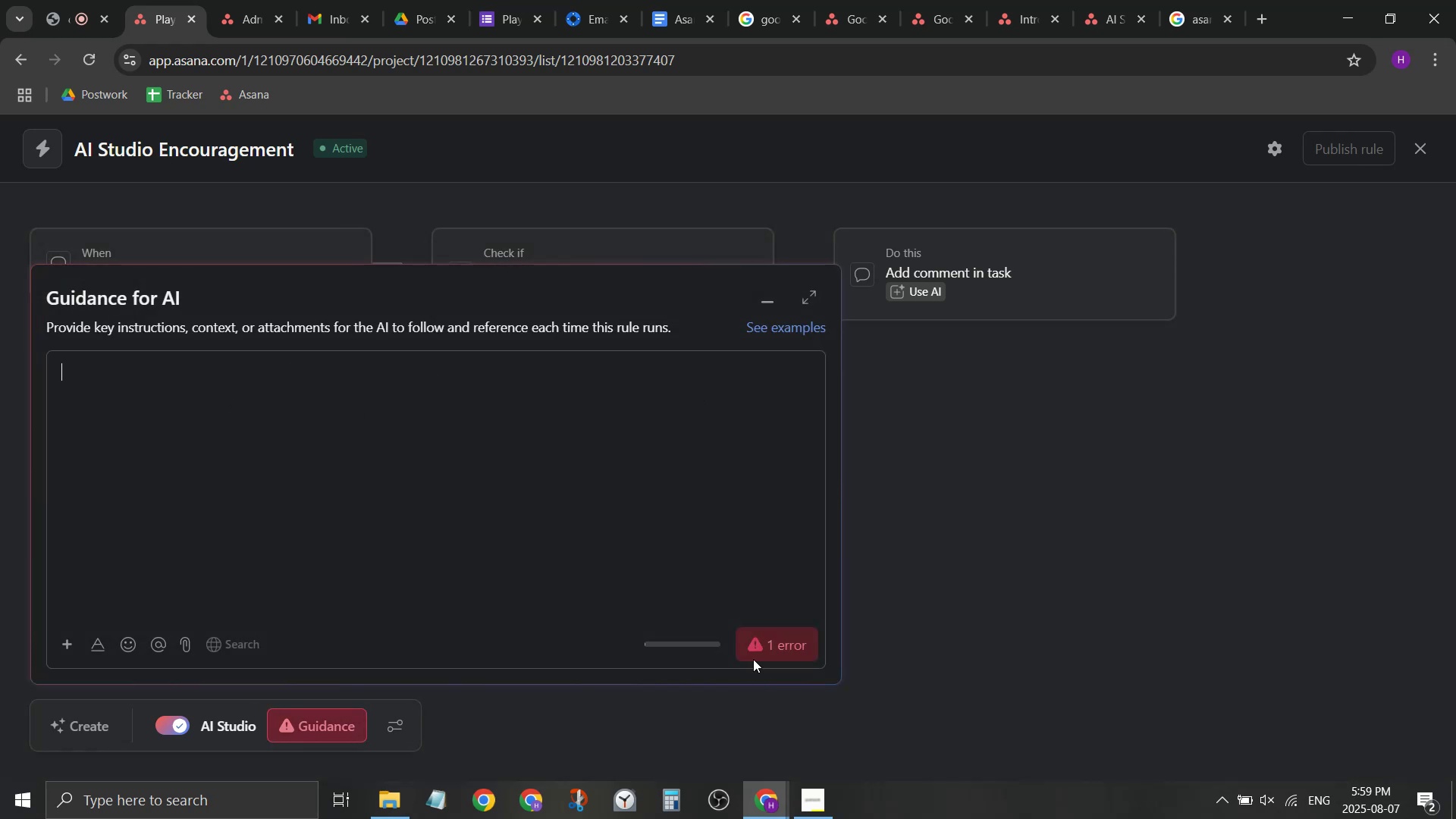 
left_click([328, 717])
 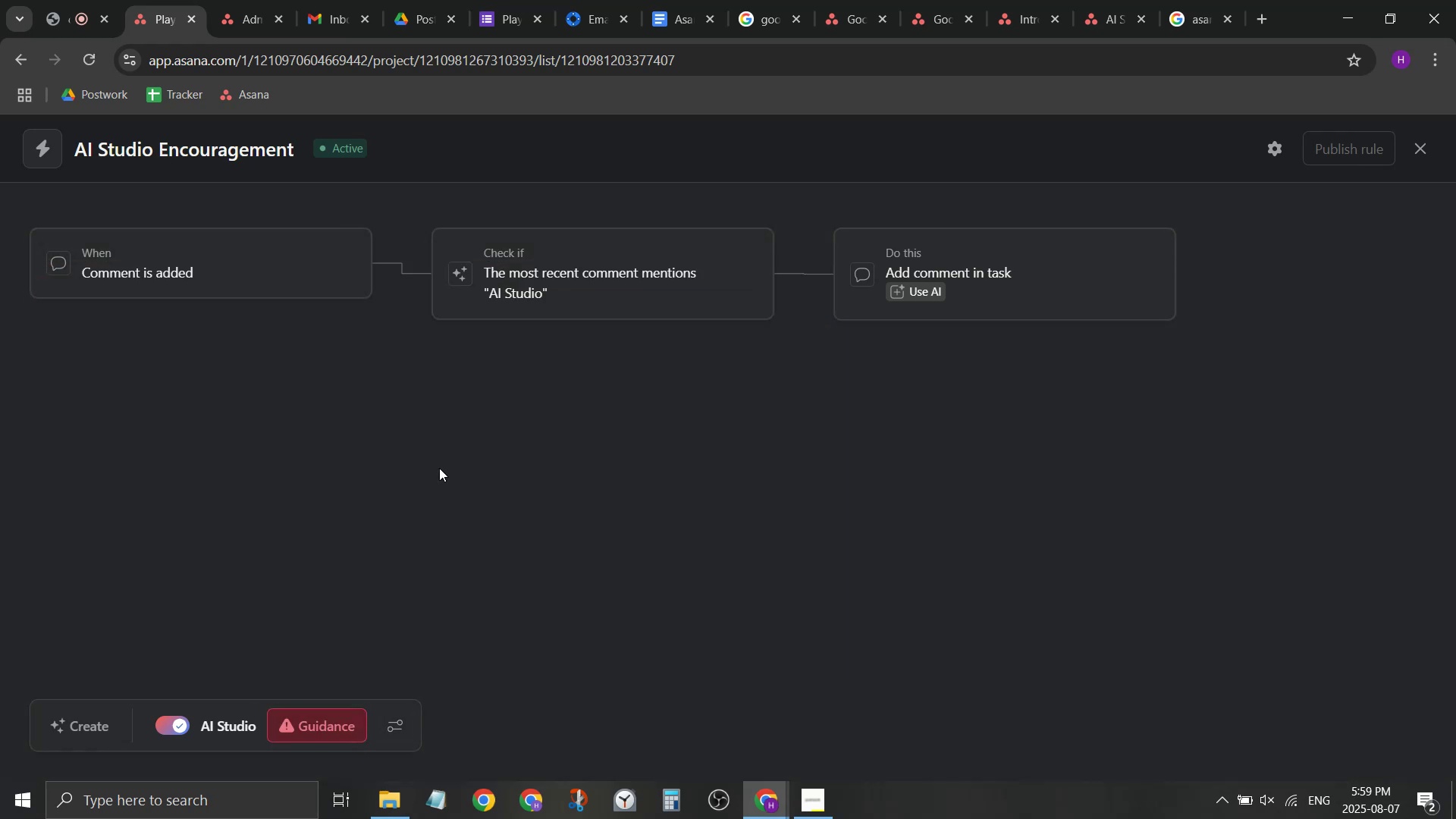 
left_click([602, 262])
 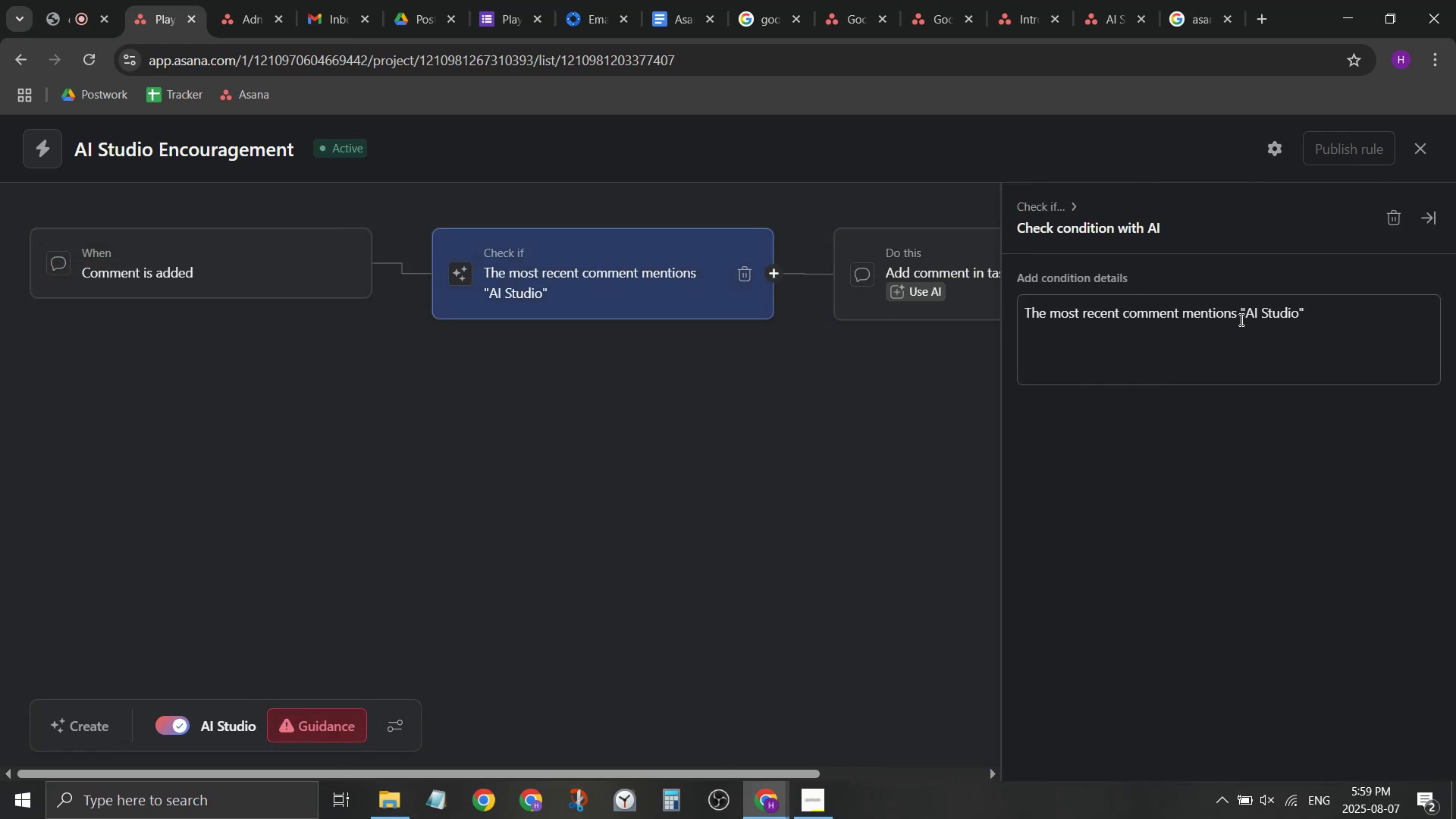 
left_click([1235, 327])
 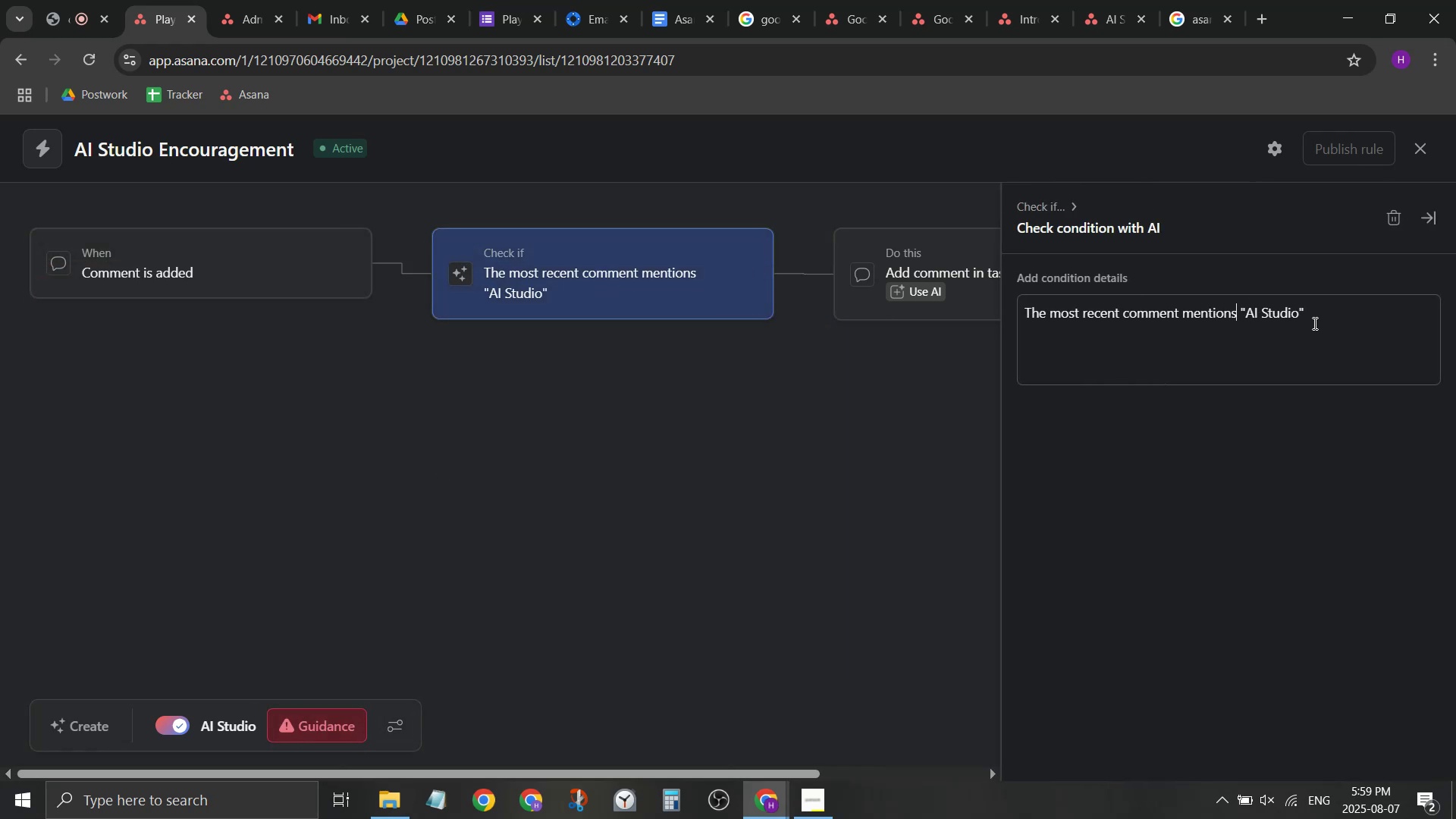 
left_click_drag(start_coordinate=[1323, 317], to_coordinate=[808, 341])
 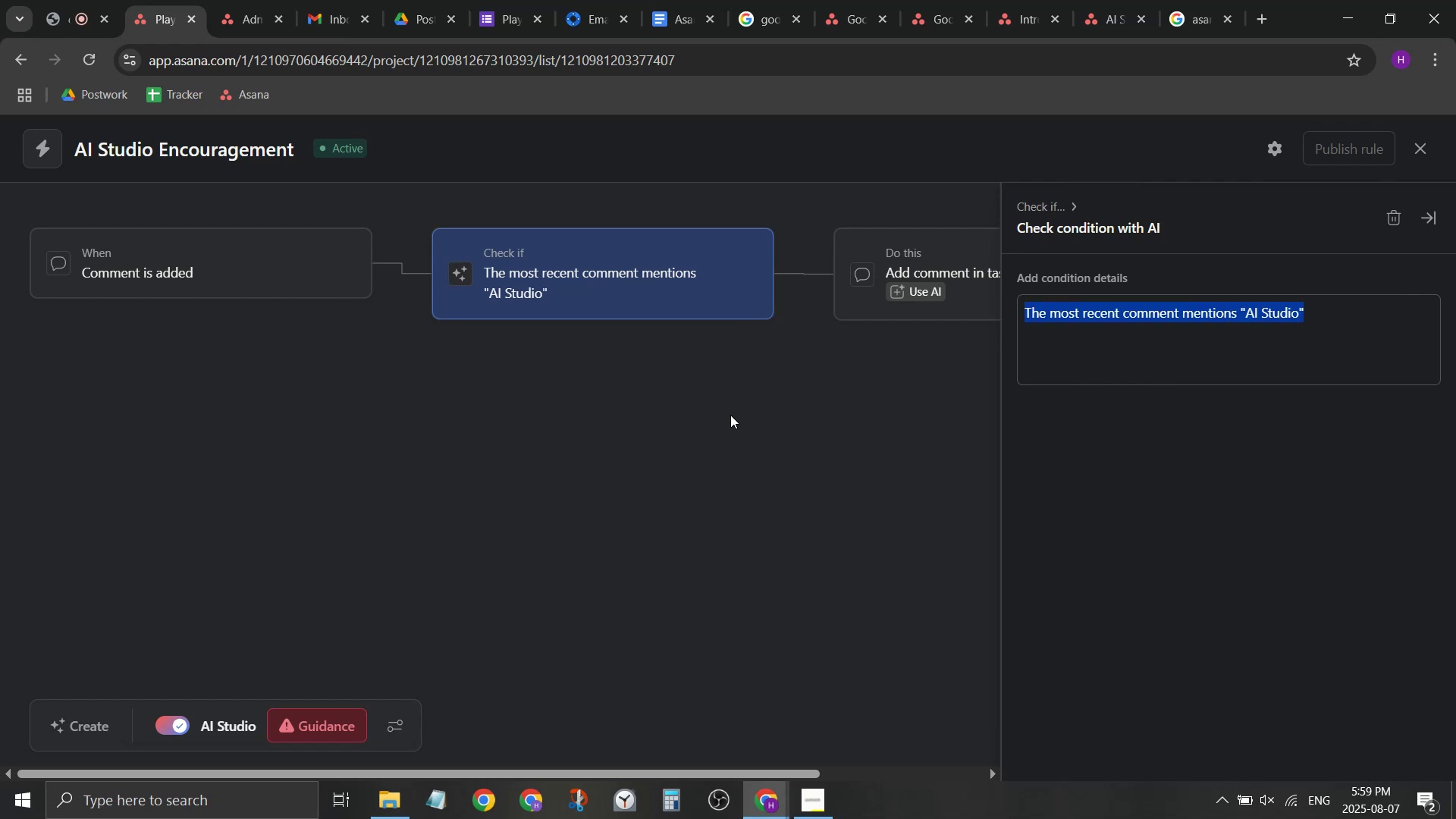 
left_click([610, 287])
 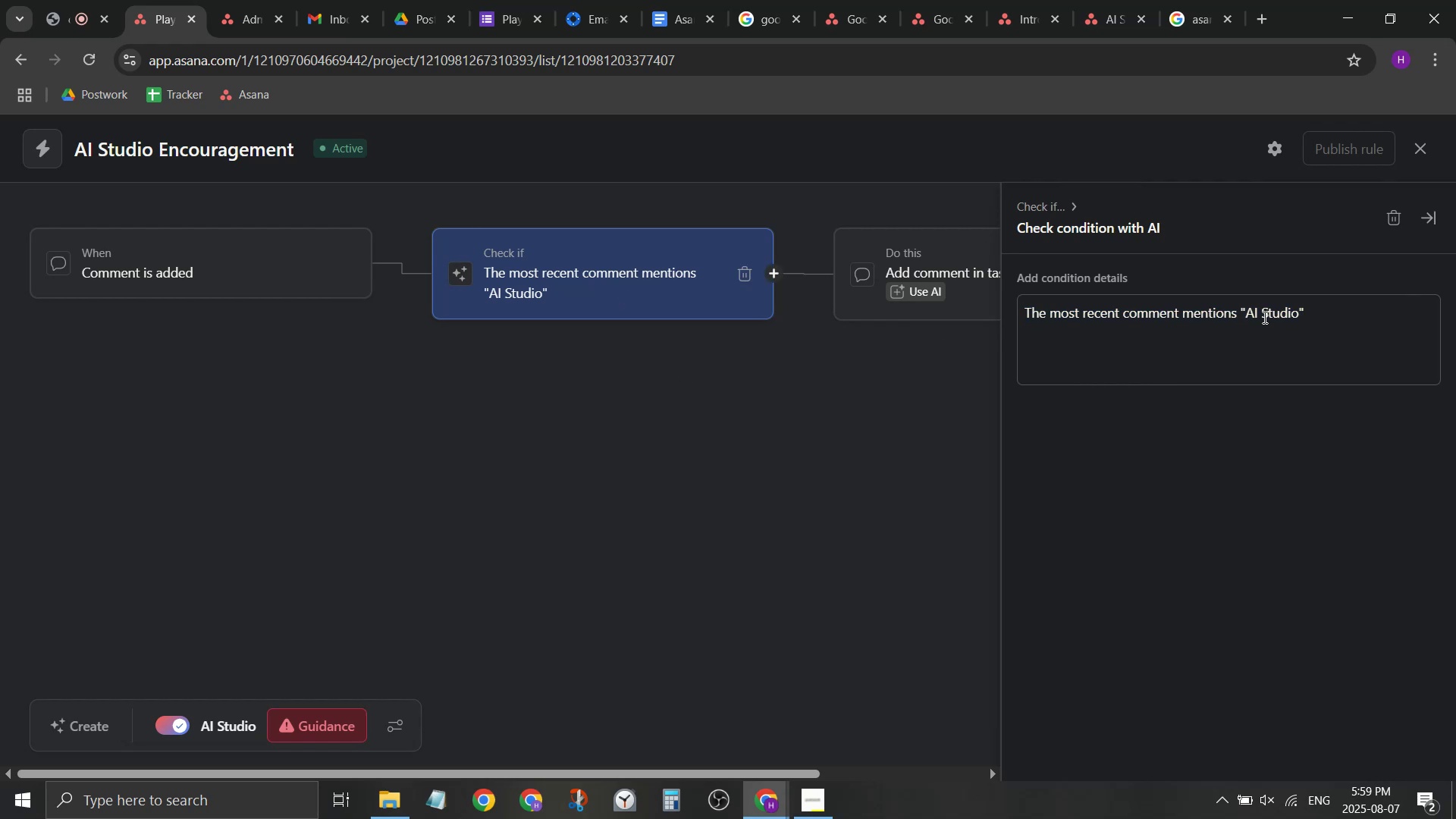 
left_click_drag(start_coordinate=[1364, 311], to_coordinate=[781, 303])
 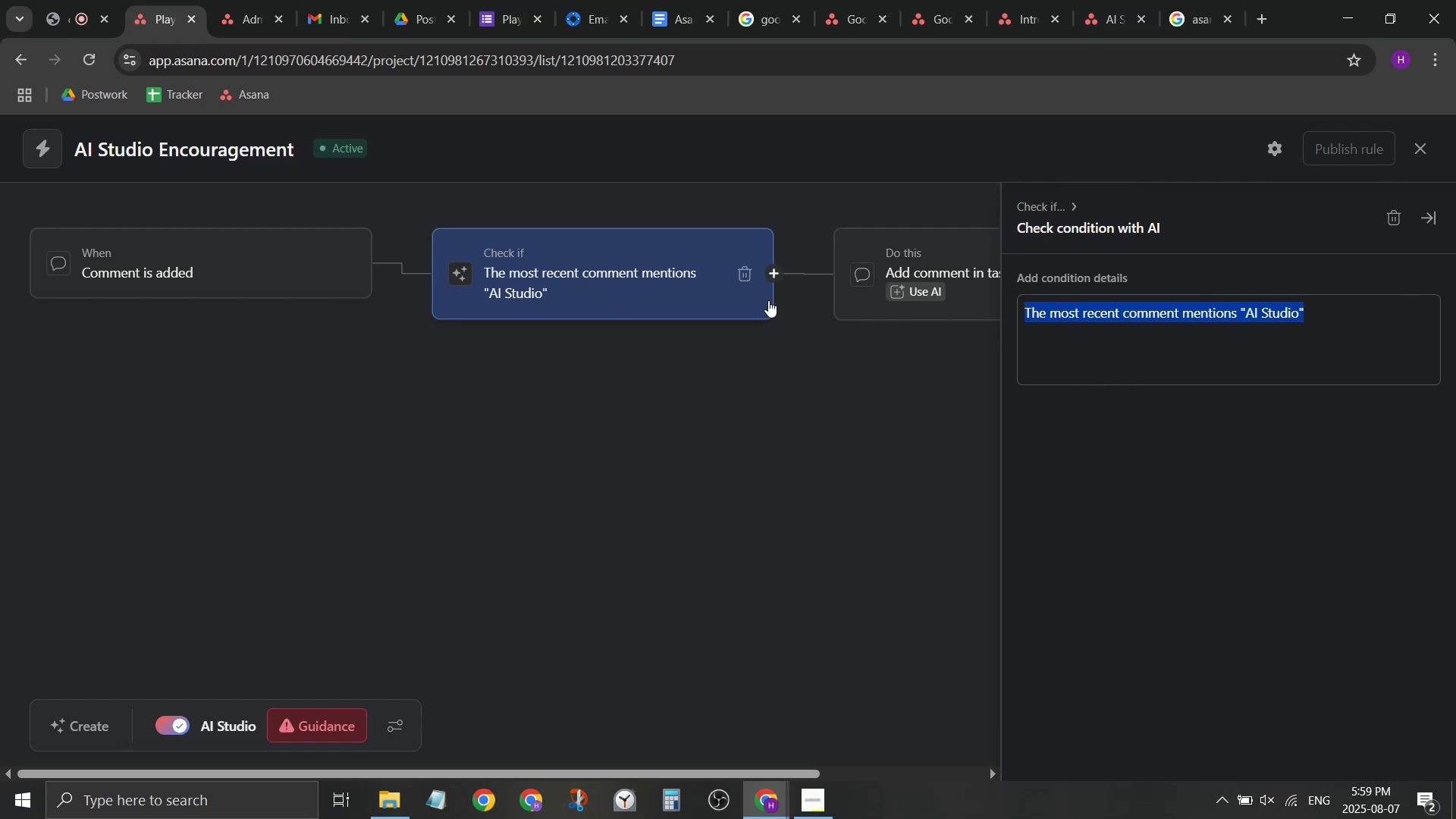 
type(the task included)
key(Backspace)
key(Backspace)
key(Backspace)
key(Backspace)
key(Backspace)
key(Backspace)
key(Backspace)
key(Backspace)
type(title includes "t)
key(Backspace)
type(Test Reader".)
 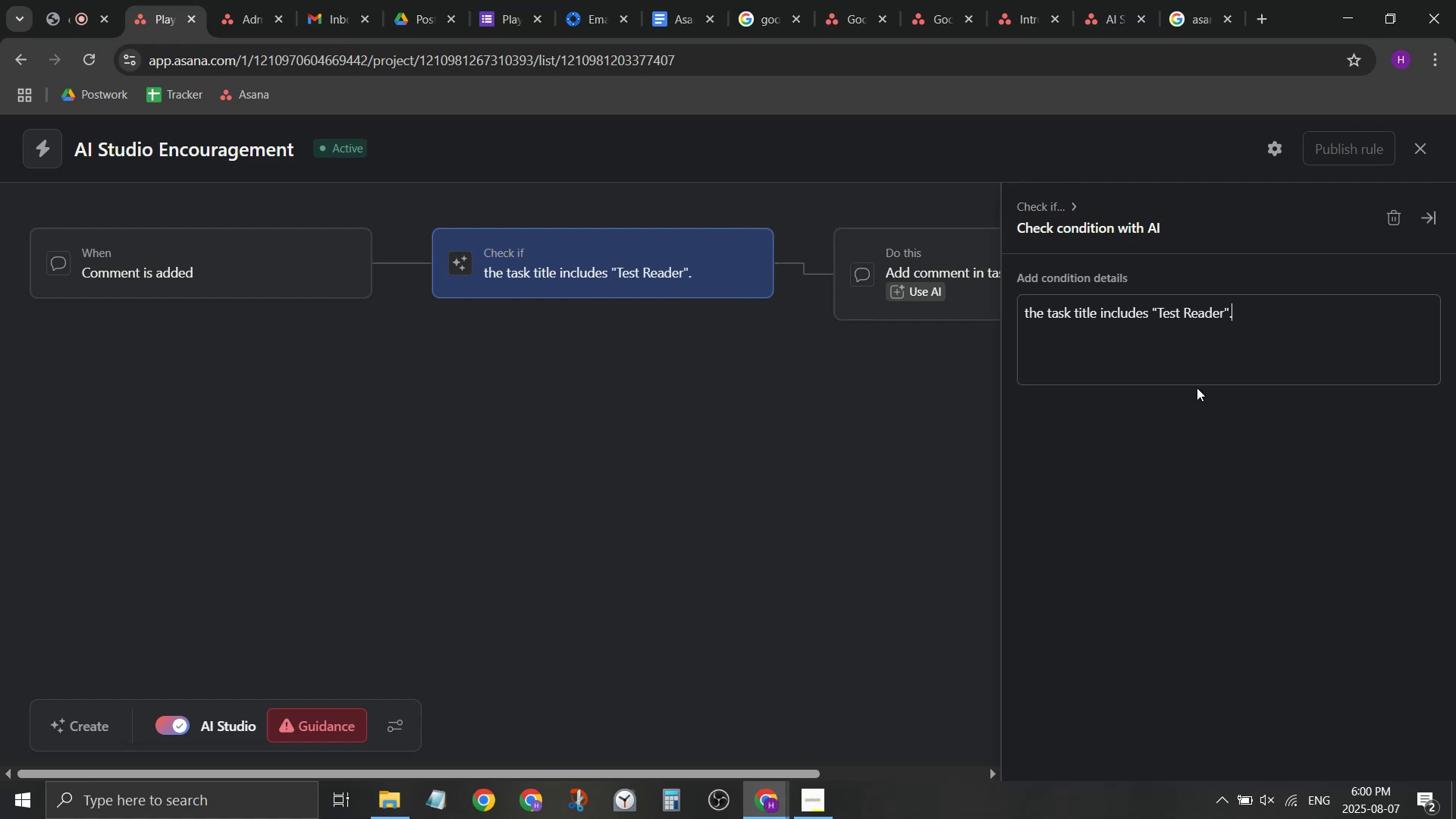 
left_click([741, 423])
 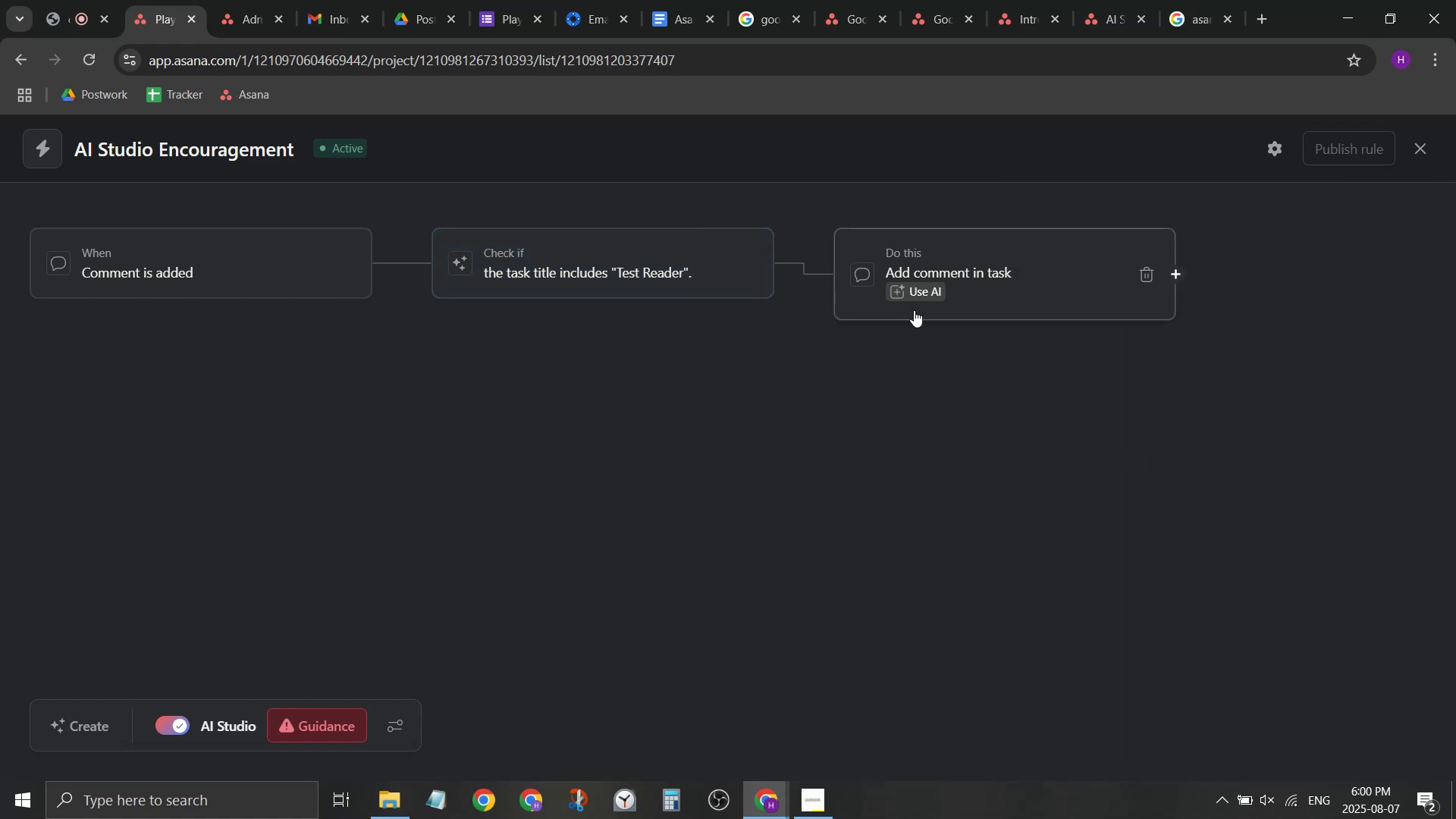 
left_click([914, 310])
 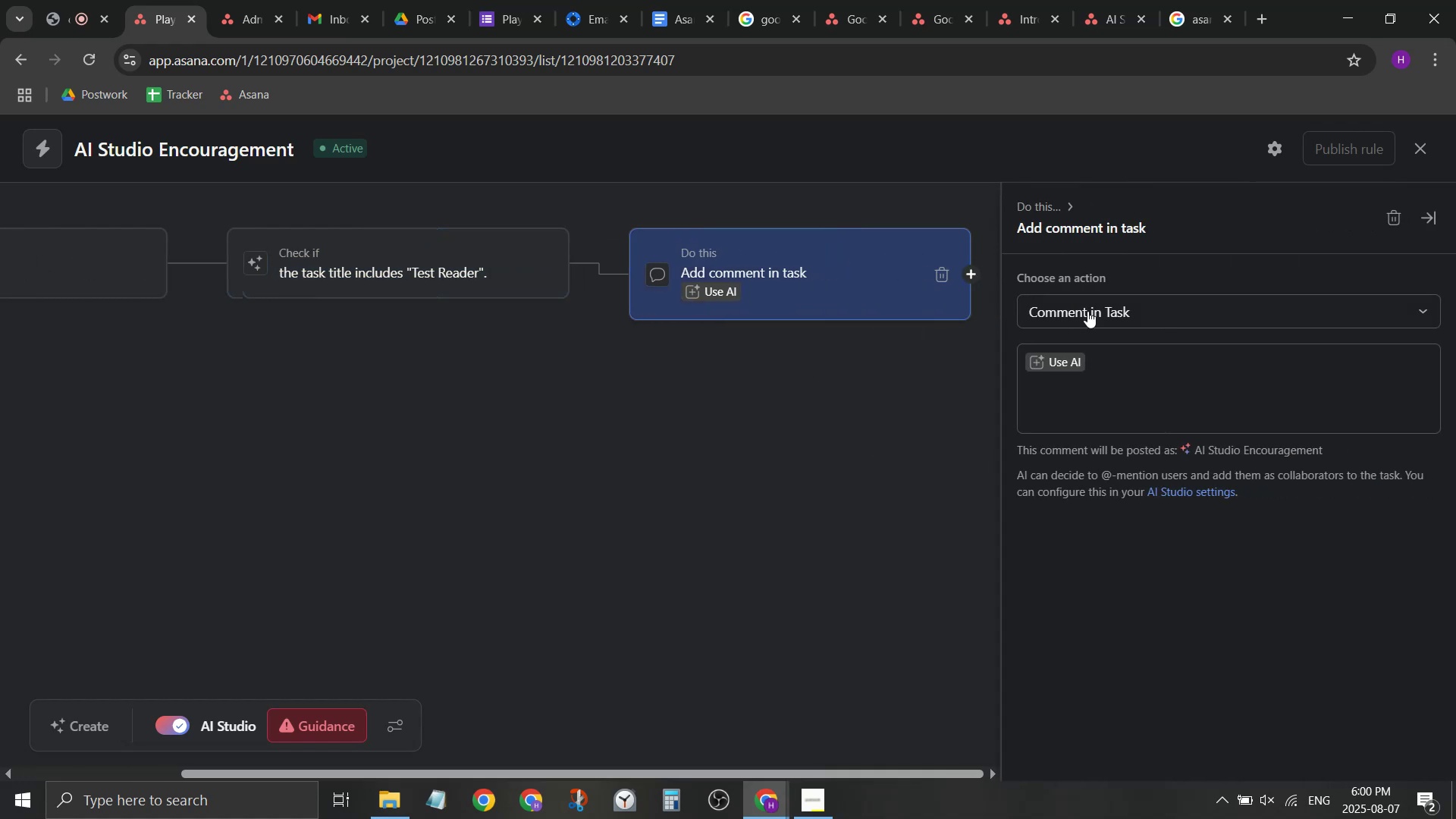 
left_click([1155, 294])
 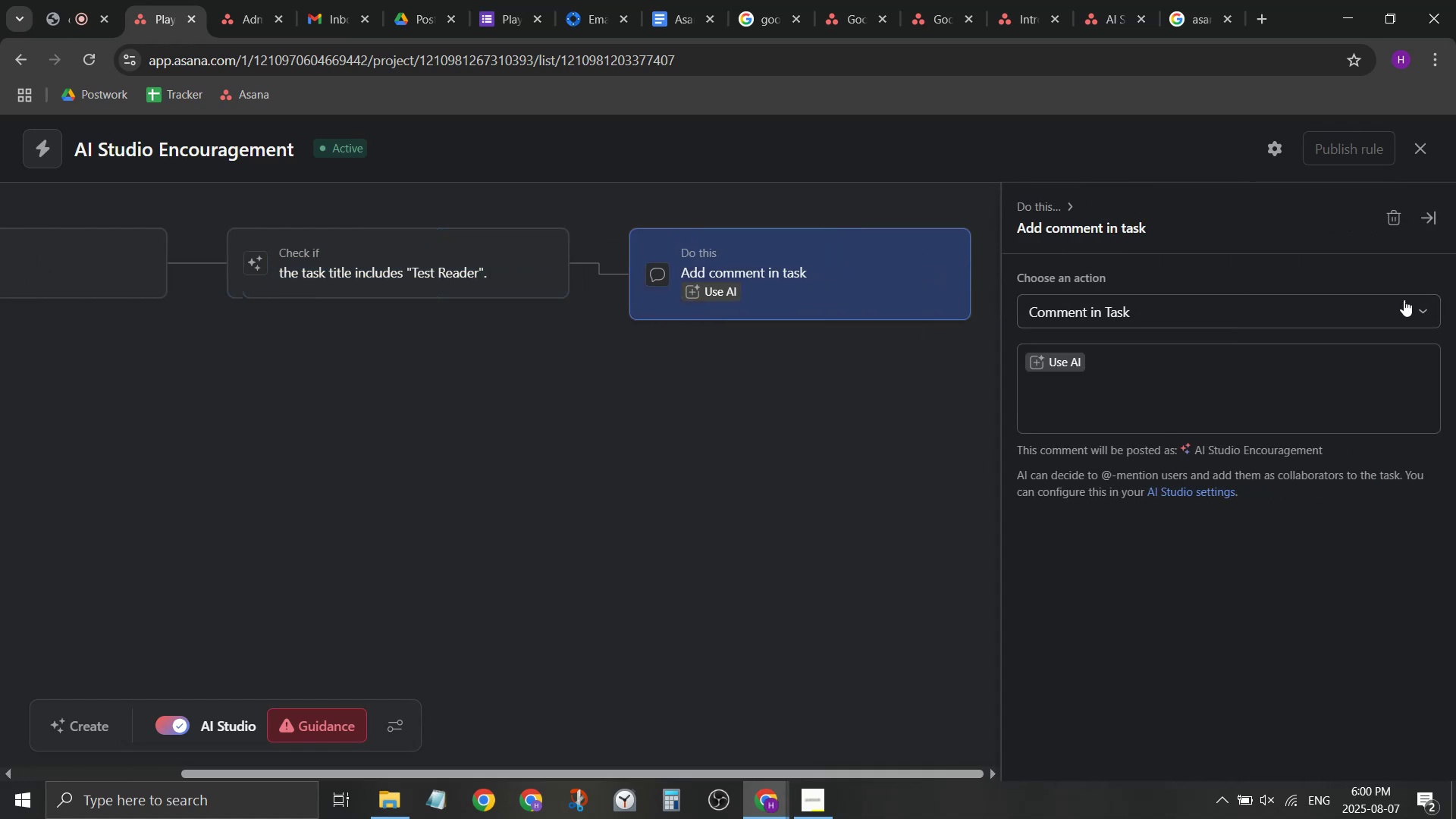 
left_click([1415, 309])
 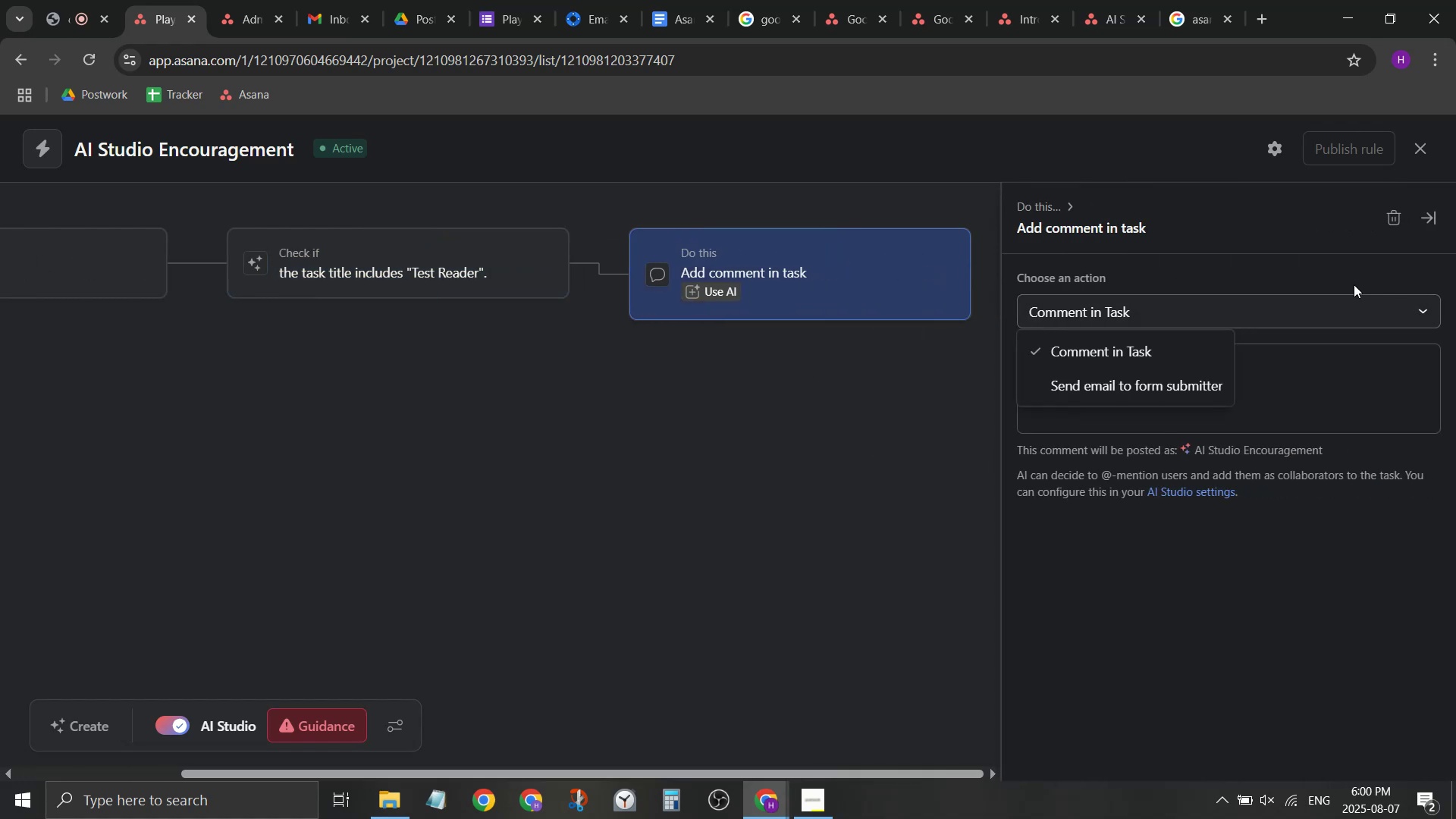 
left_click([1311, 273])
 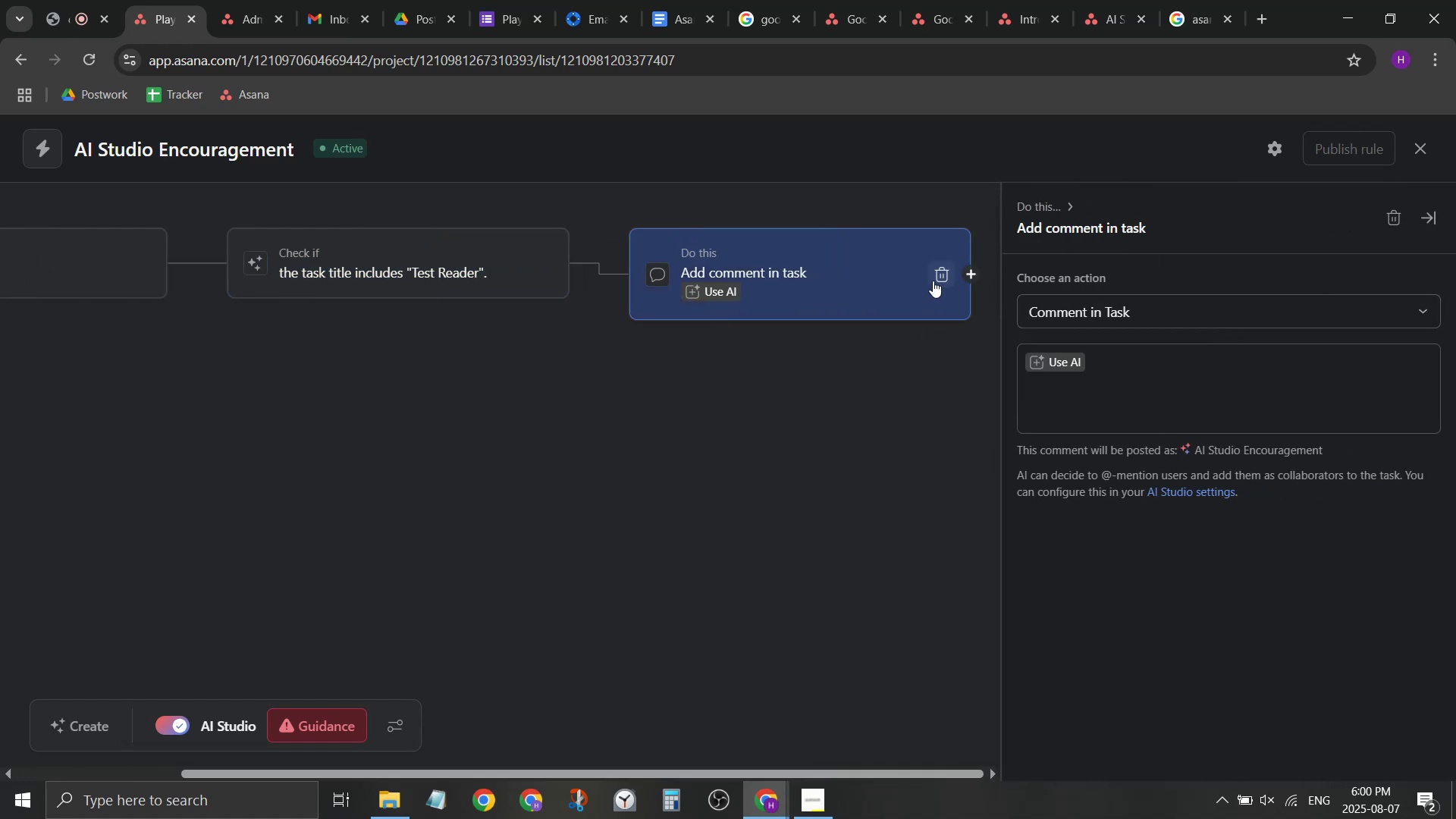 
left_click([940, 274])
 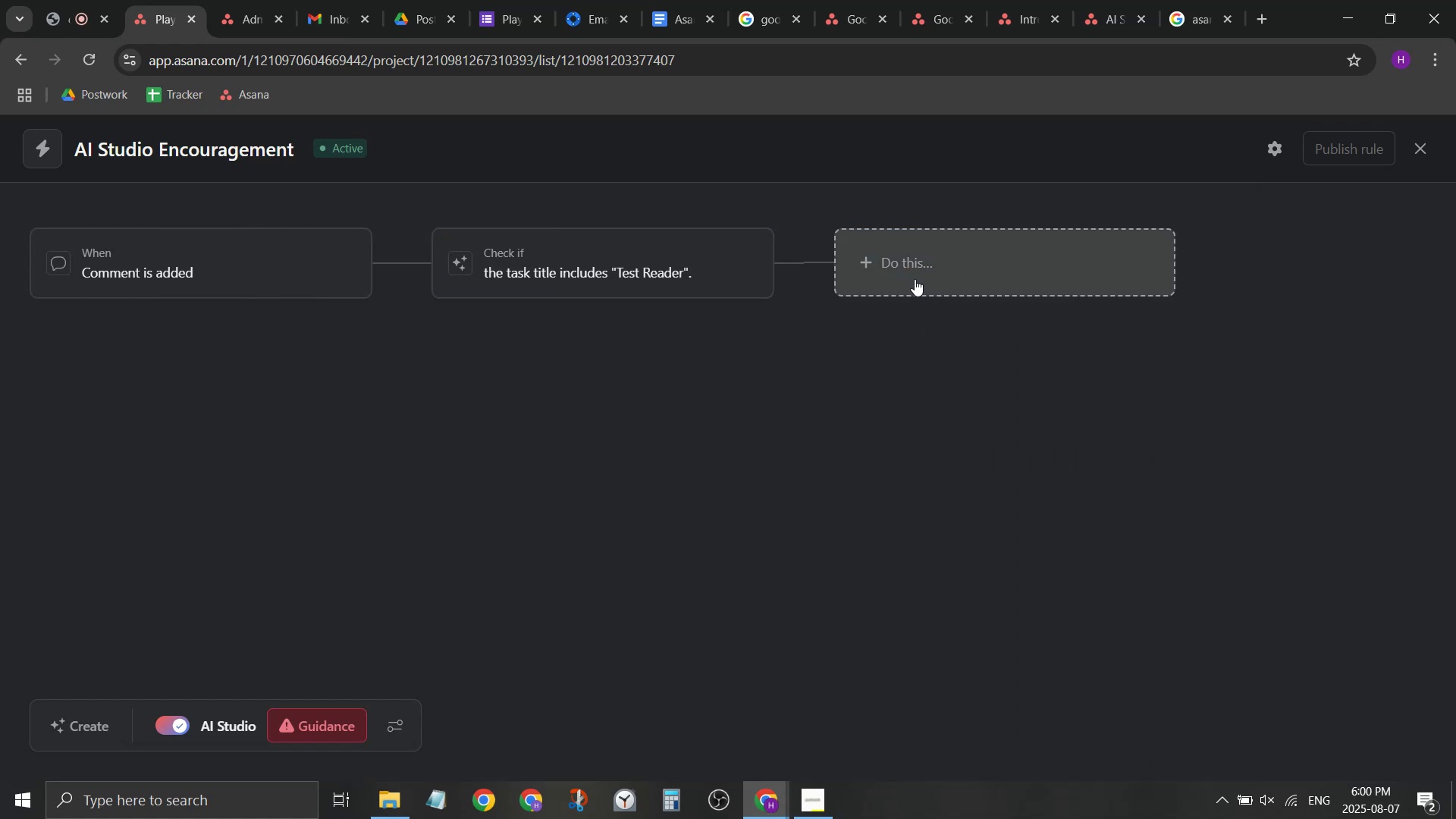 
left_click([925, 269])
 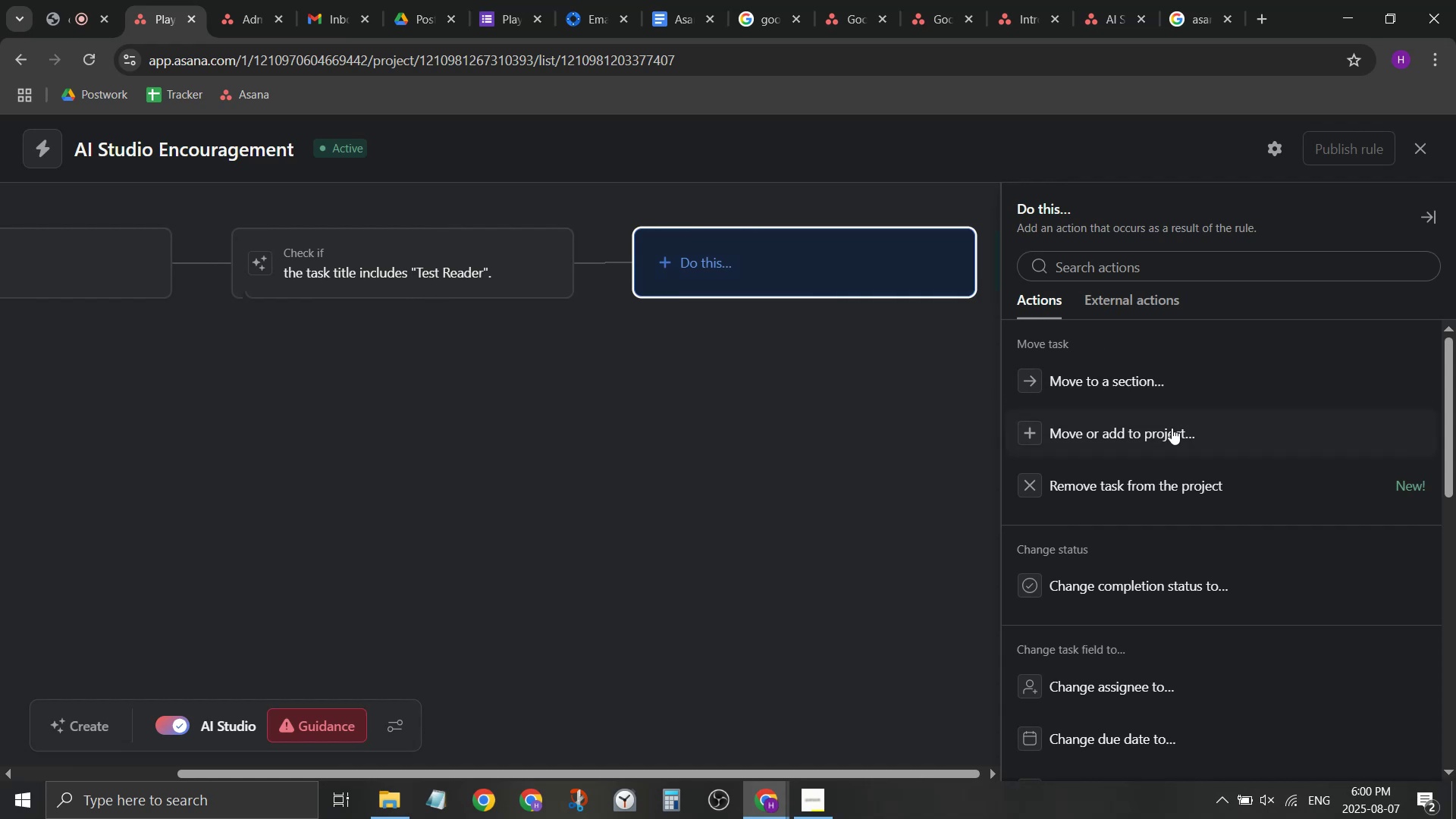 
mouse_move([1181, 365])
 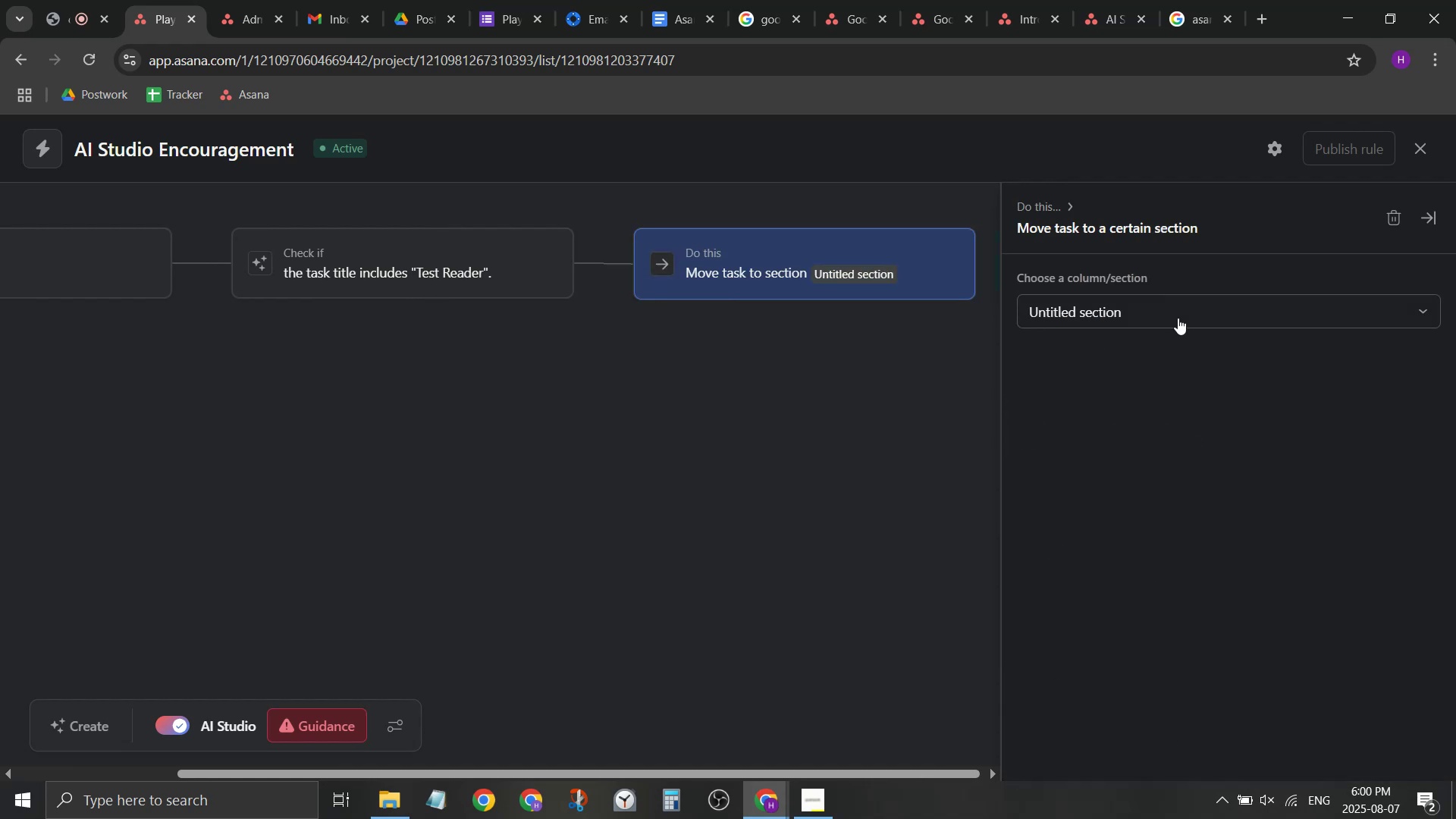 
double_click([1183, 305])
 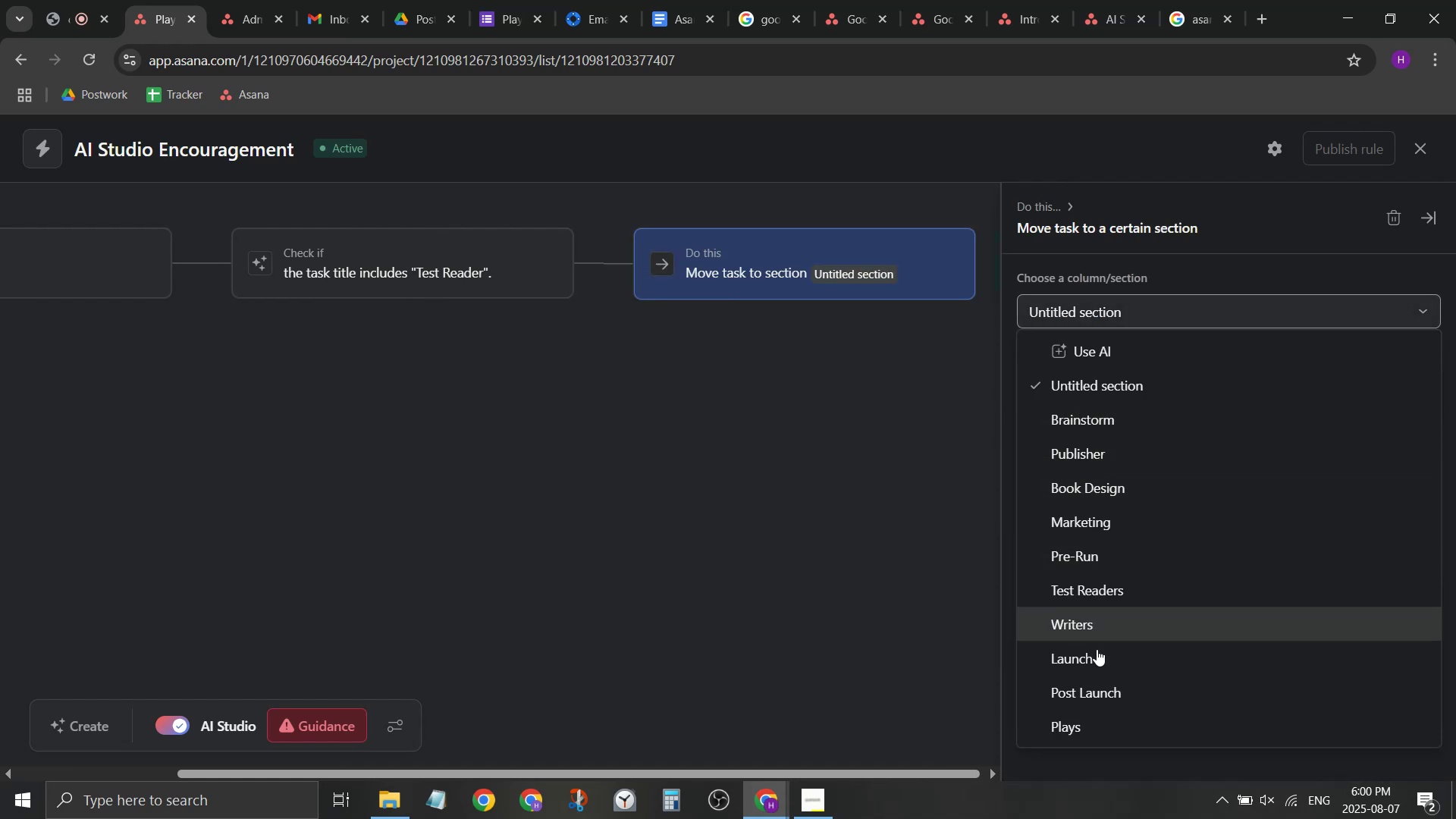 
left_click([1107, 600])
 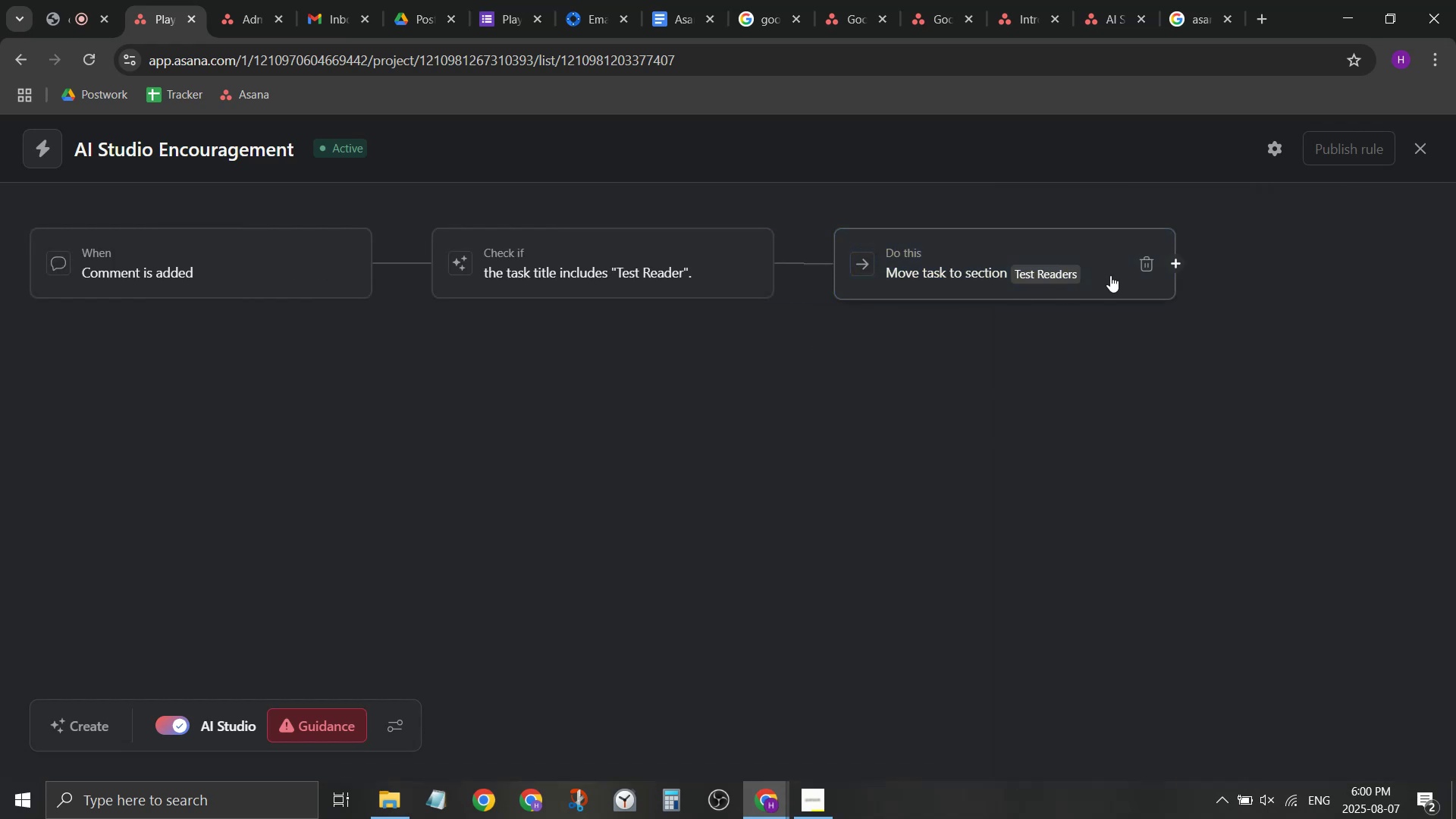 
left_click([1180, 269])
 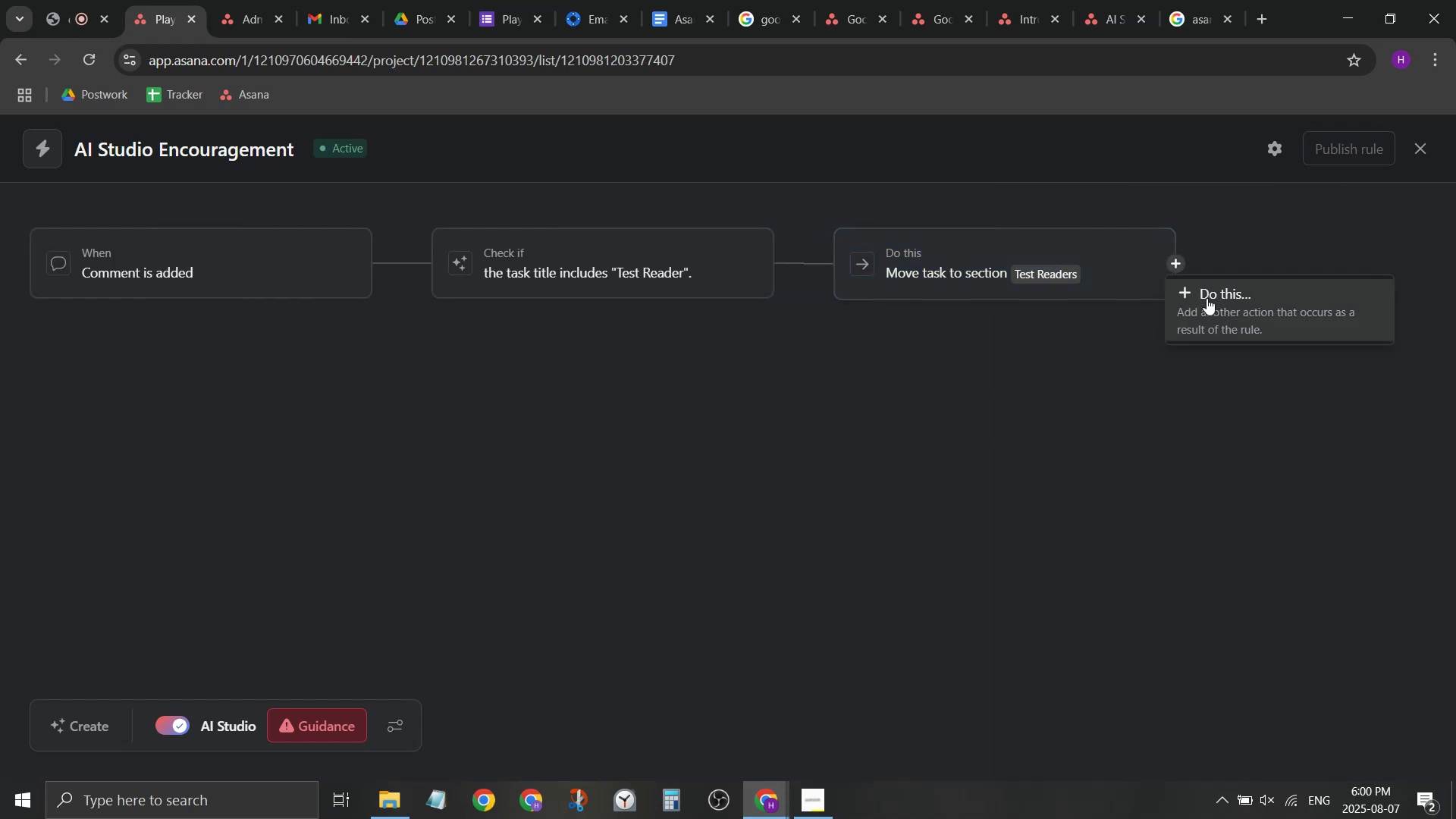 
left_click([1210, 304])
 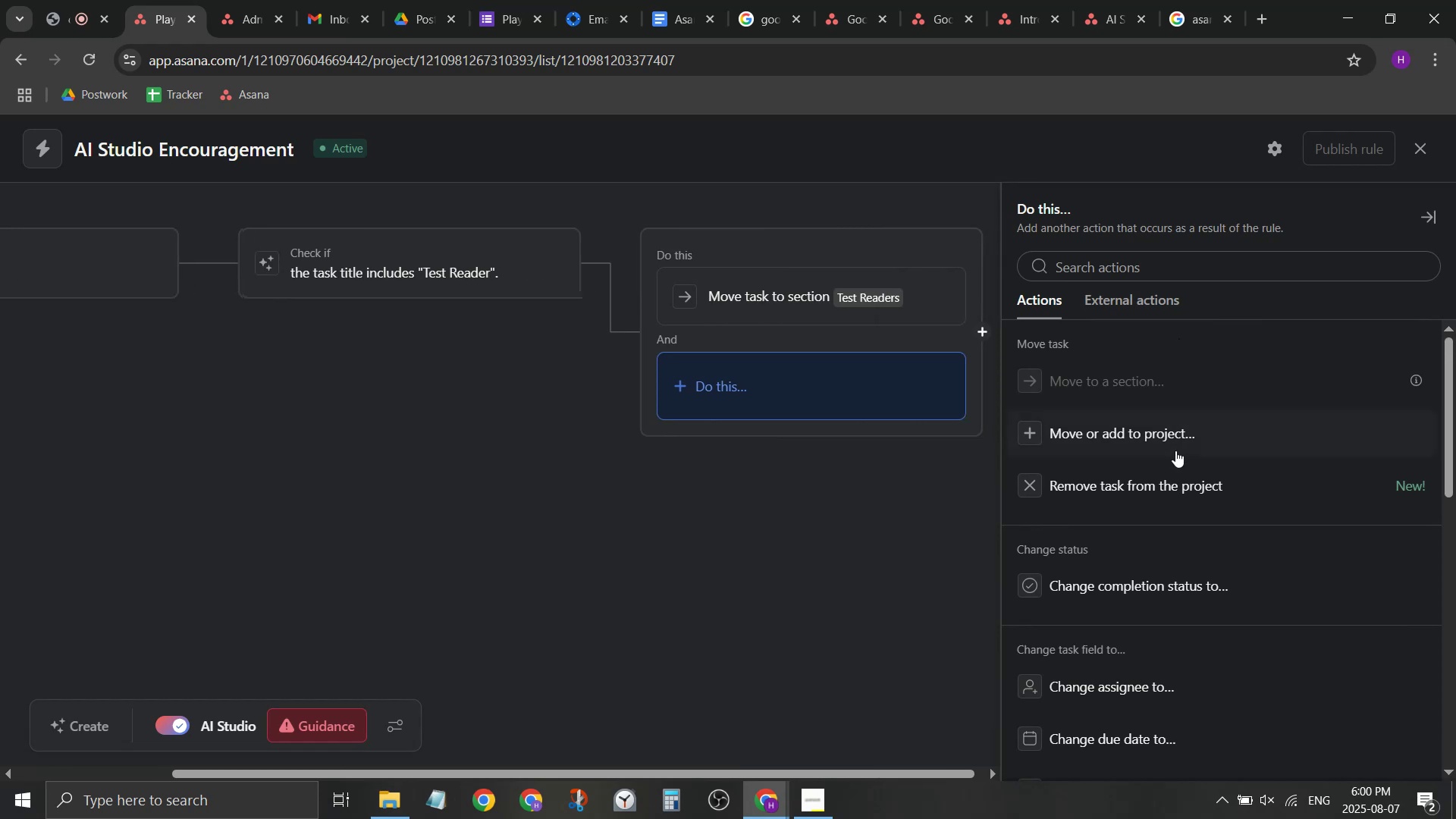 
scroll: coordinate [1188, 548], scroll_direction: down, amount: 1.0
 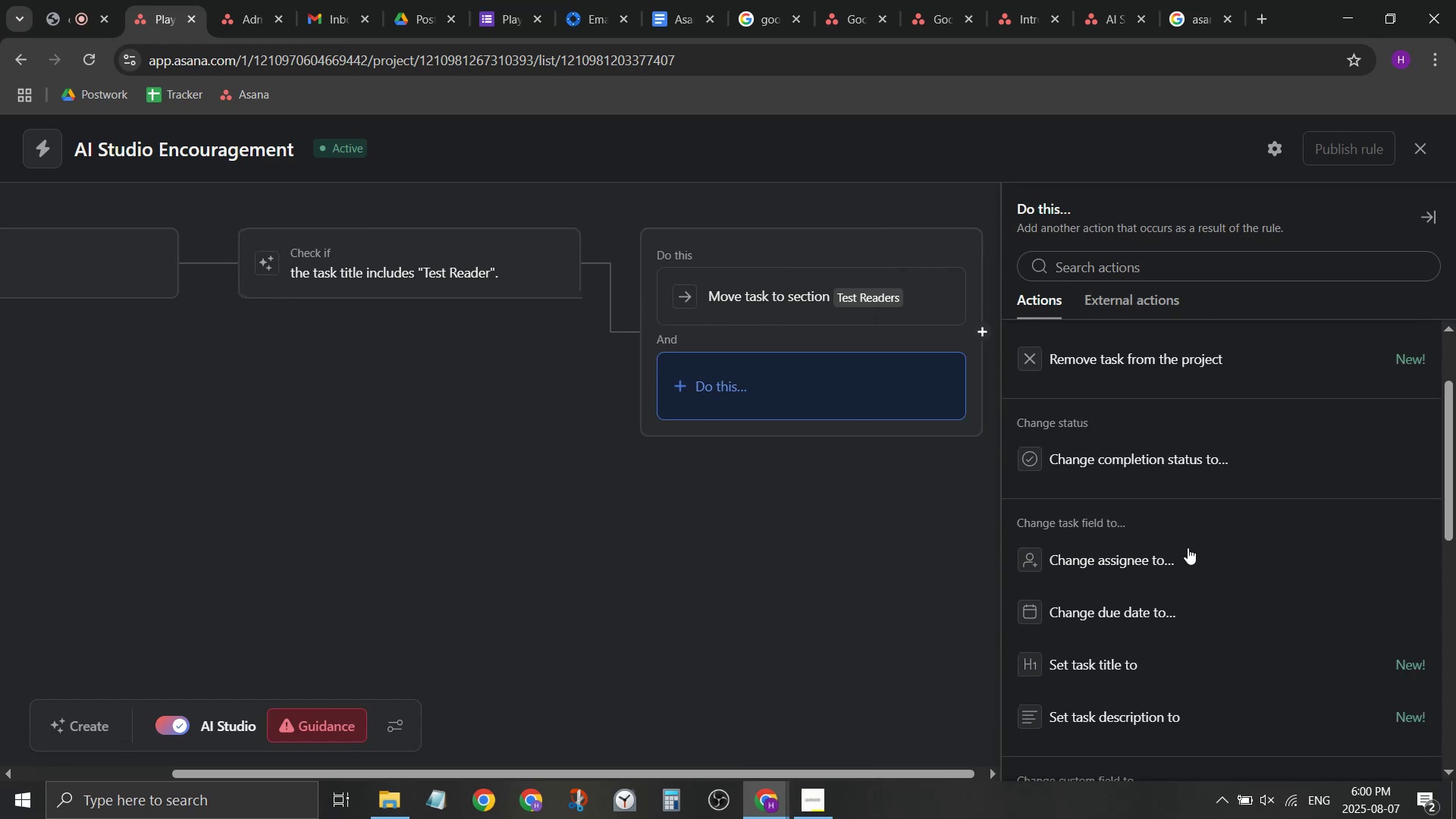 
scroll: coordinate [1178, 537], scroll_direction: up, amount: 1.0
 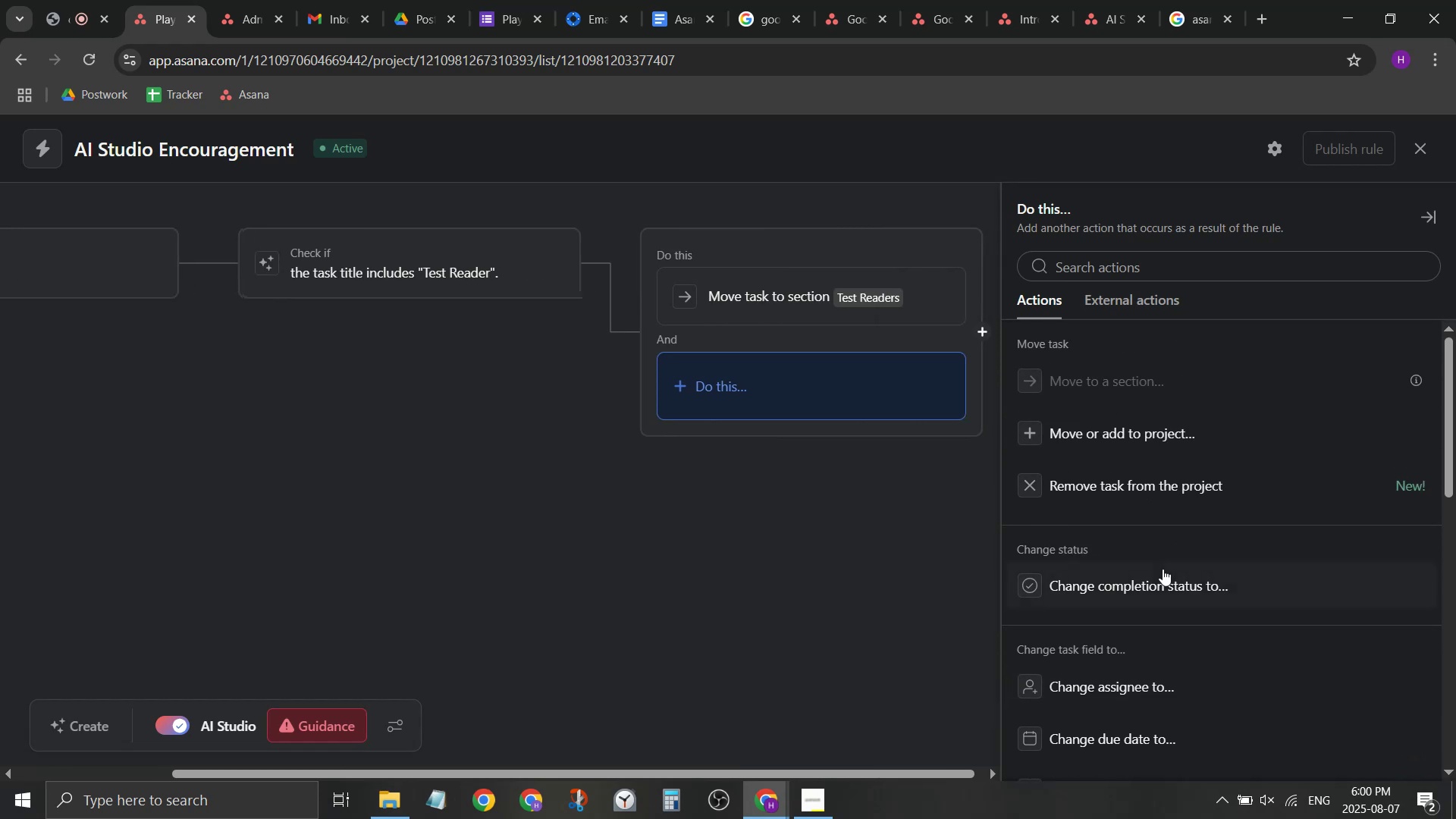 
scroll: coordinate [1164, 557], scroll_direction: down, amount: 8.0
 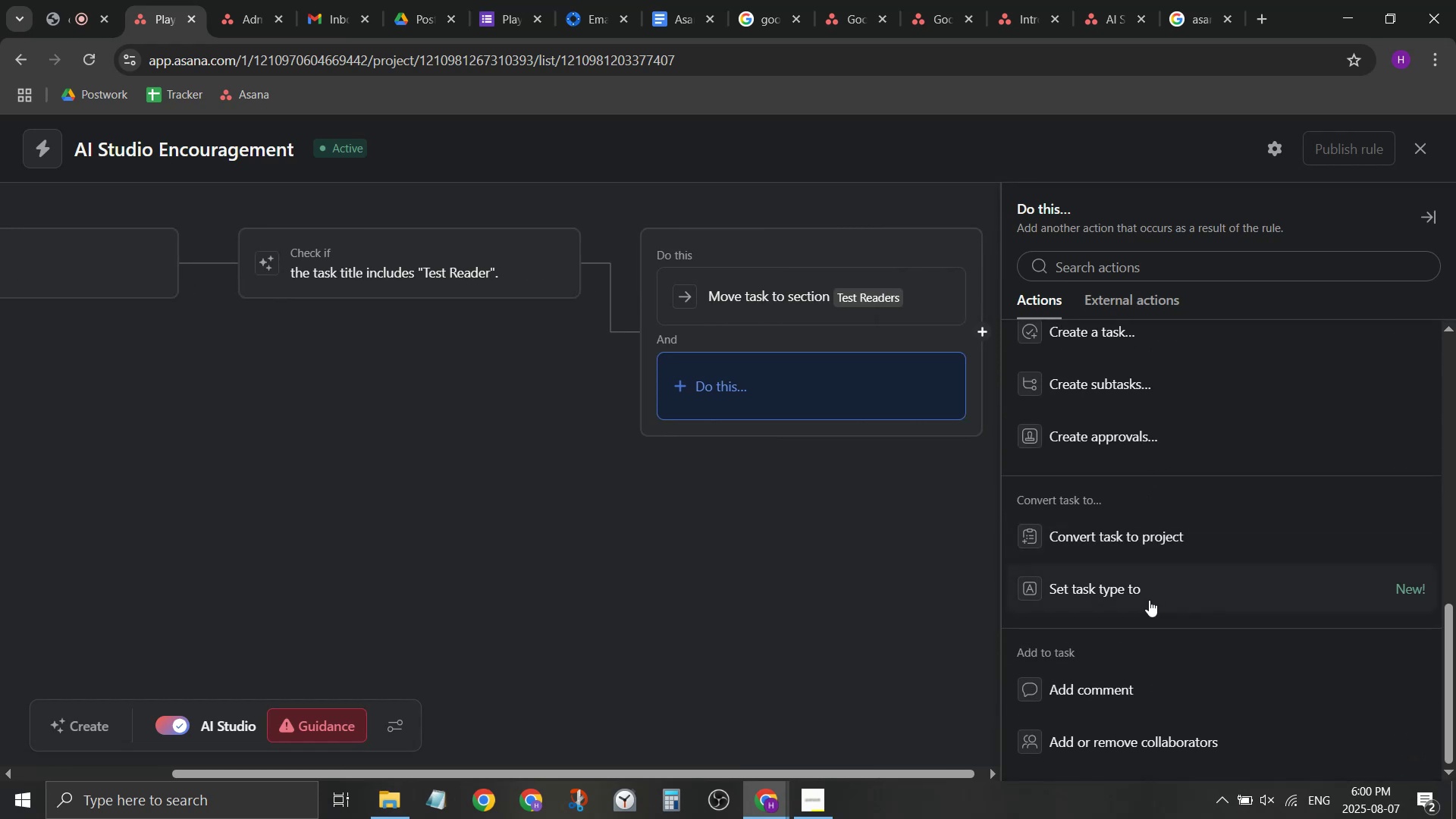 
left_click([1153, 593])
 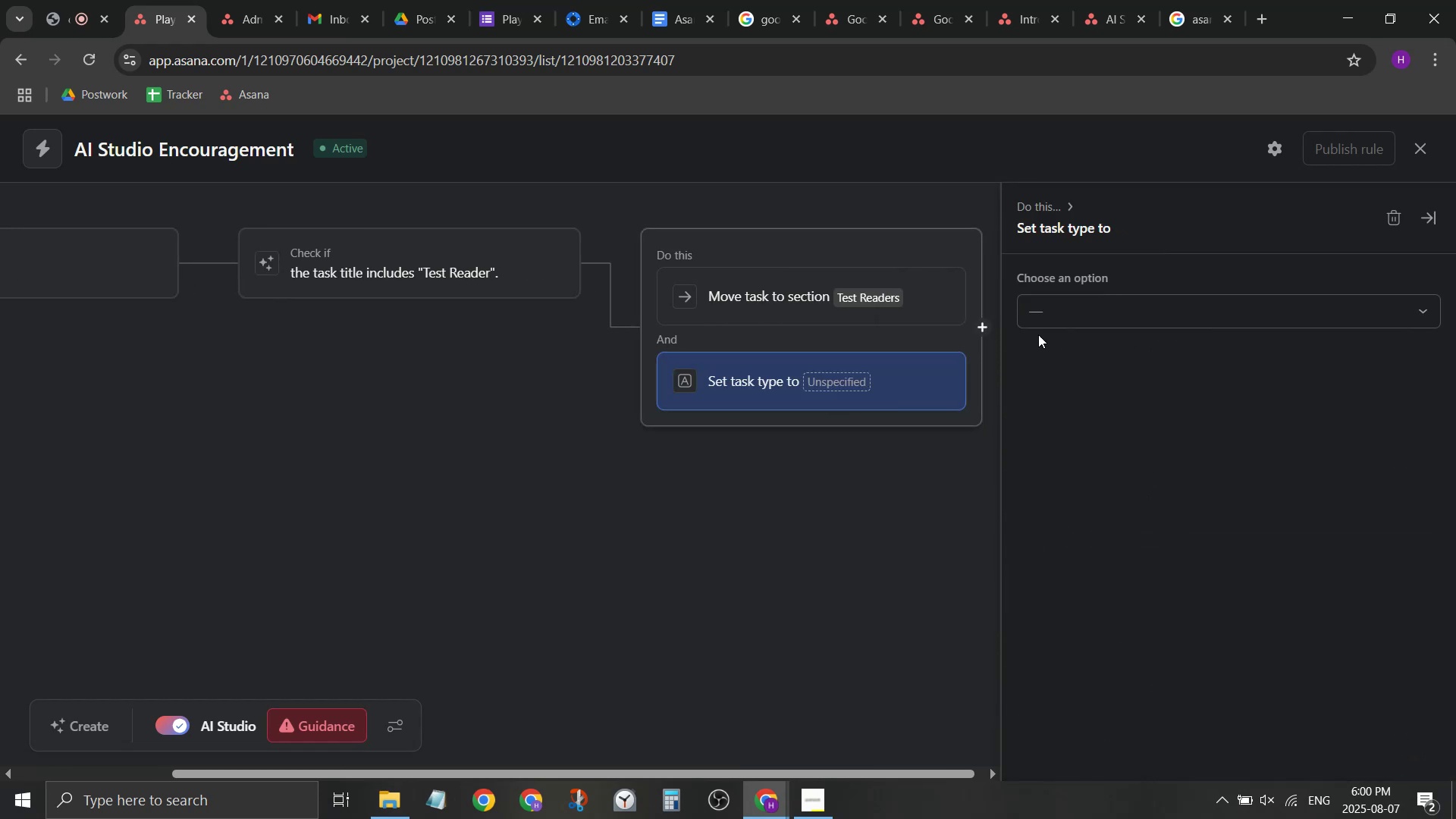 
left_click_drag(start_coordinate=[1154, 293], to_coordinate=[1155, 298])
 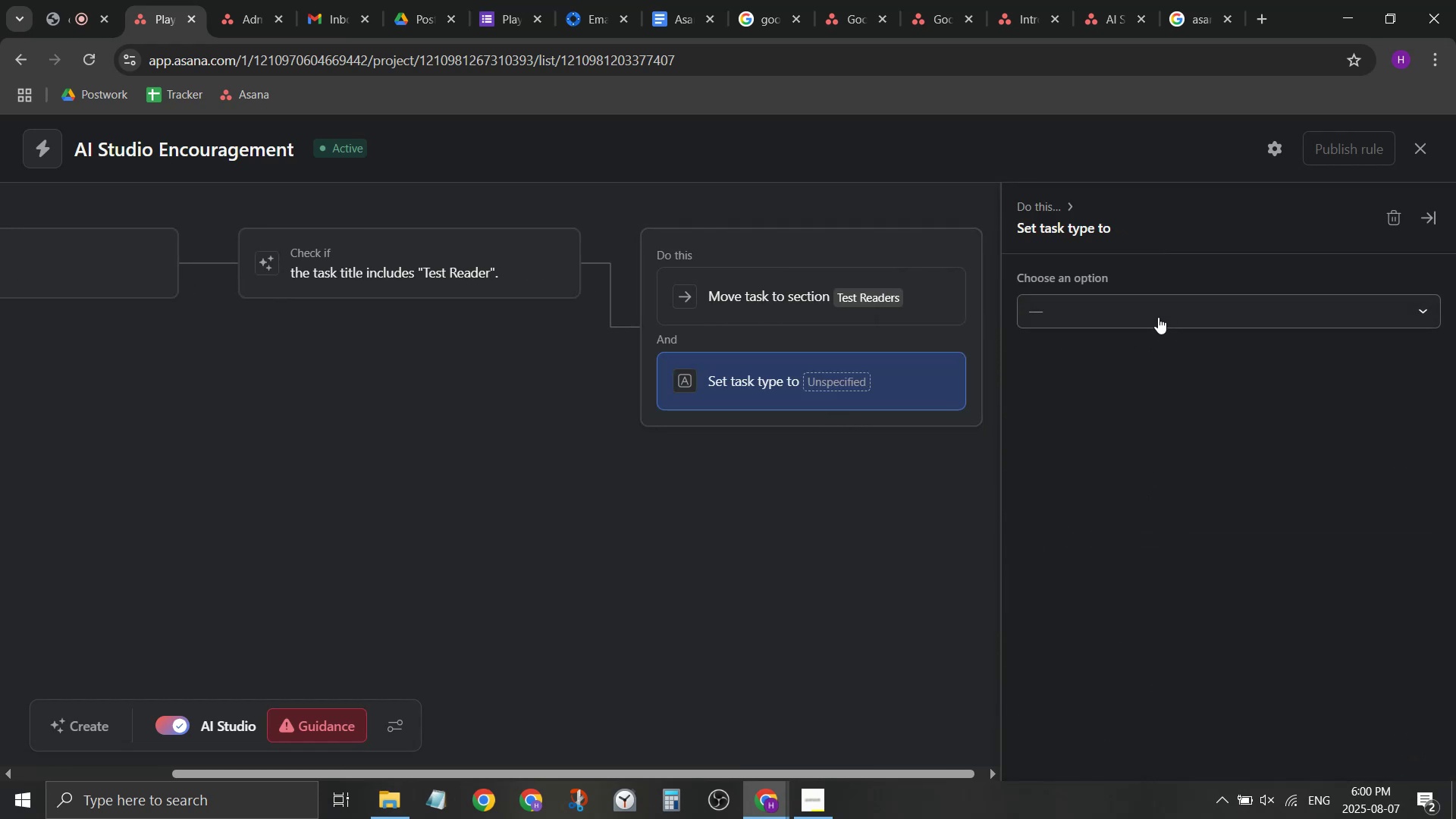 
double_click([1158, 318])
 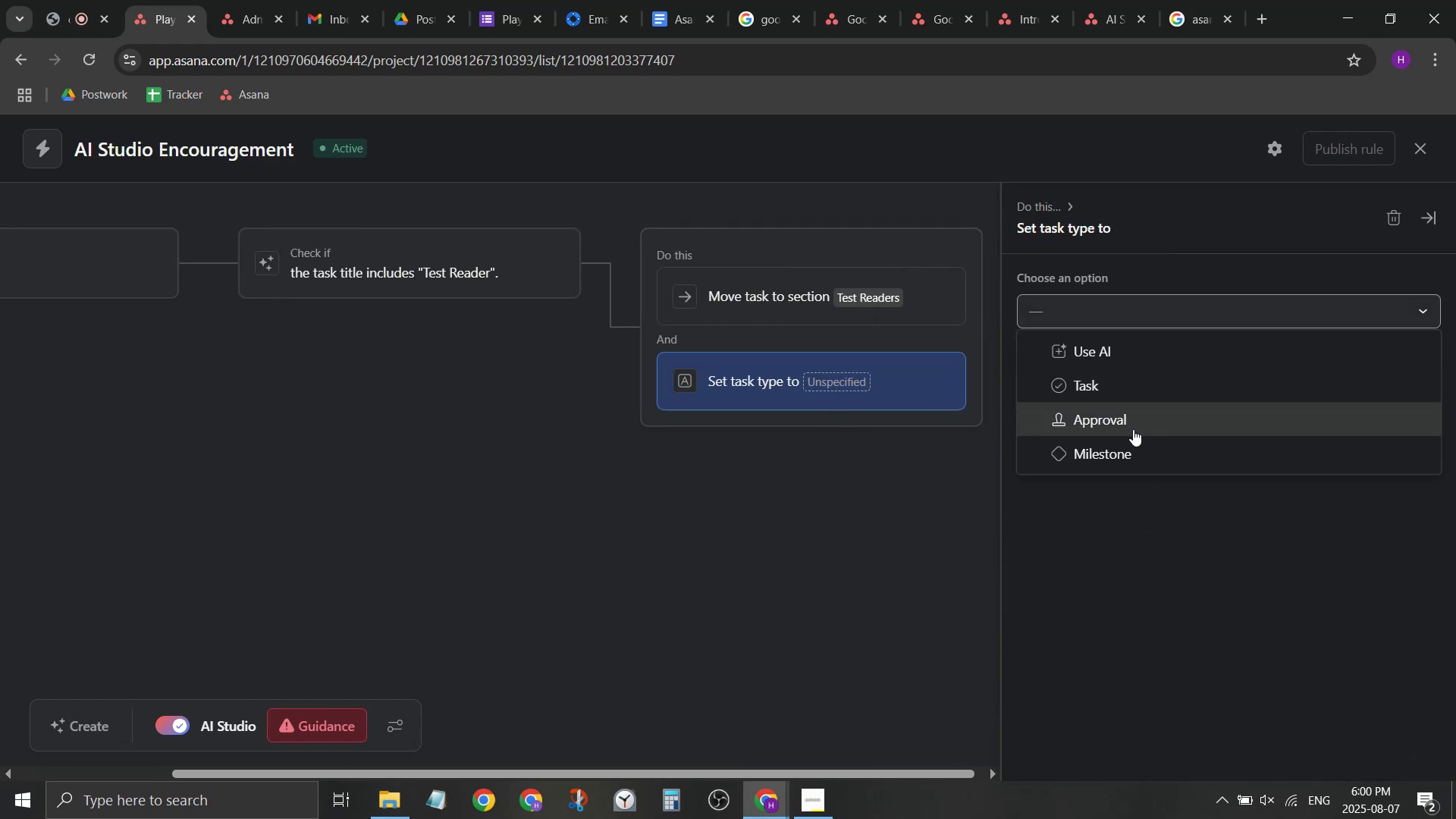 
double_click([857, 517])
 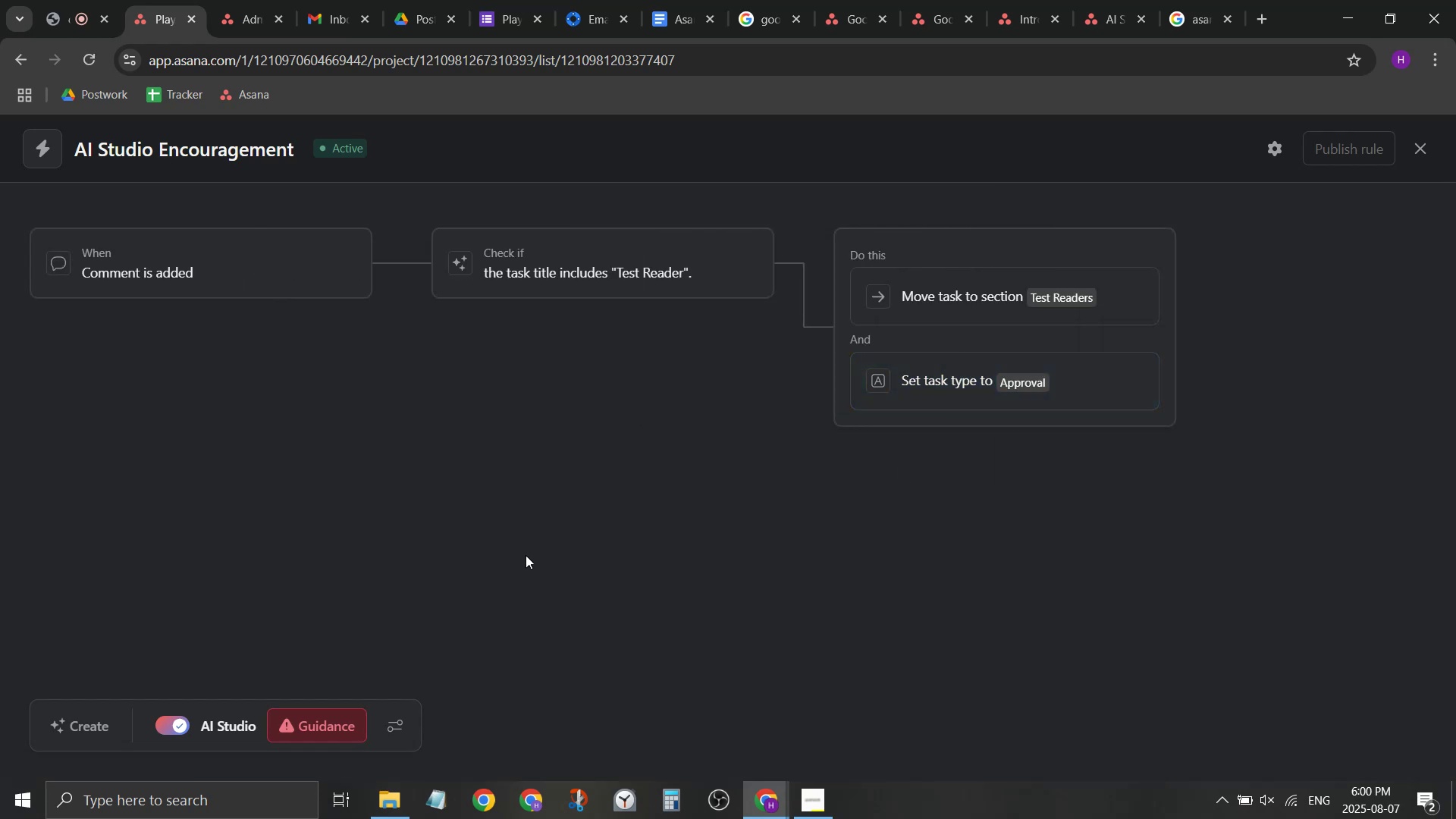 
left_click([711, 528])
 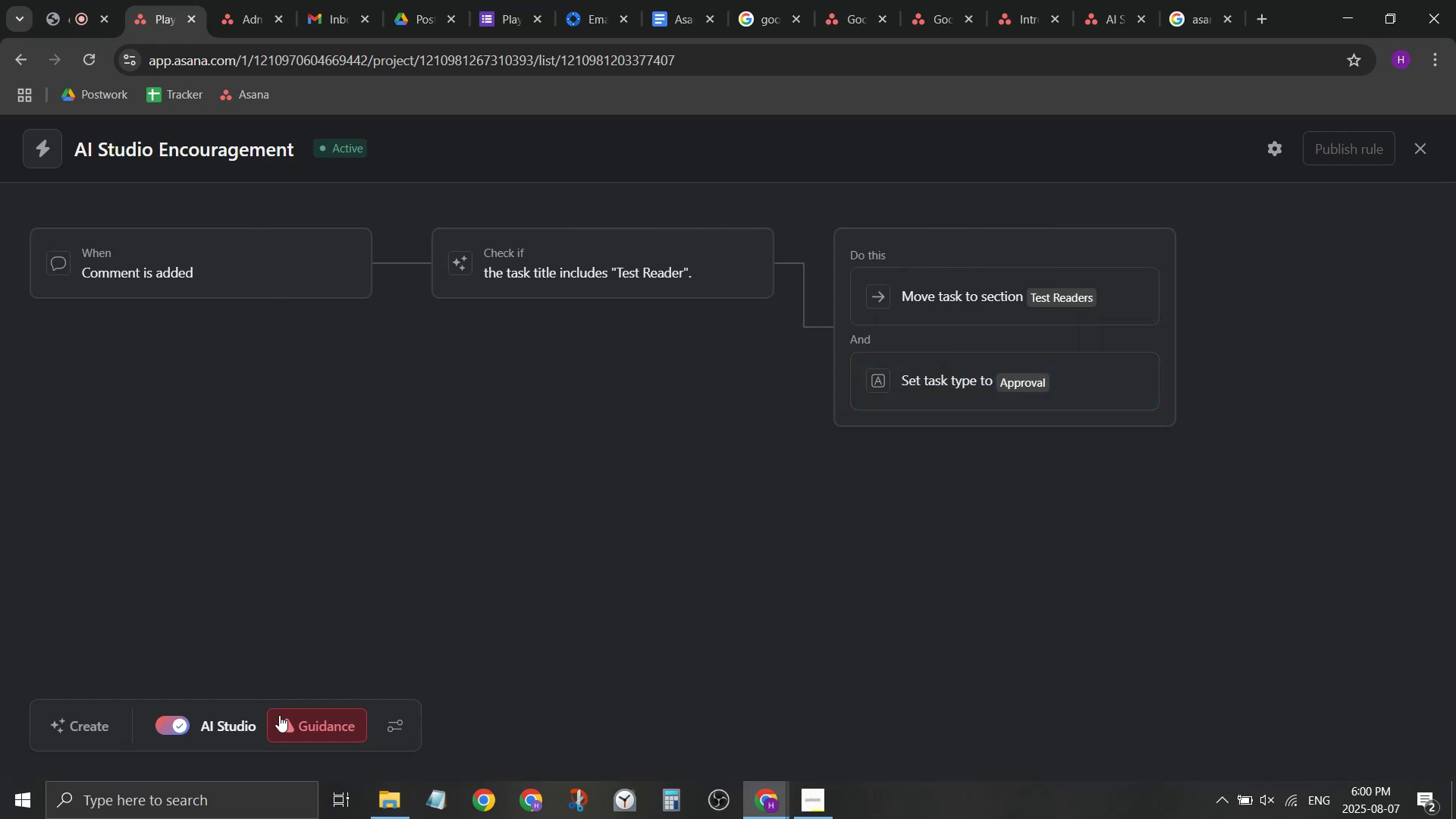 
left_click([282, 720])
 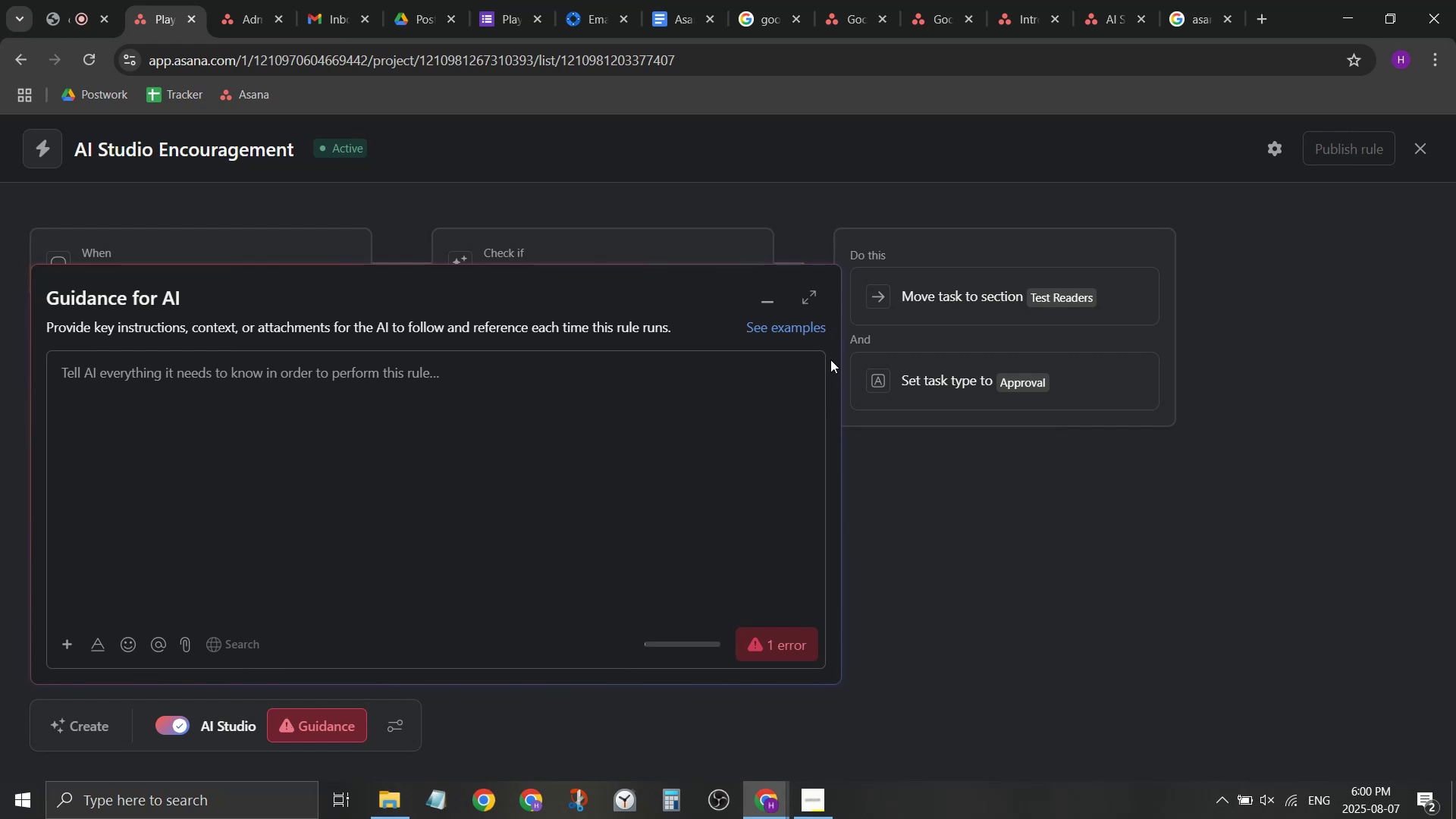 
left_click([772, 652])
 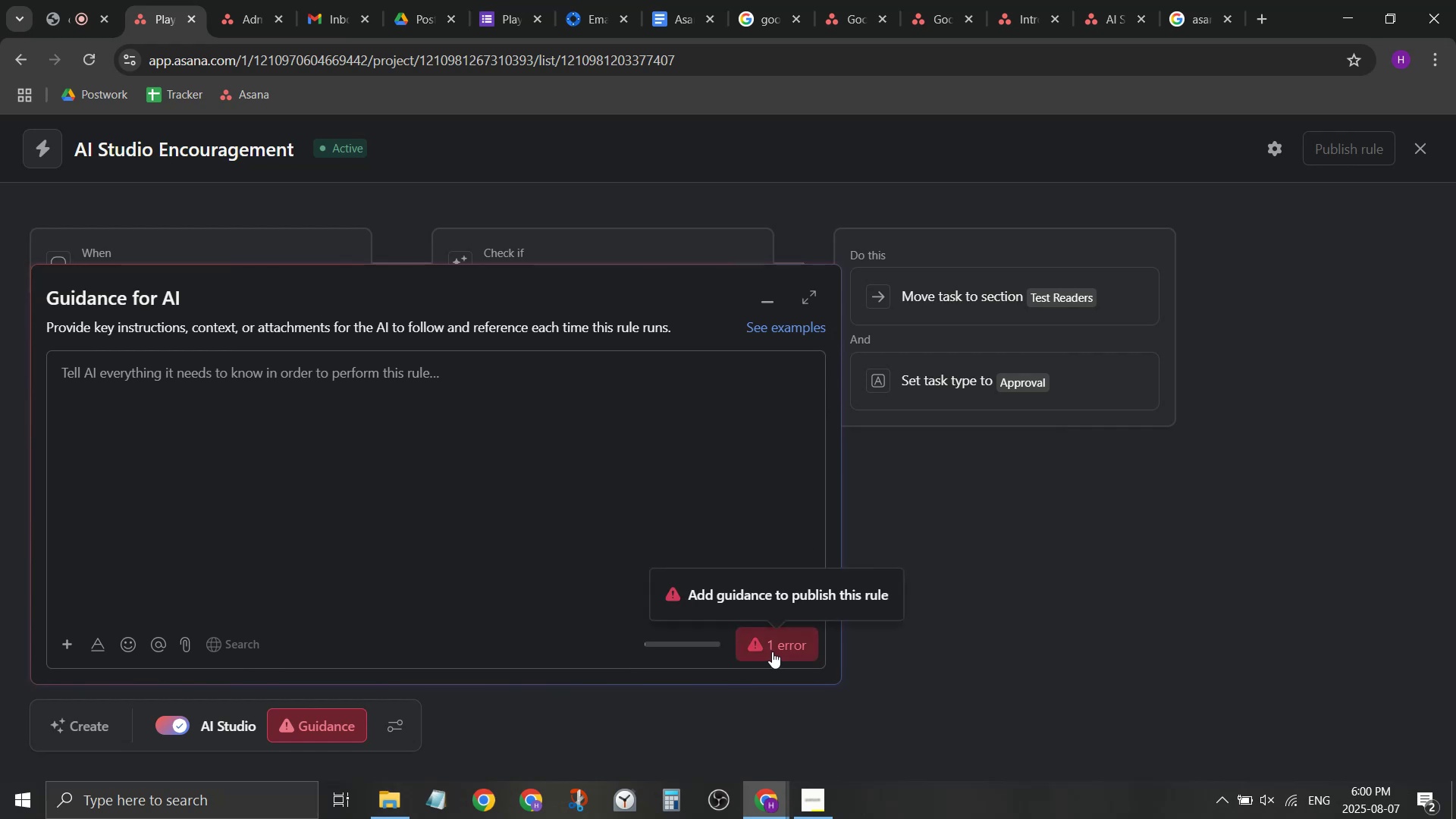 
left_click_drag(start_coordinate=[767, 569], to_coordinate=[765, 564])
 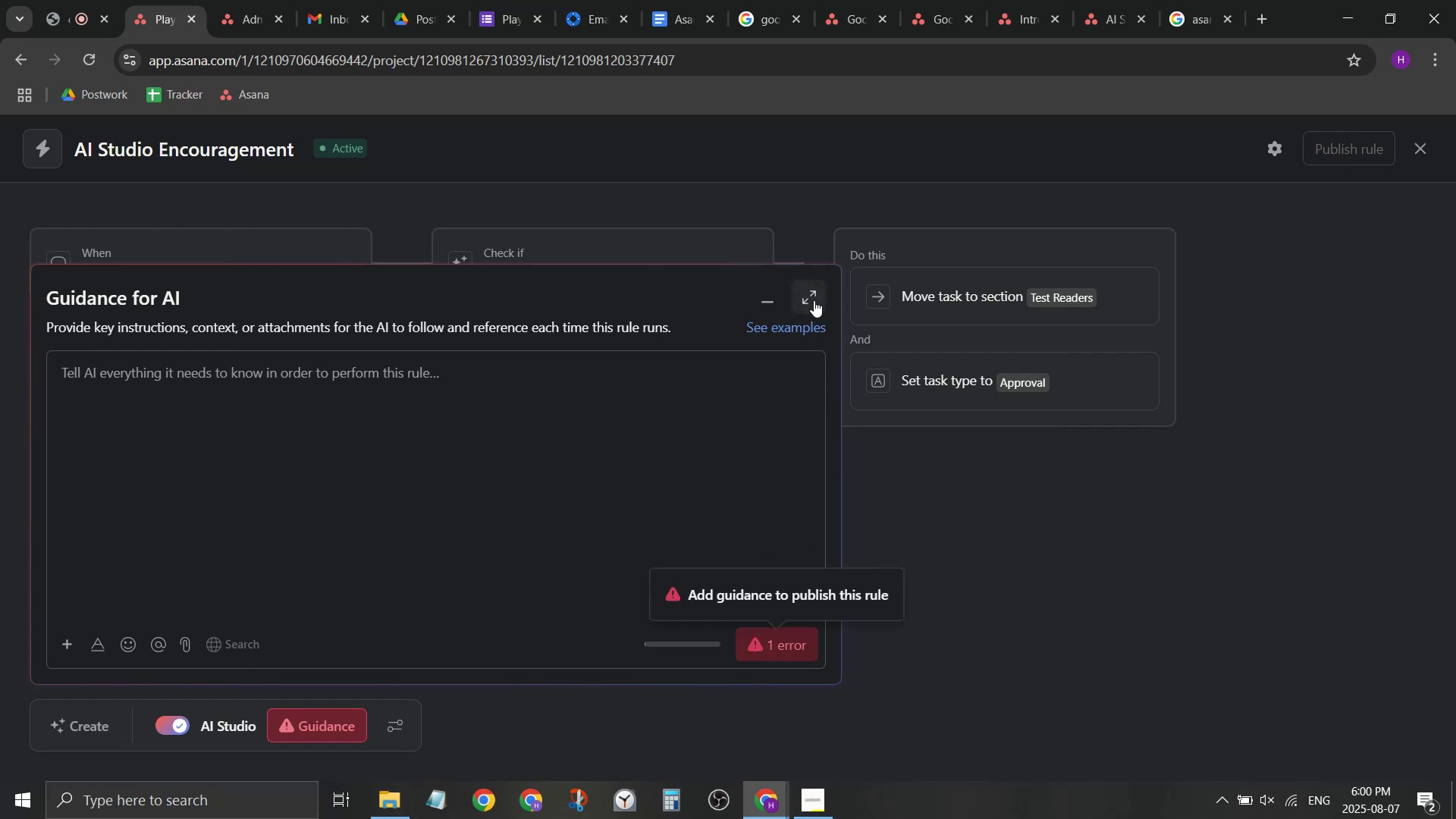 
left_click([814, 300])
 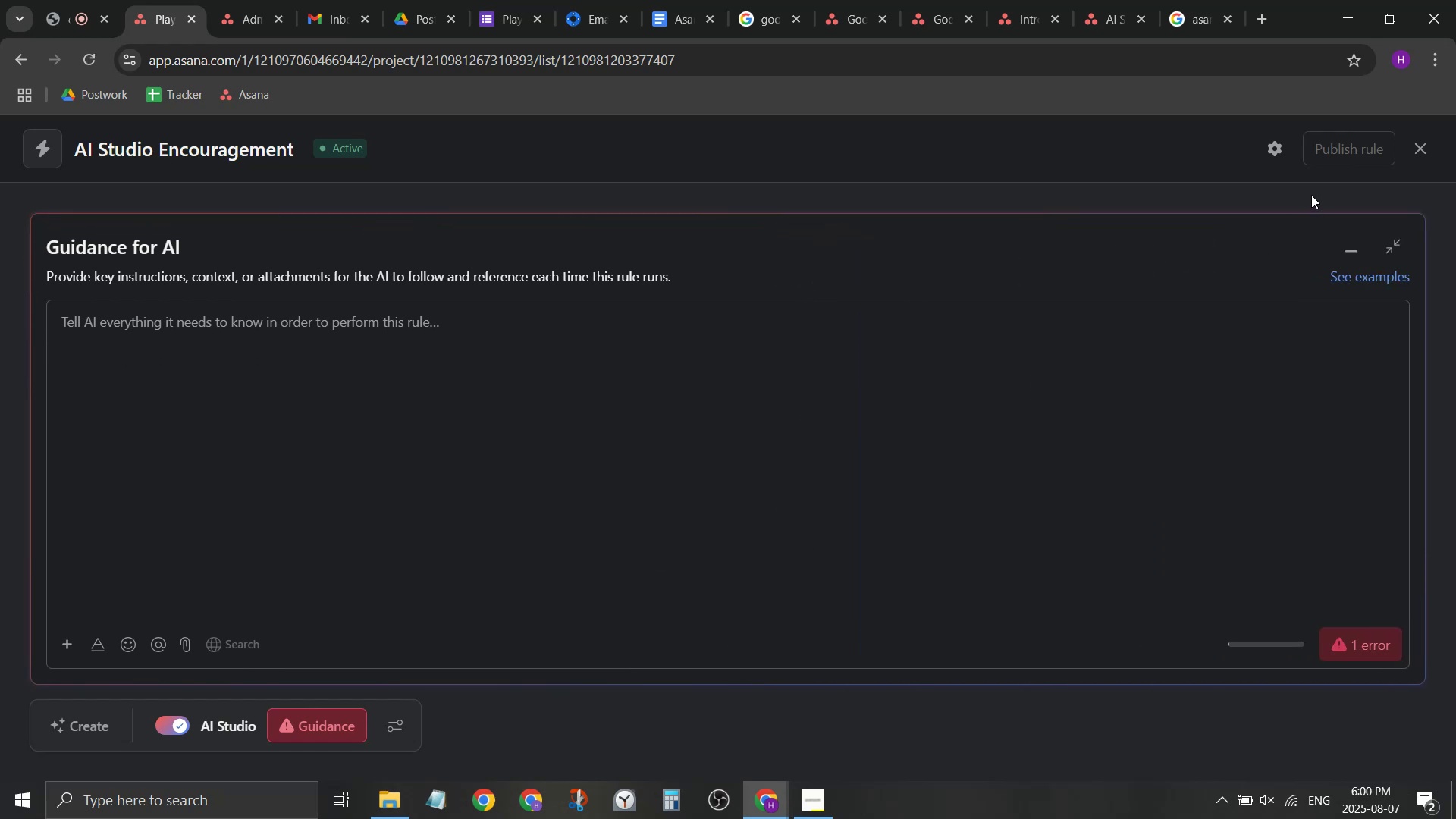 
left_click([1338, 255])
 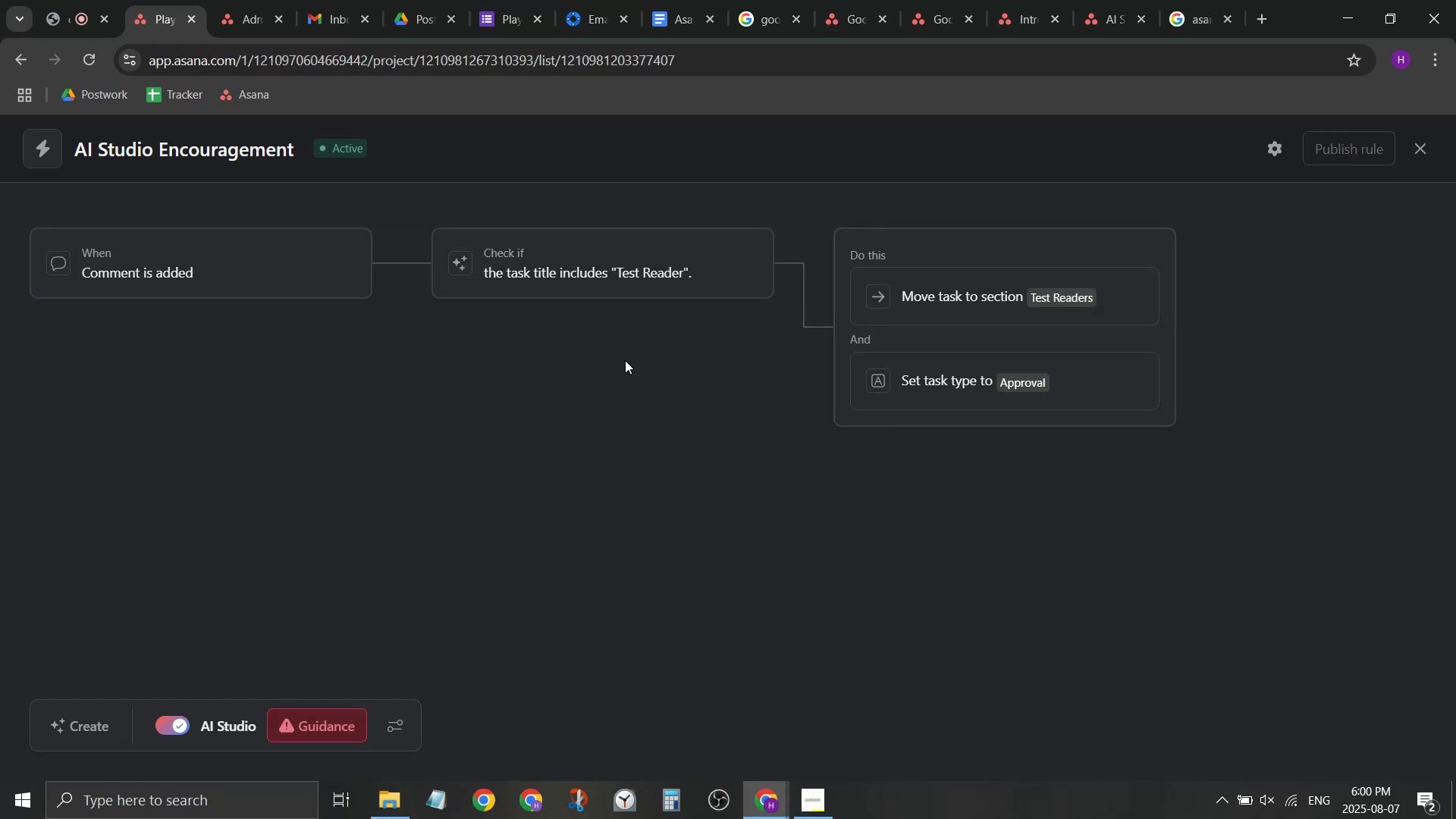 
left_click([668, 287])
 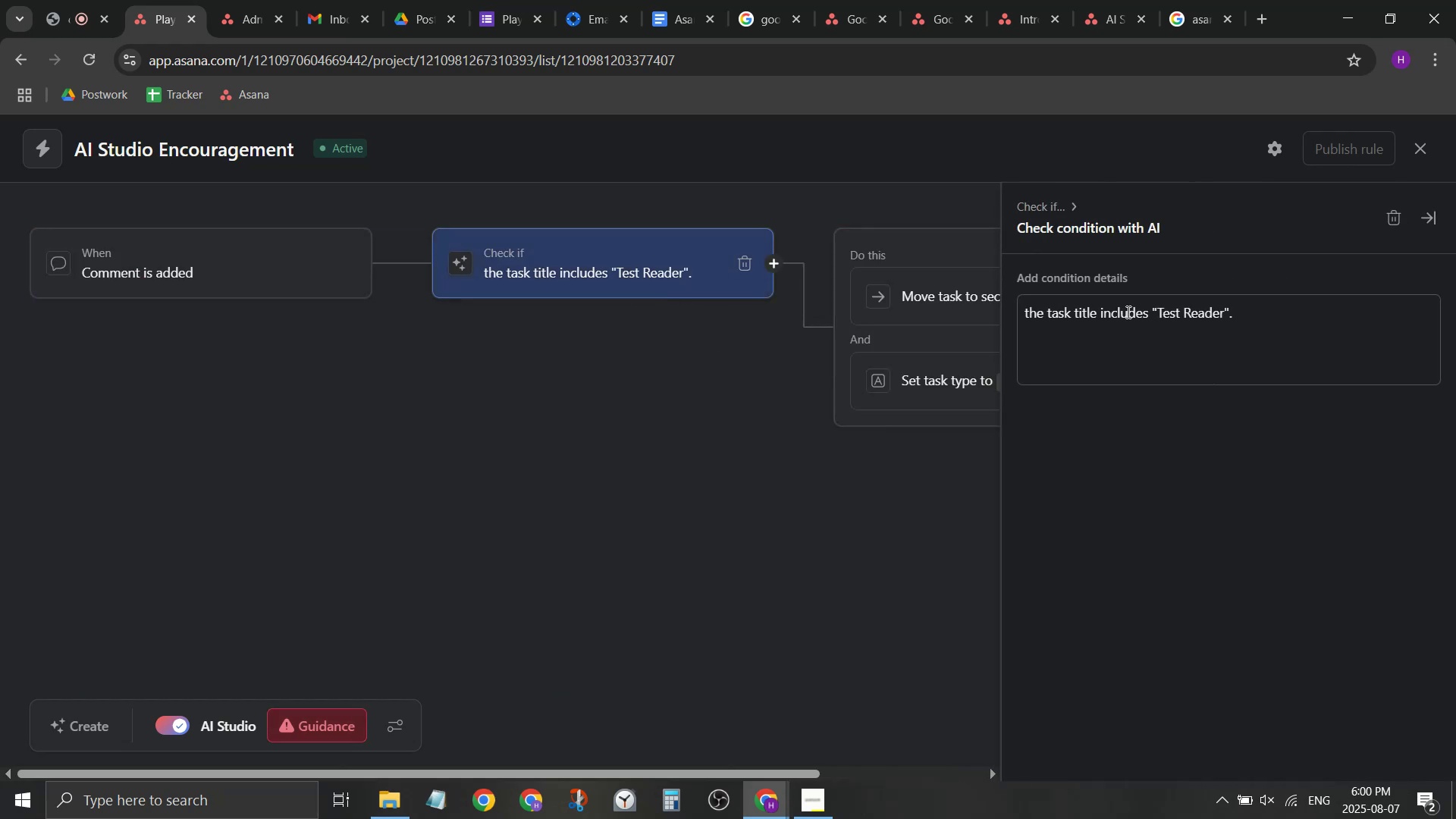 
left_click_drag(start_coordinate=[1313, 316], to_coordinate=[813, 350])
 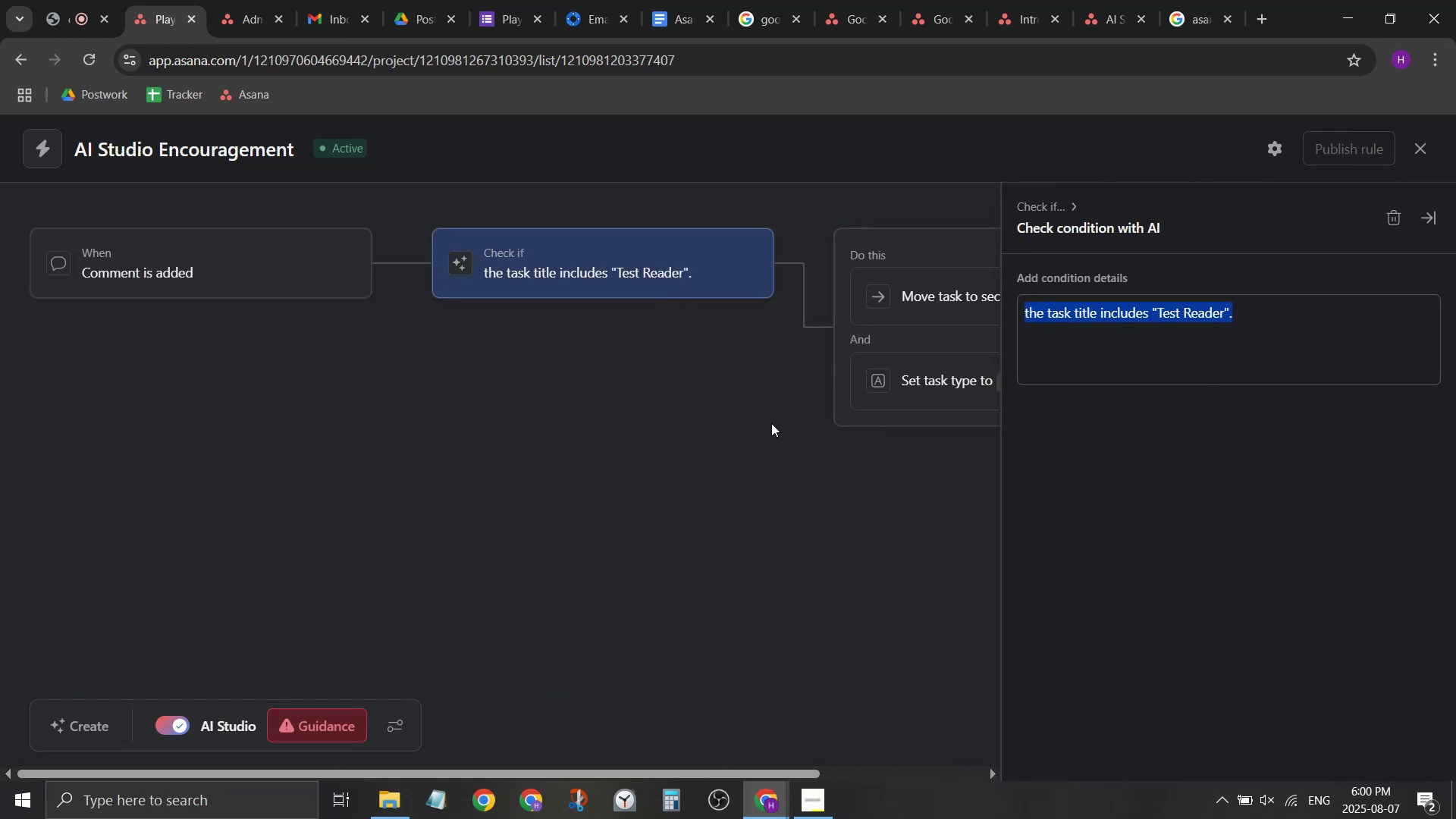 
key(Control+C)
 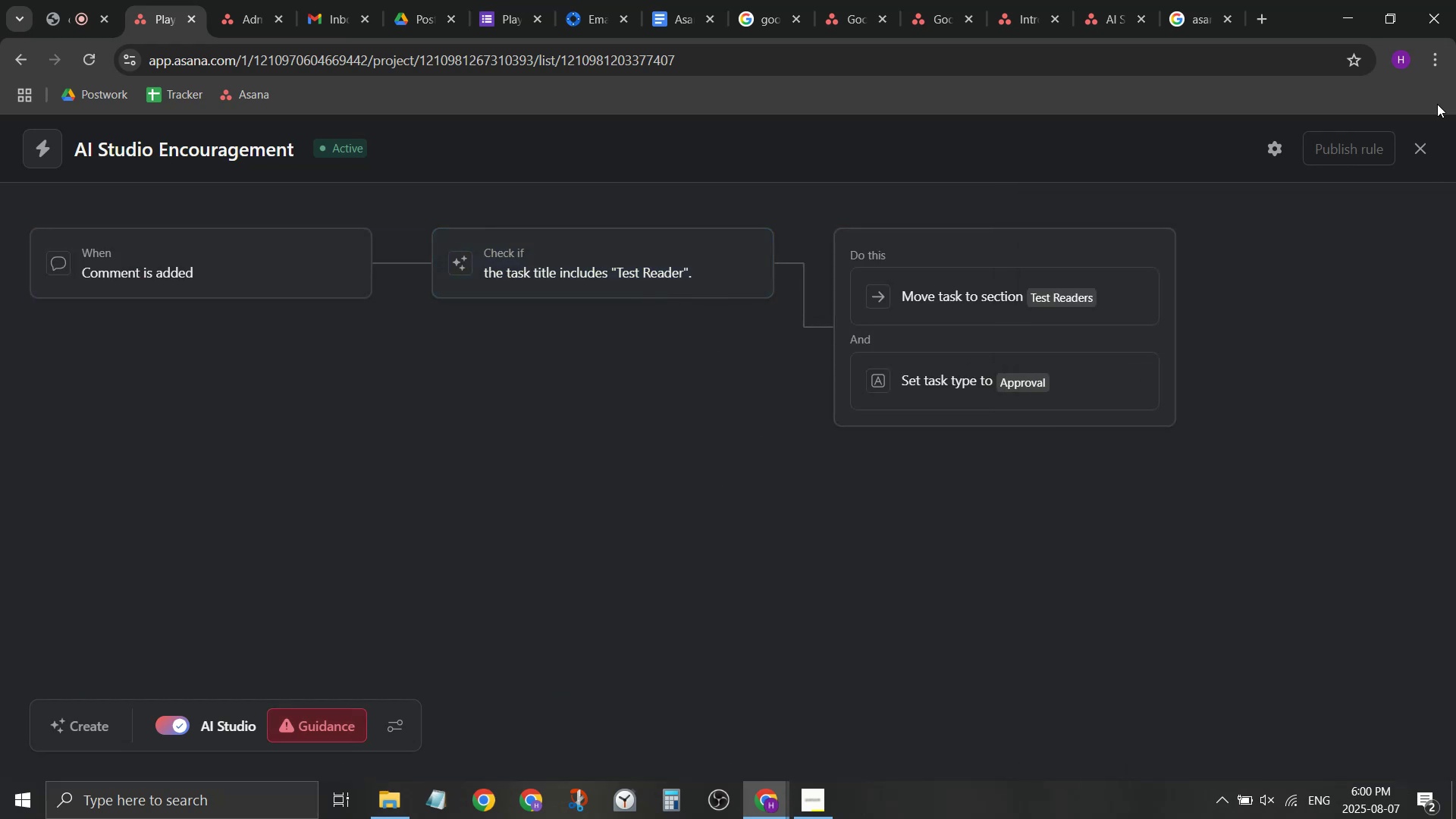 
left_click([1354, 162])
 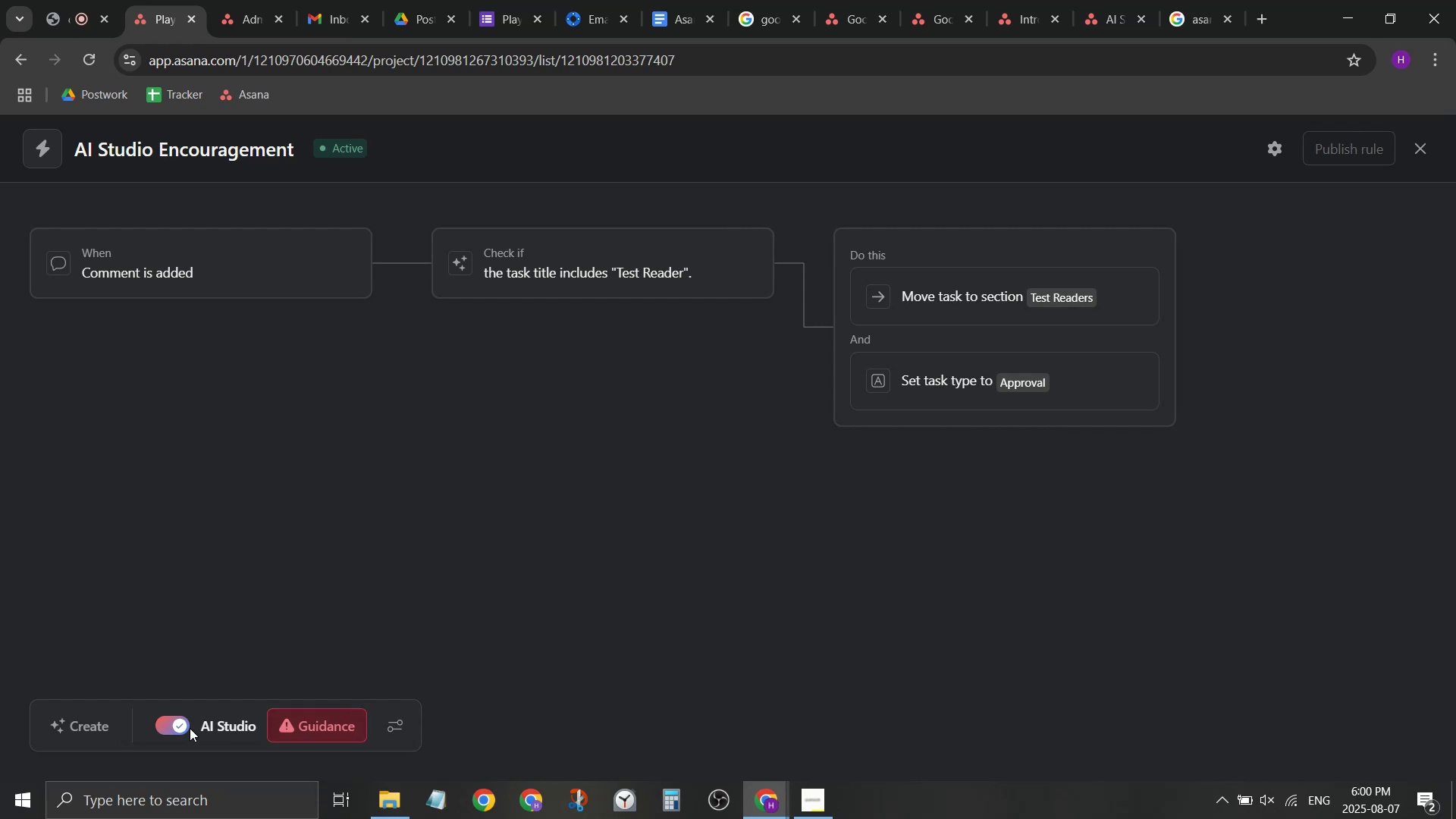 
left_click([177, 726])
 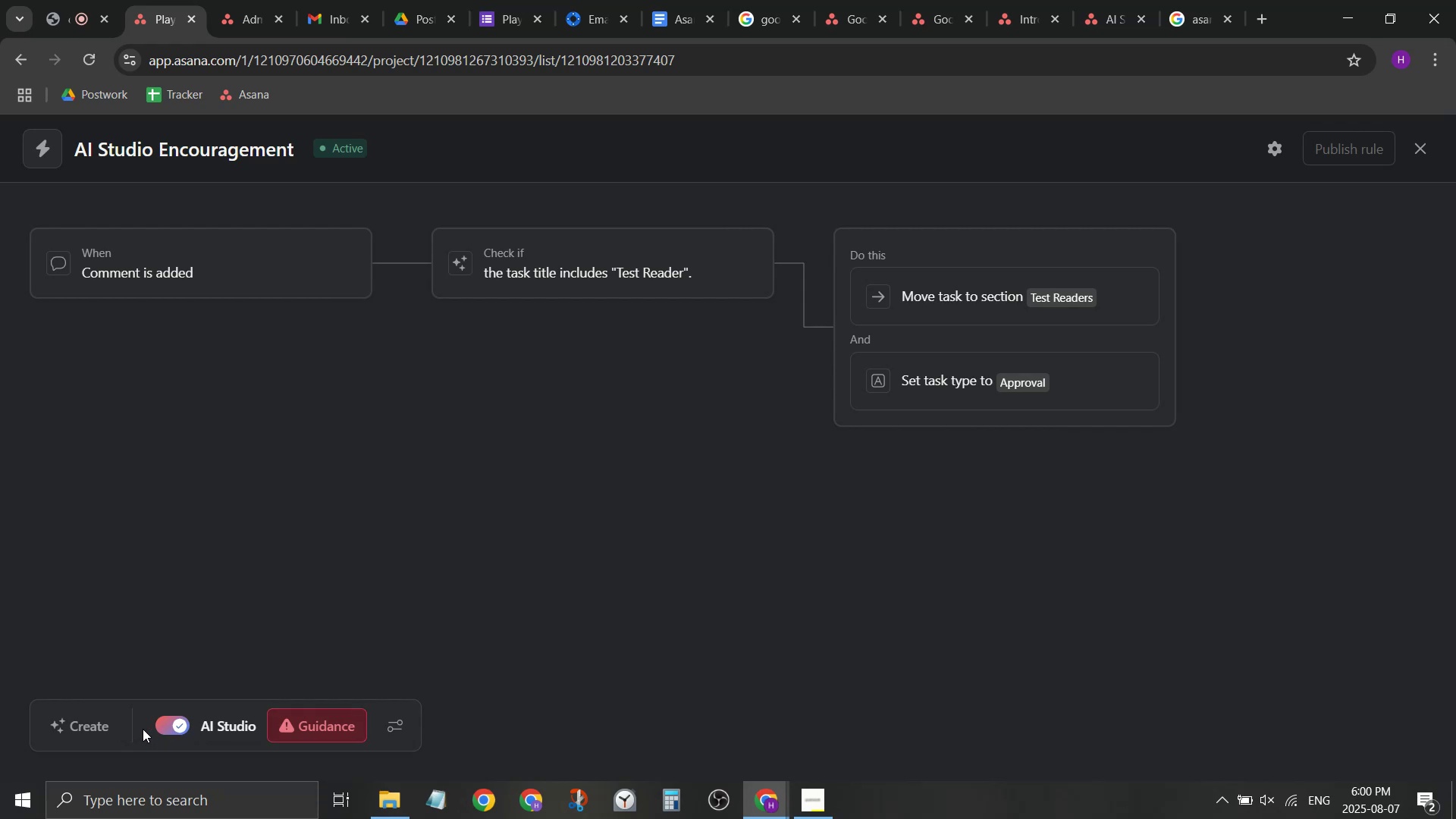 
left_click([121, 724])
 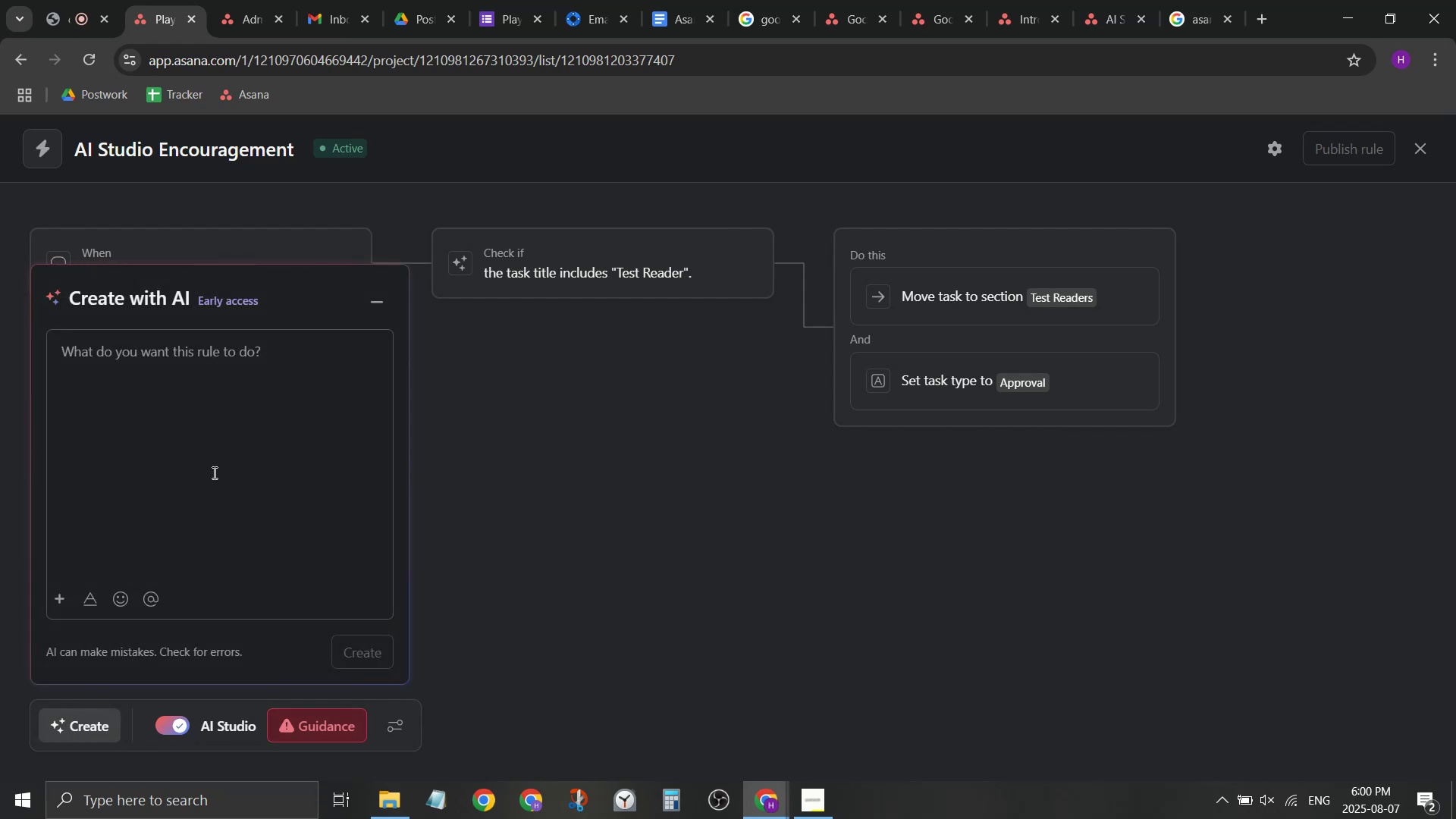 
left_click([213, 472])
 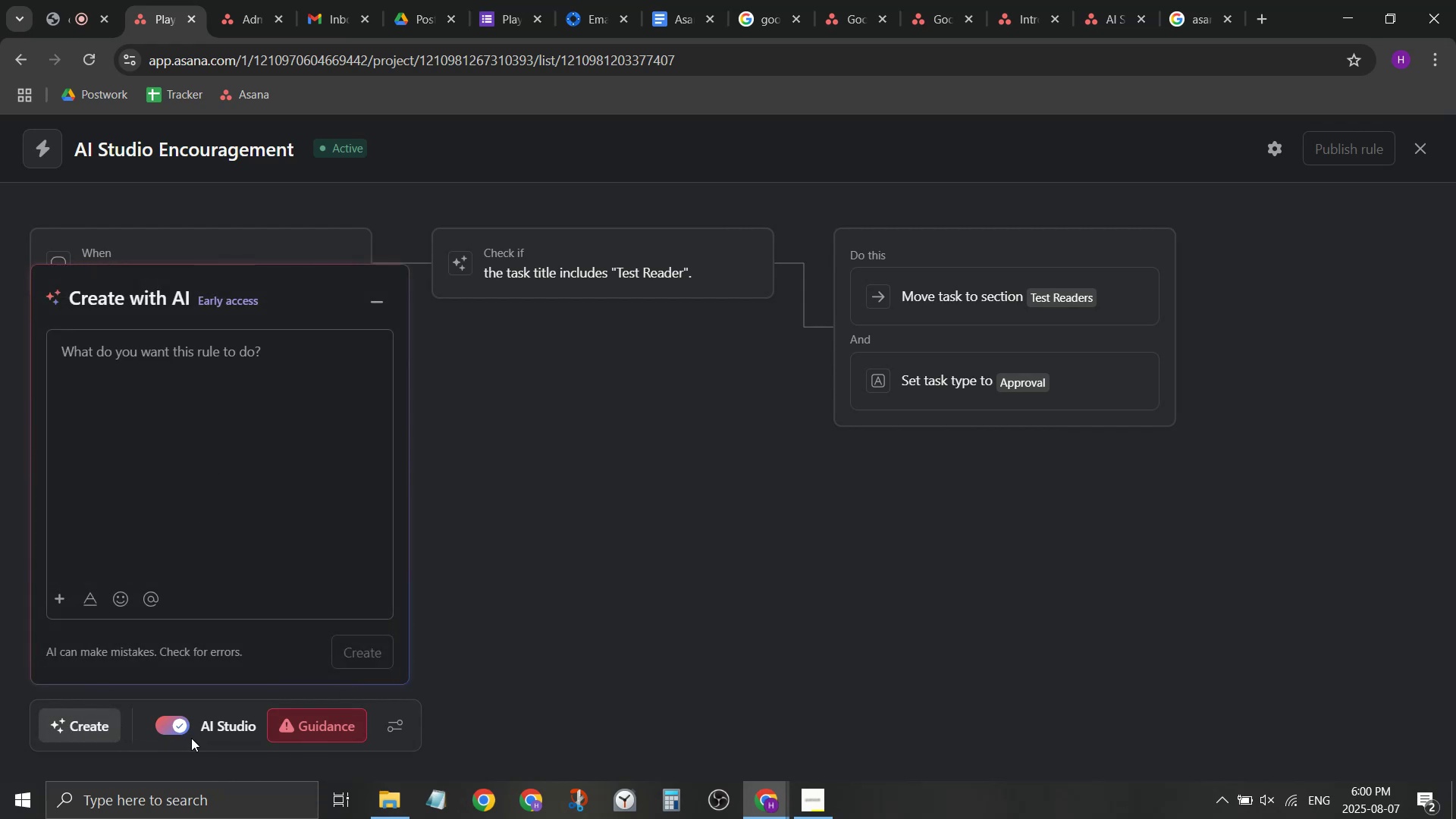 
double_click([169, 726])
 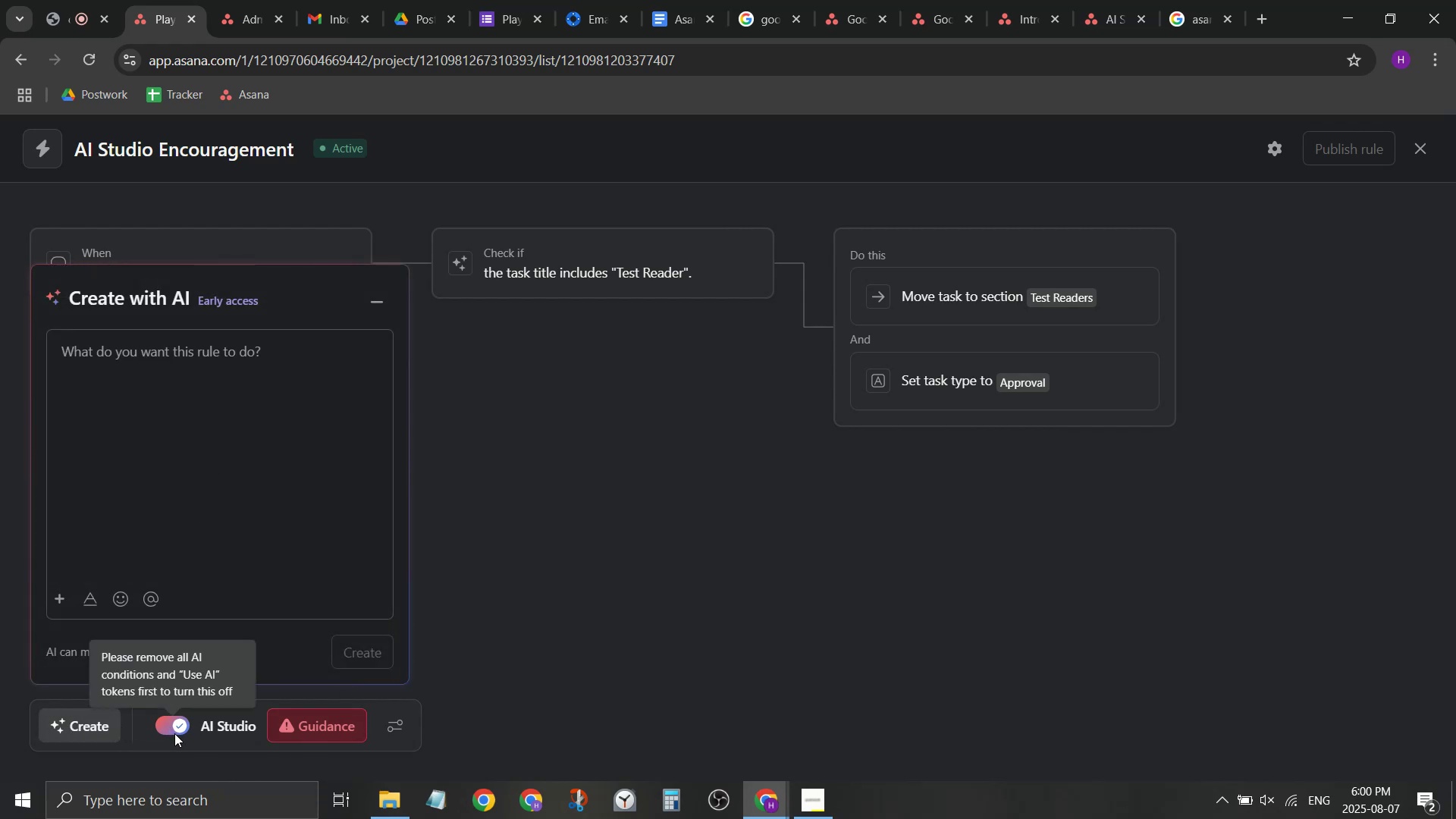 
left_click([686, 695])
 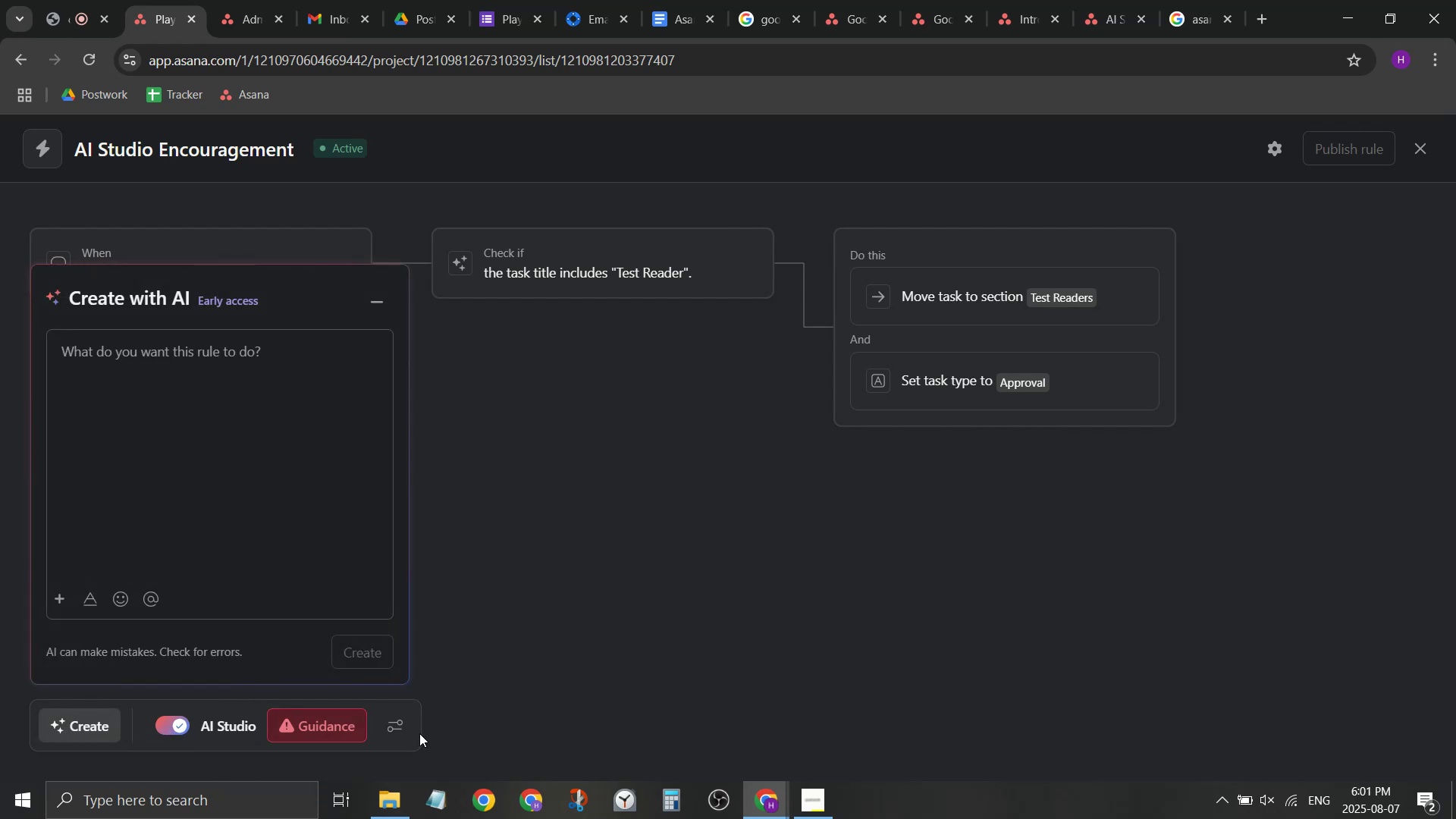 
double_click([397, 733])
 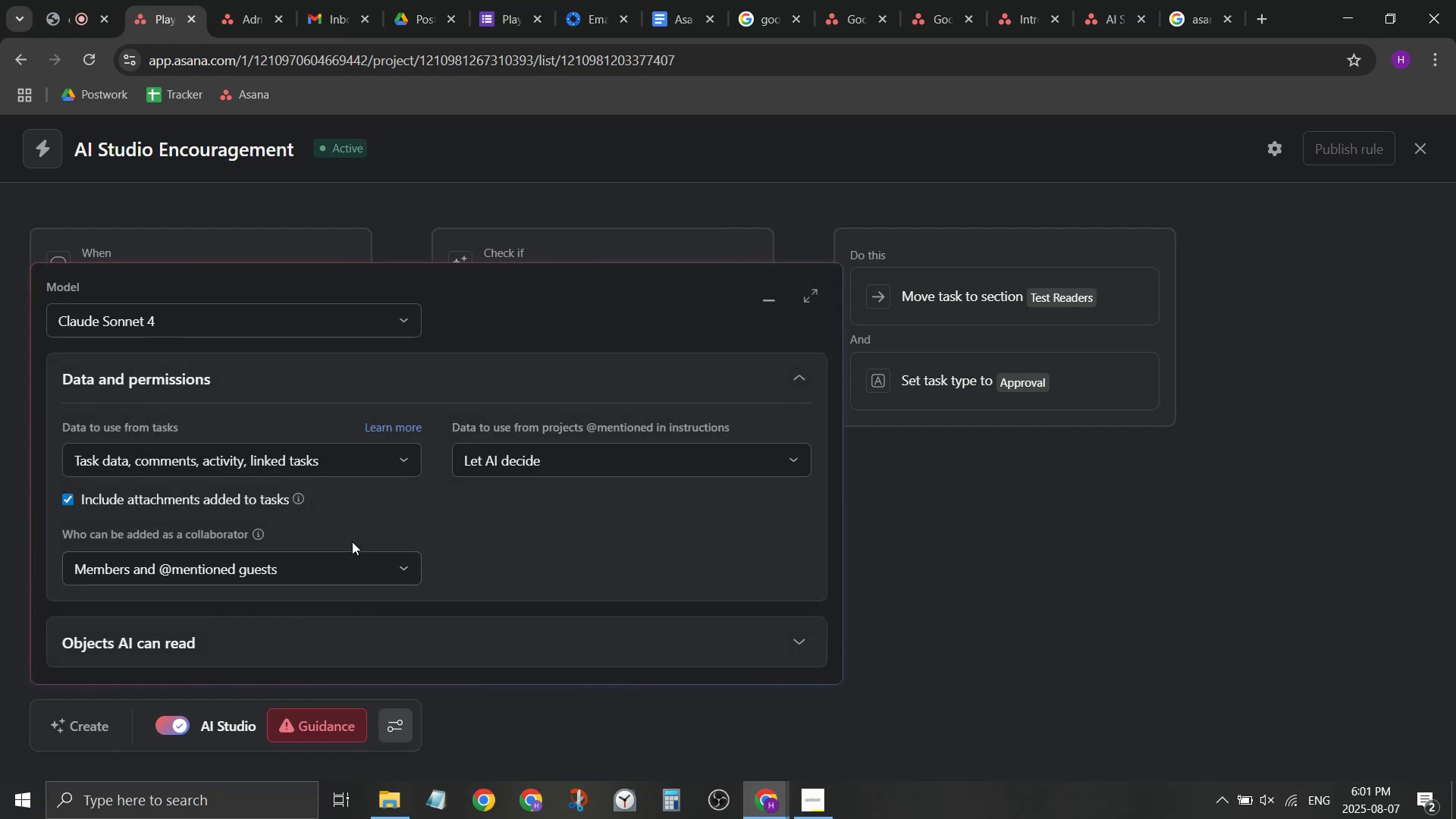 
scroll: coordinate [351, 515], scroll_direction: down, amount: 2.0
 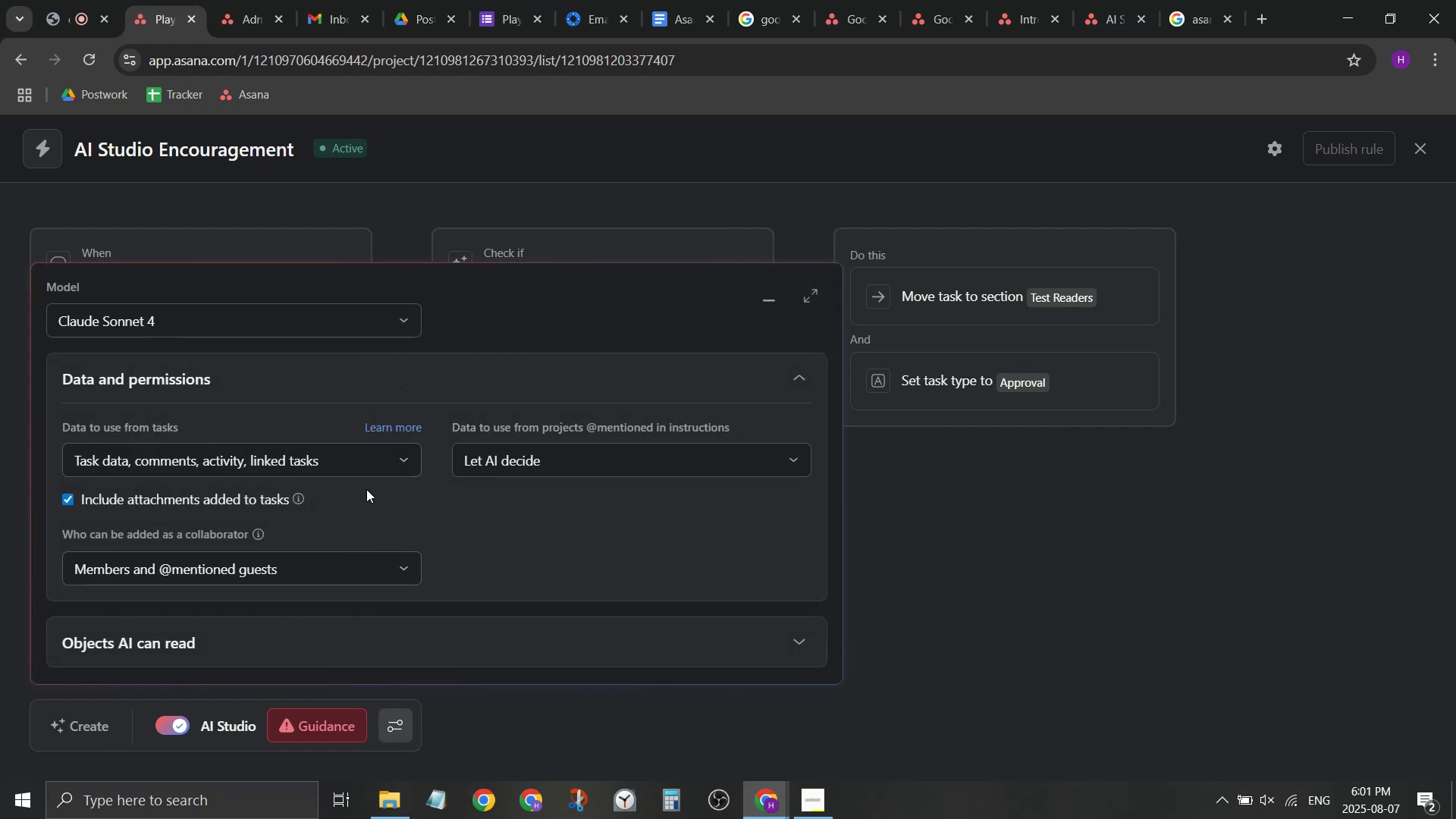 
left_click([390, 466])
 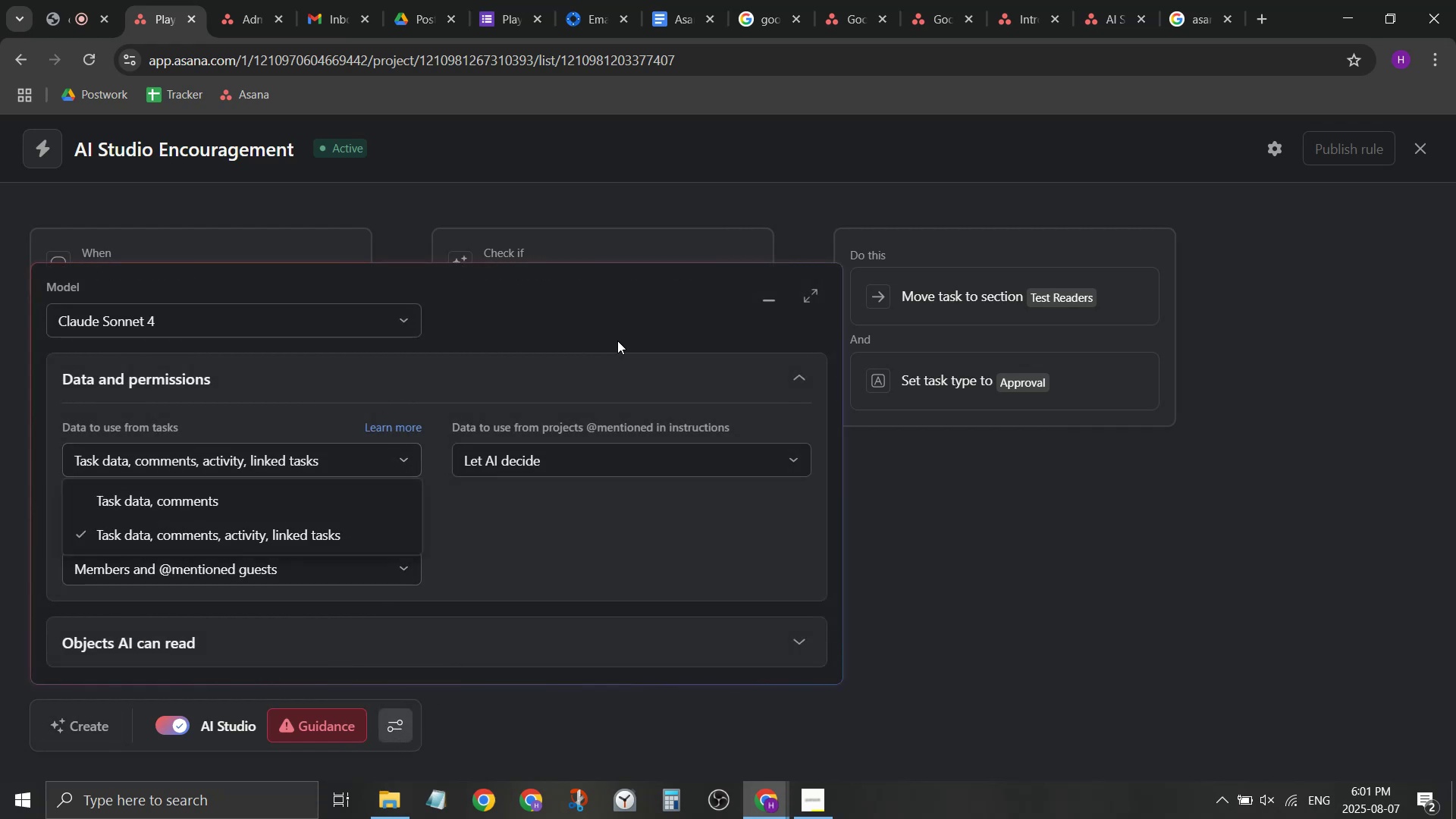 
left_click([617, 341])
 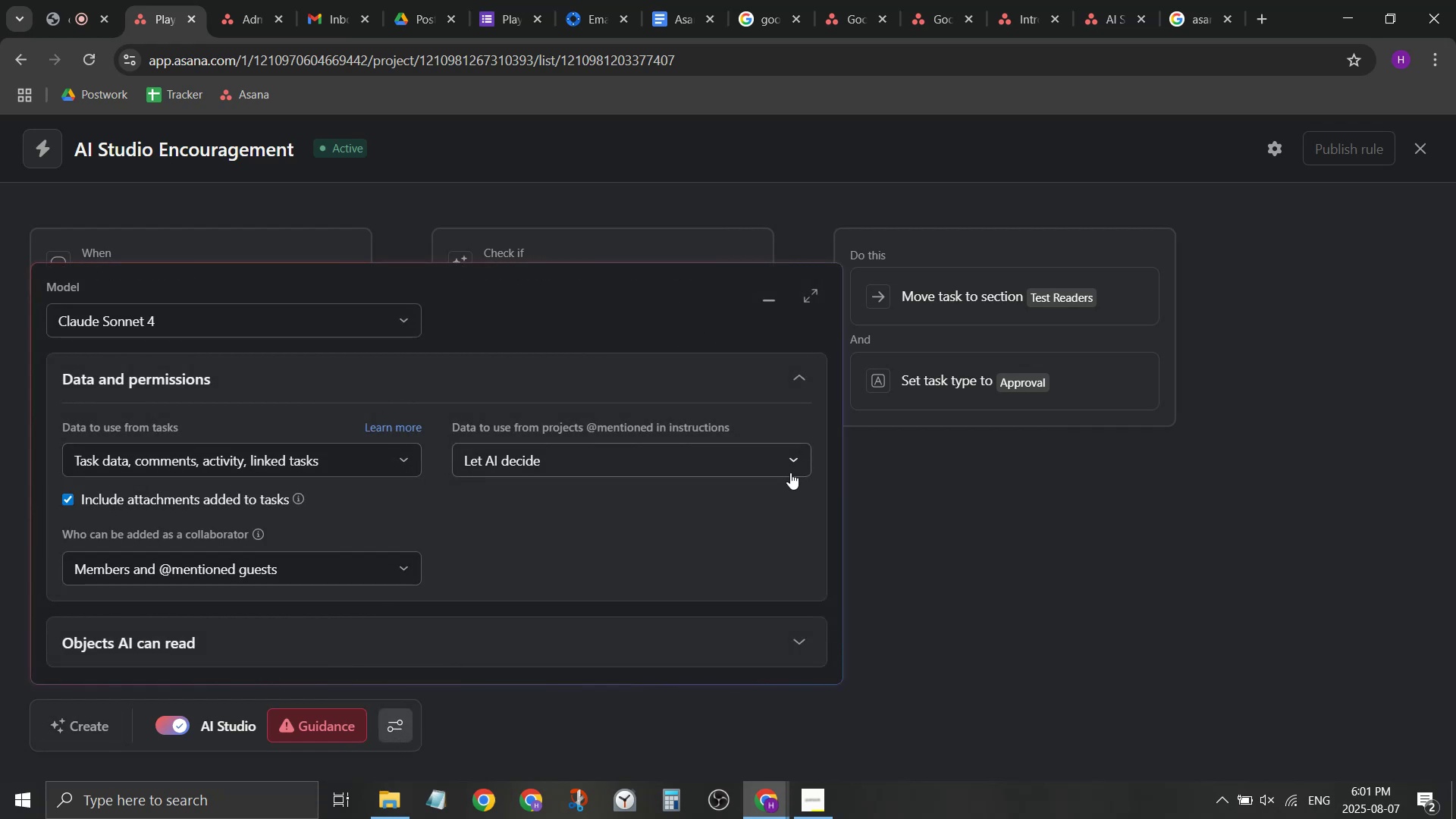 
left_click([779, 463])
 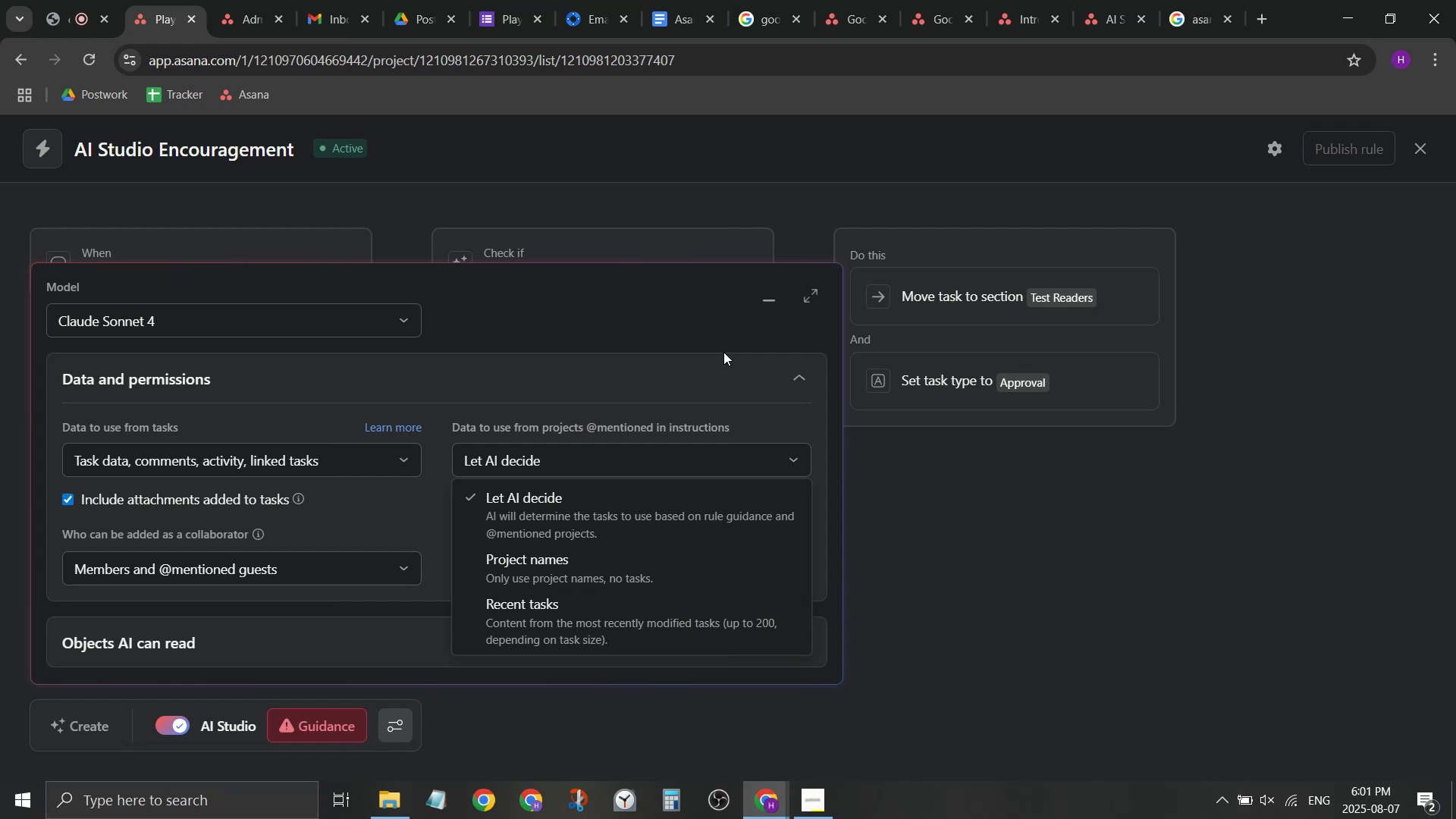 
wait(6.58)
 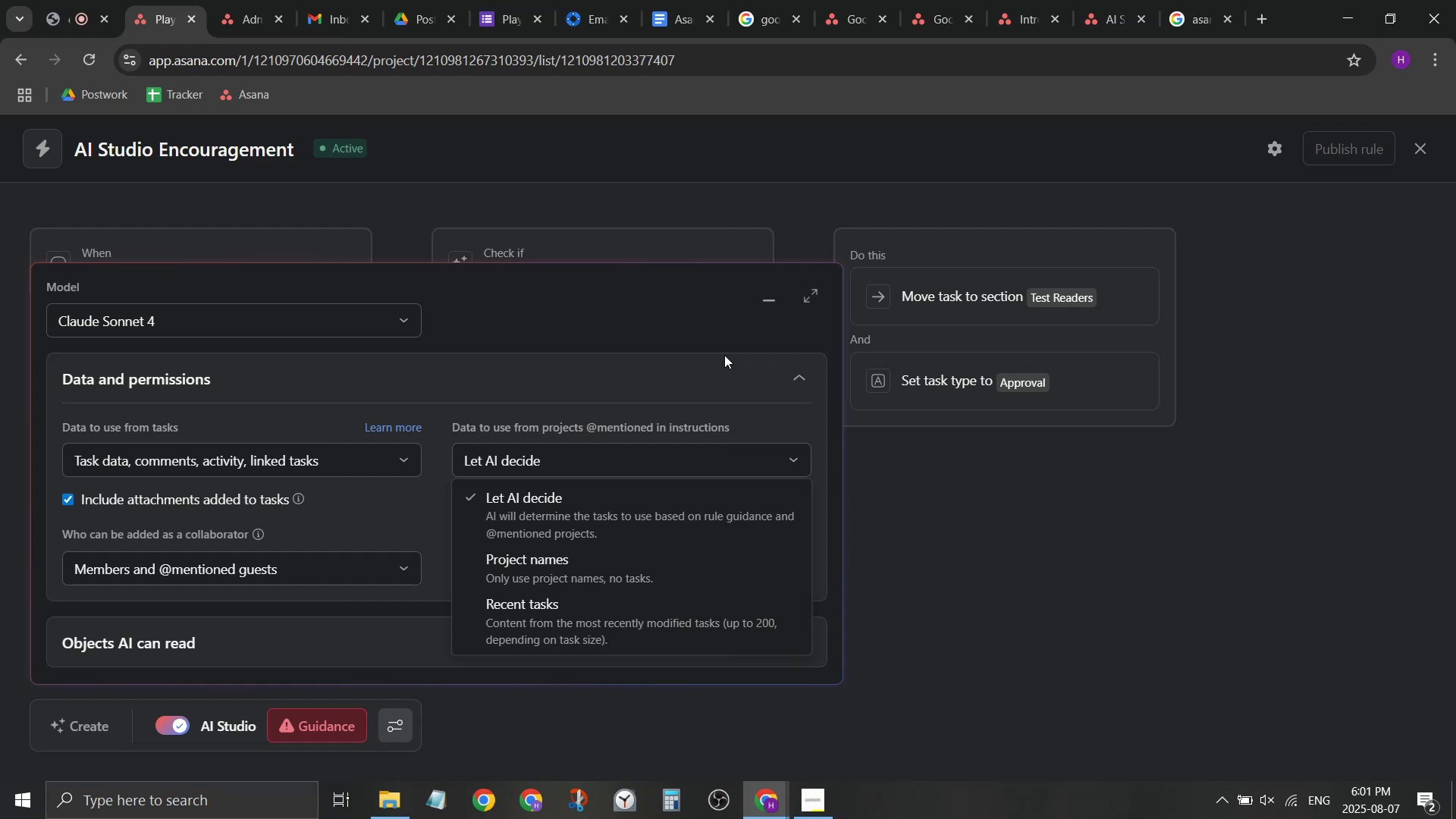 
key(Escape)
 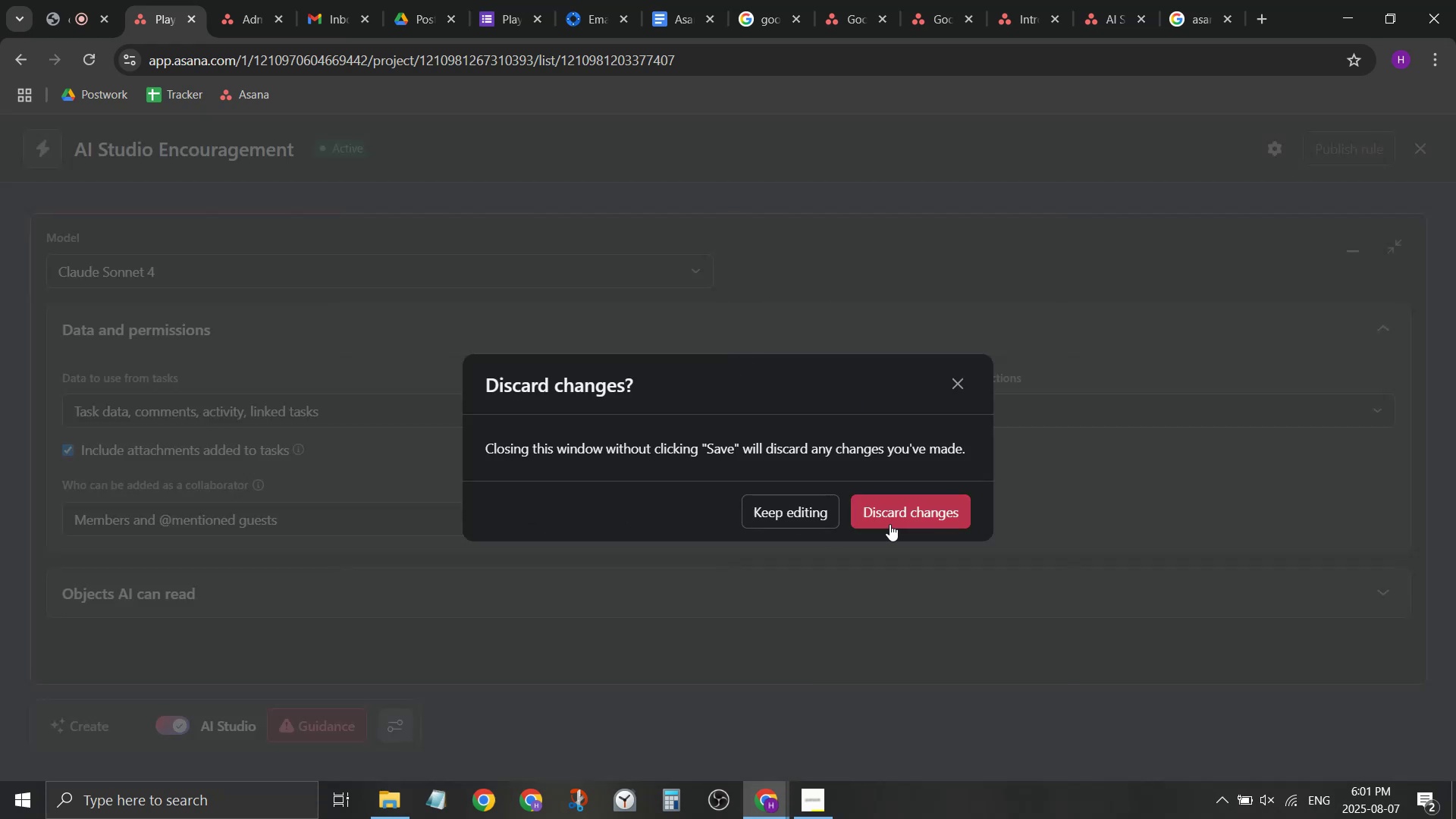 
left_click([783, 505])
 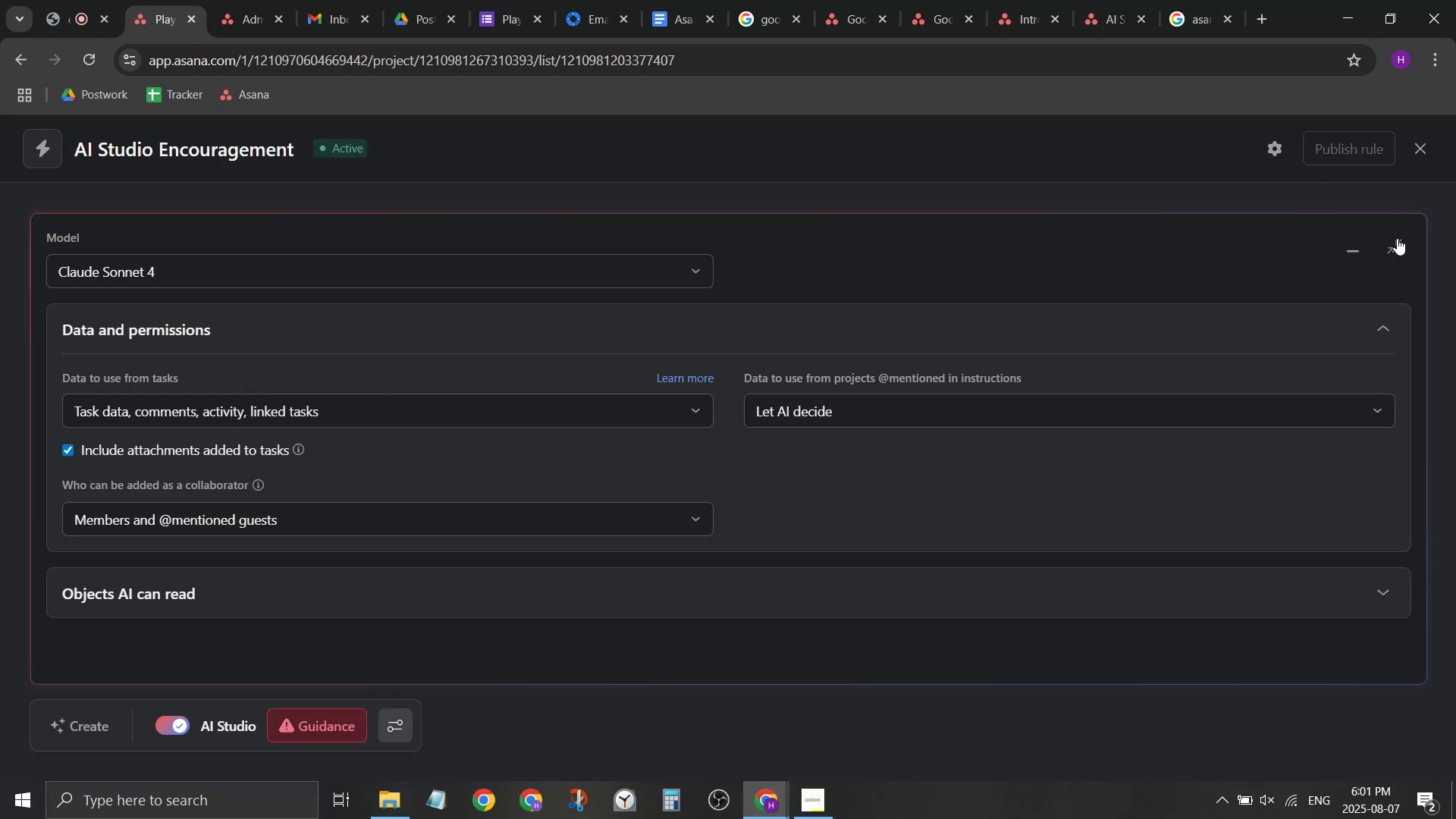 
left_click([1385, 256])
 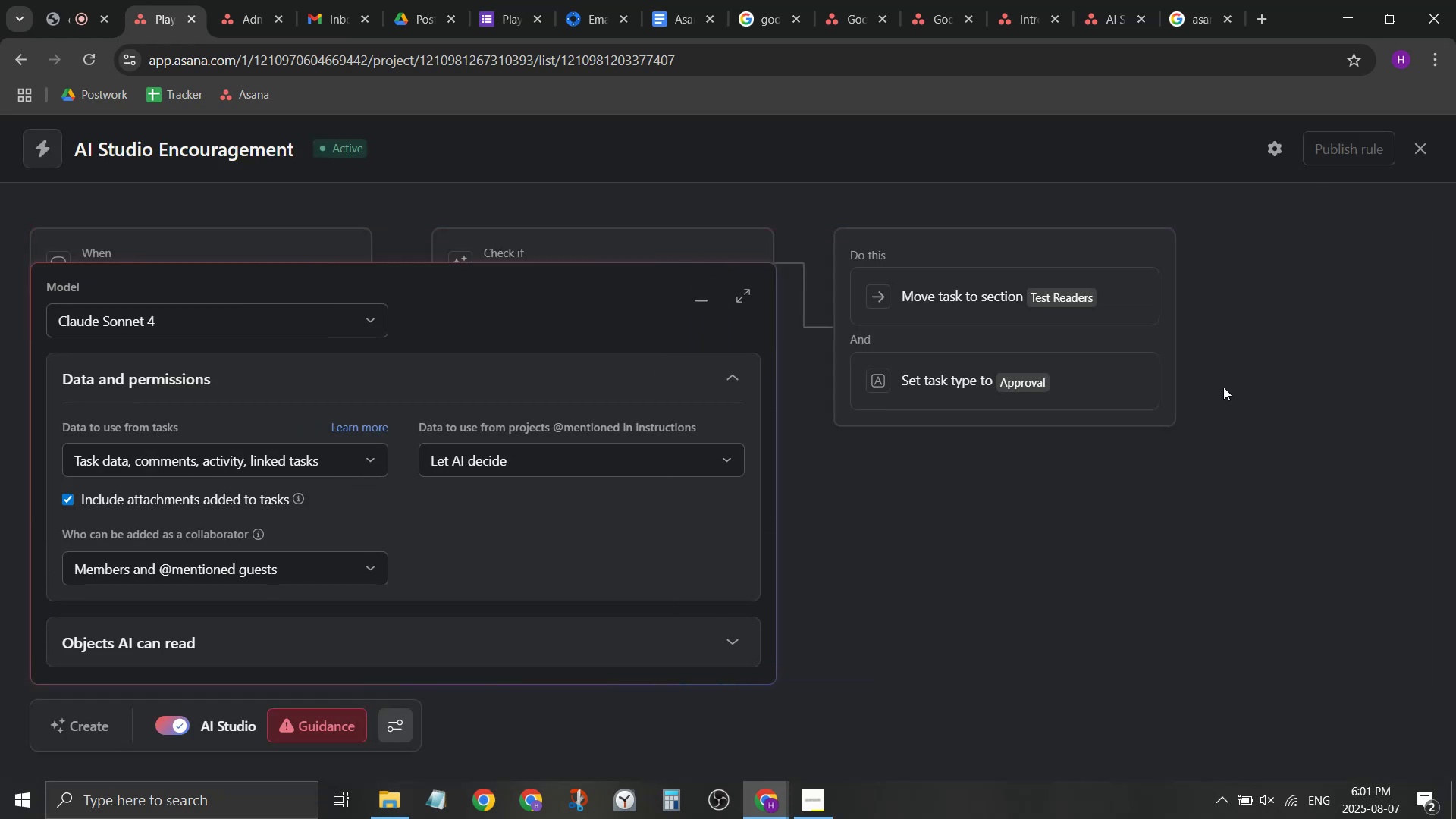 
left_click_drag(start_coordinate=[1075, 523], to_coordinate=[1077, 528])
 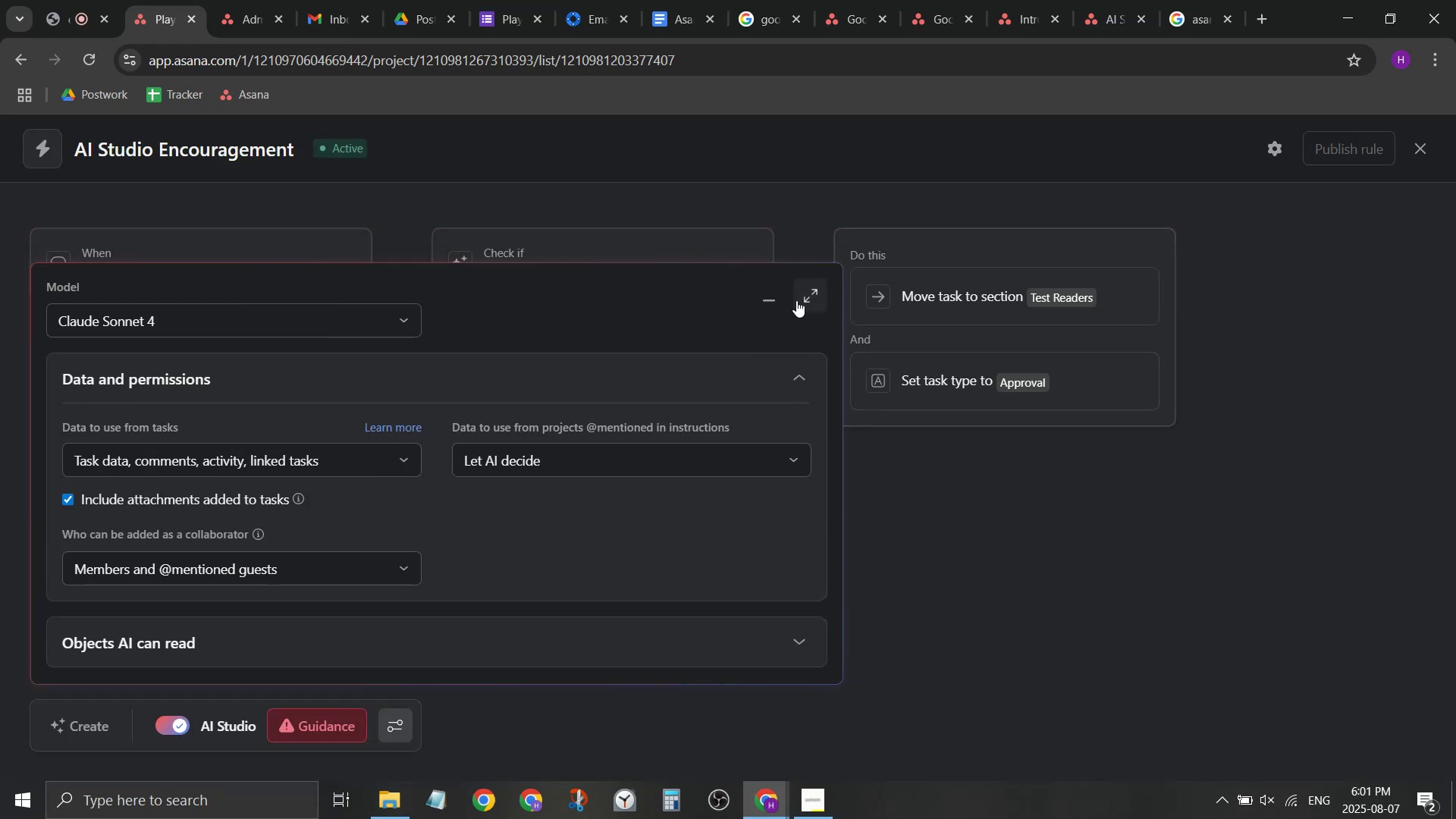 
left_click([775, 300])
 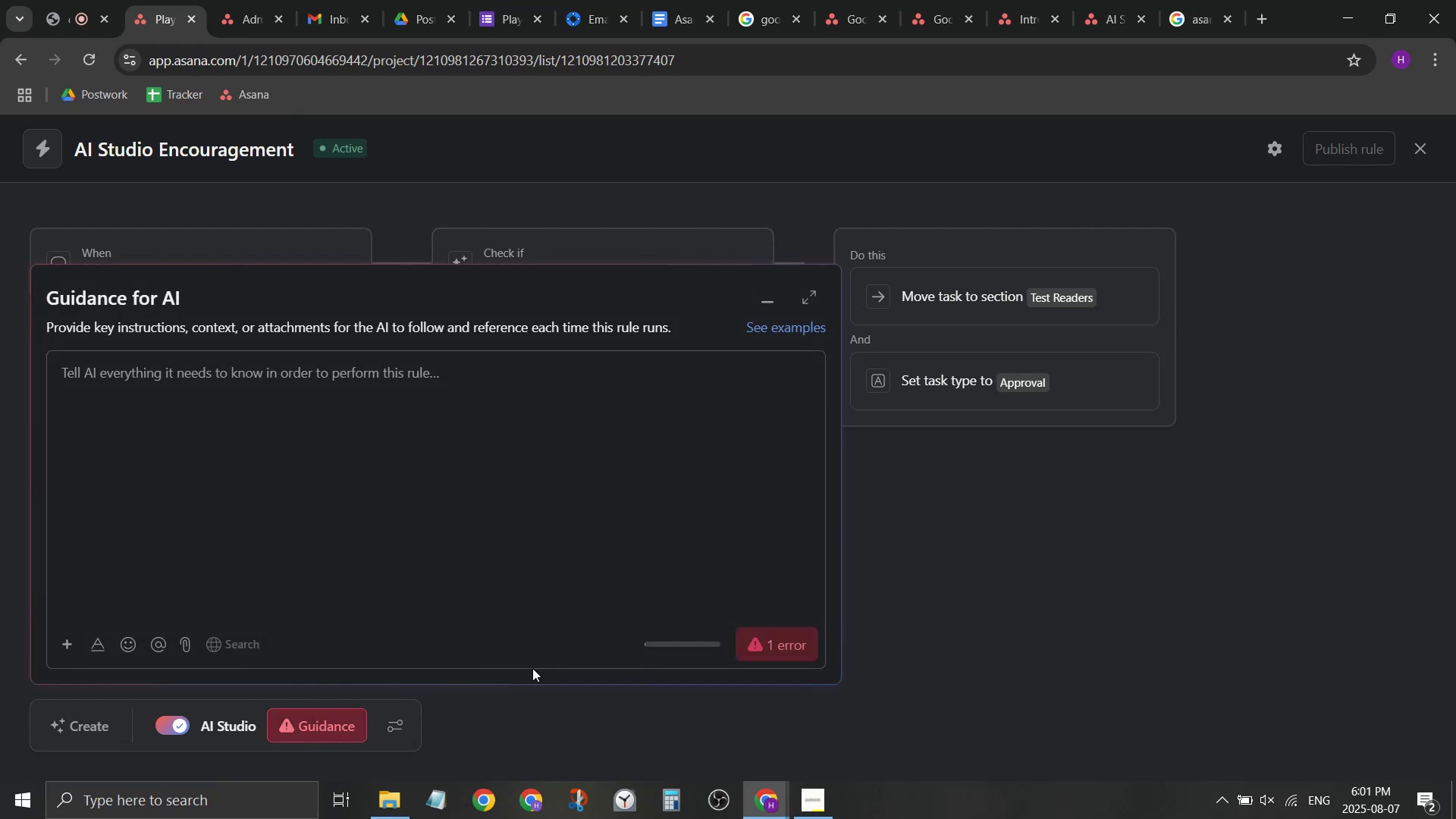 
wait(5.4)
 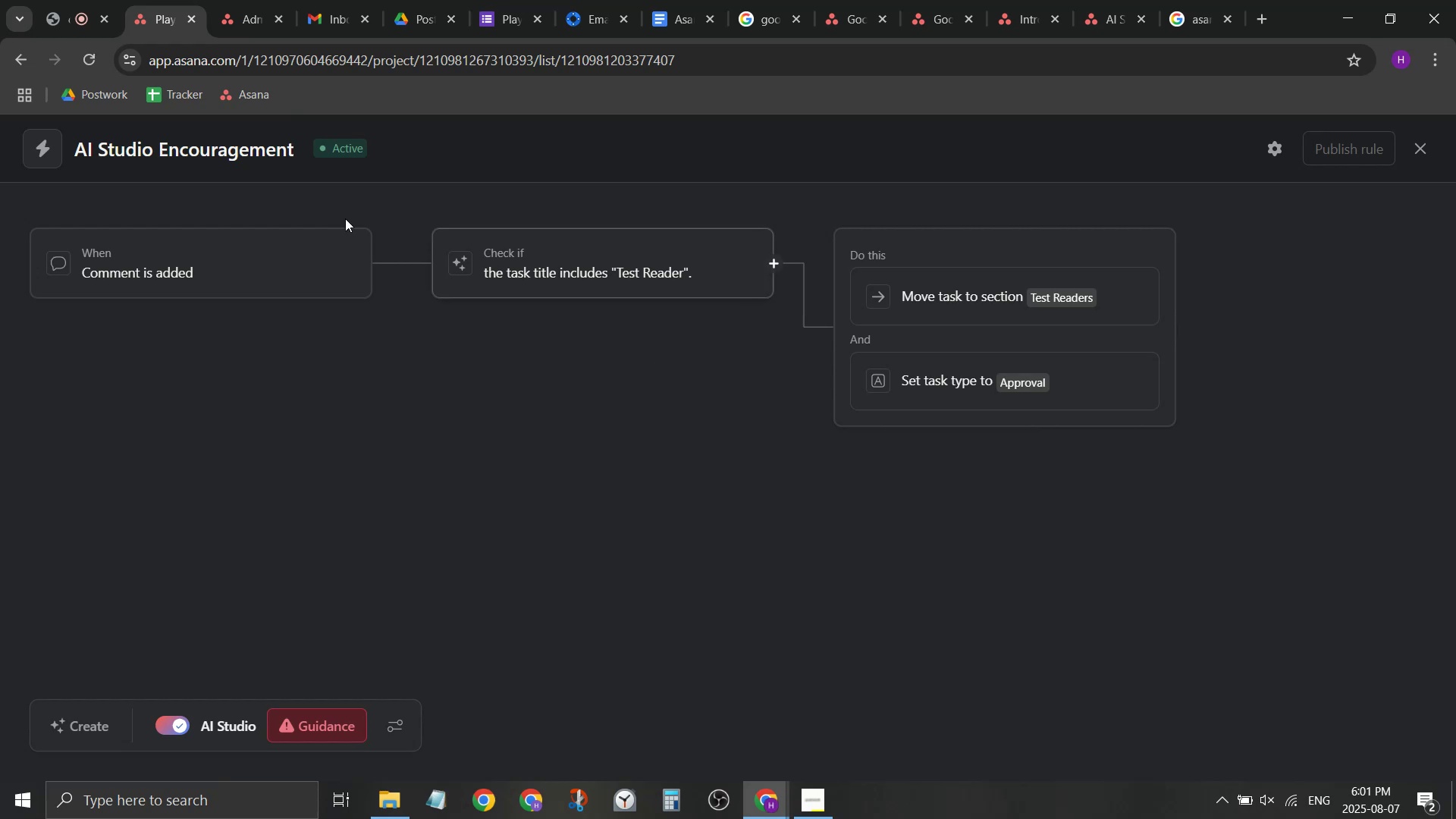 
left_click([162, 499])
 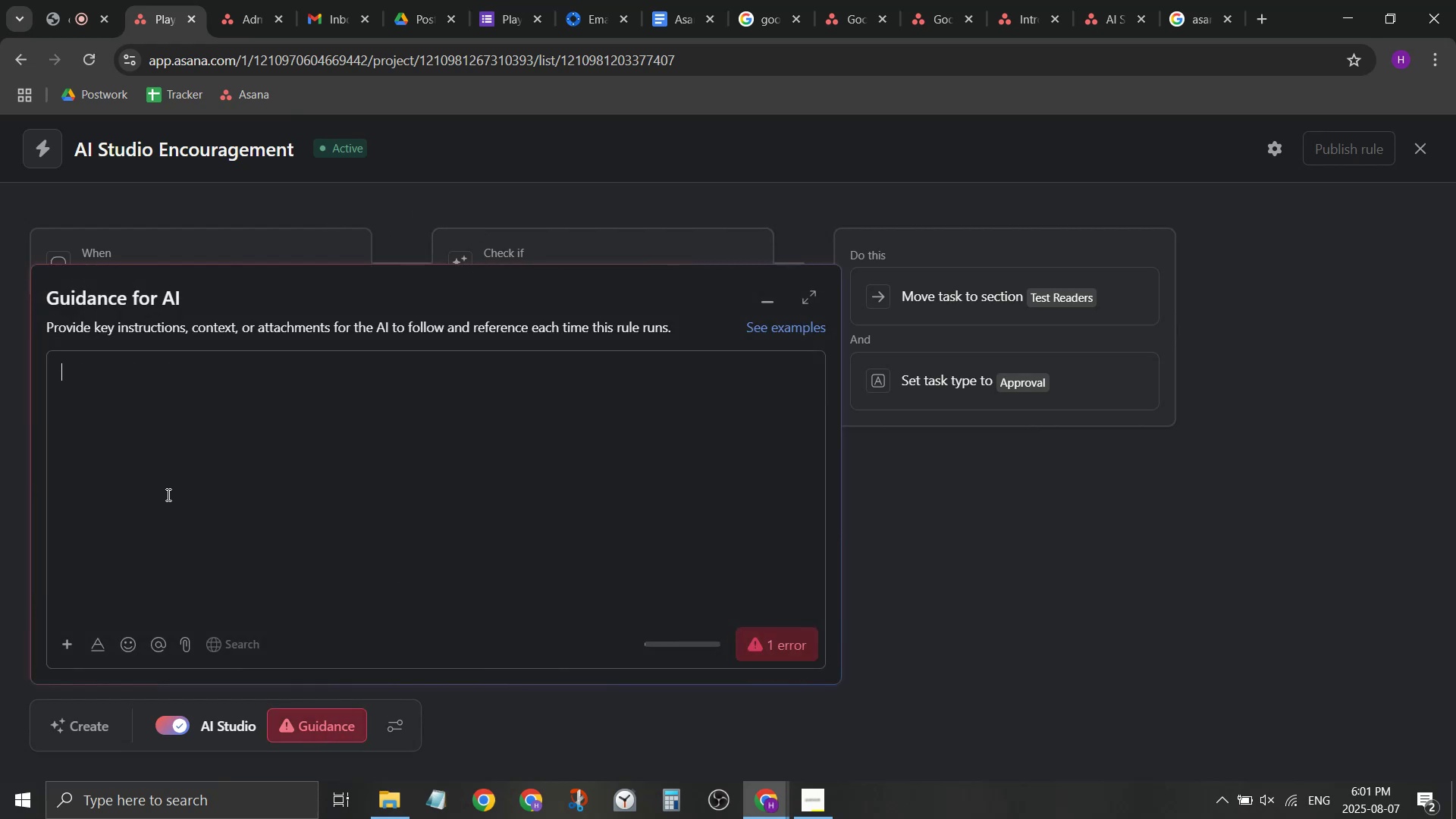 
key(Control+V)
 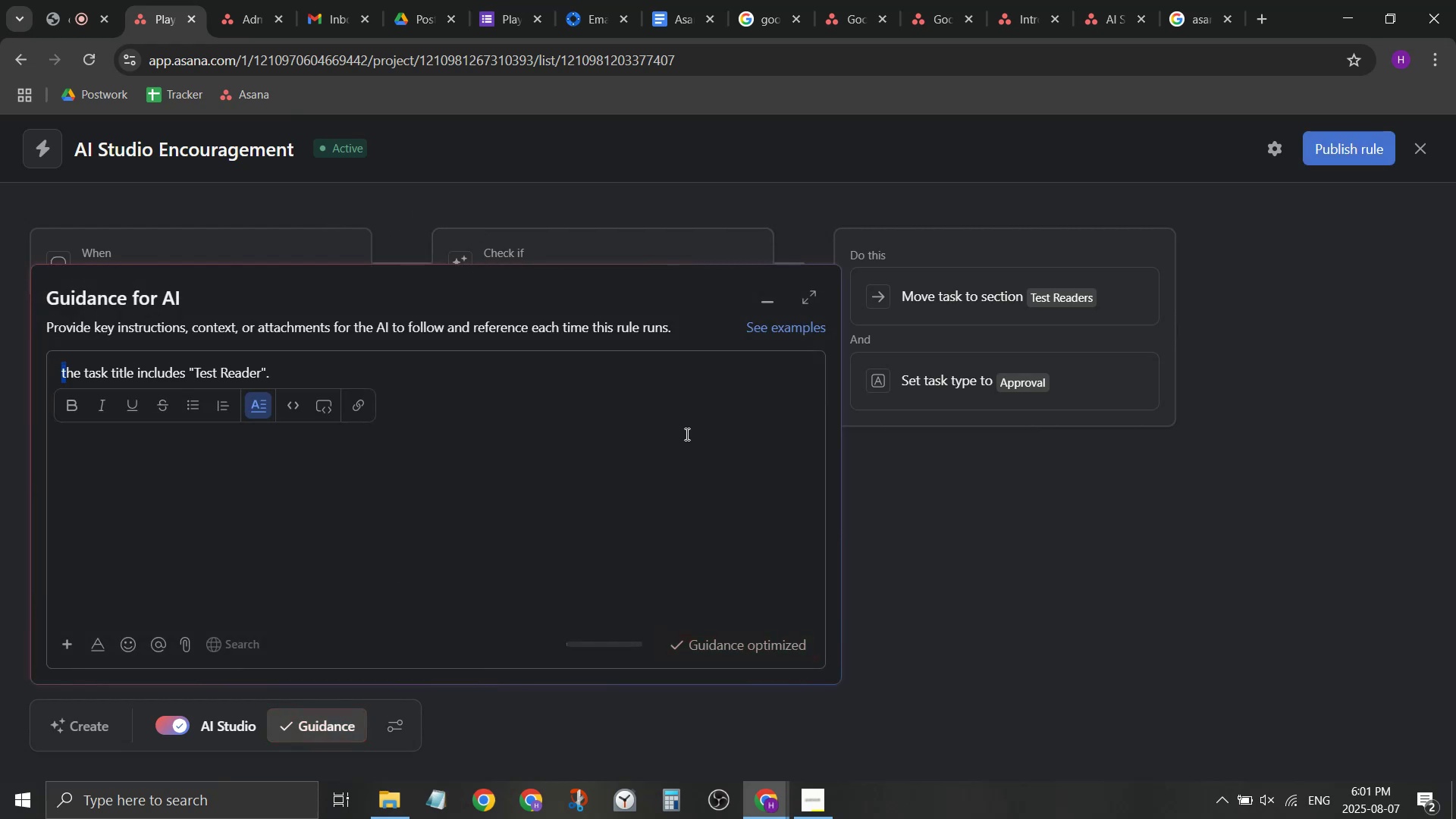 
key(ArrowLeft)
 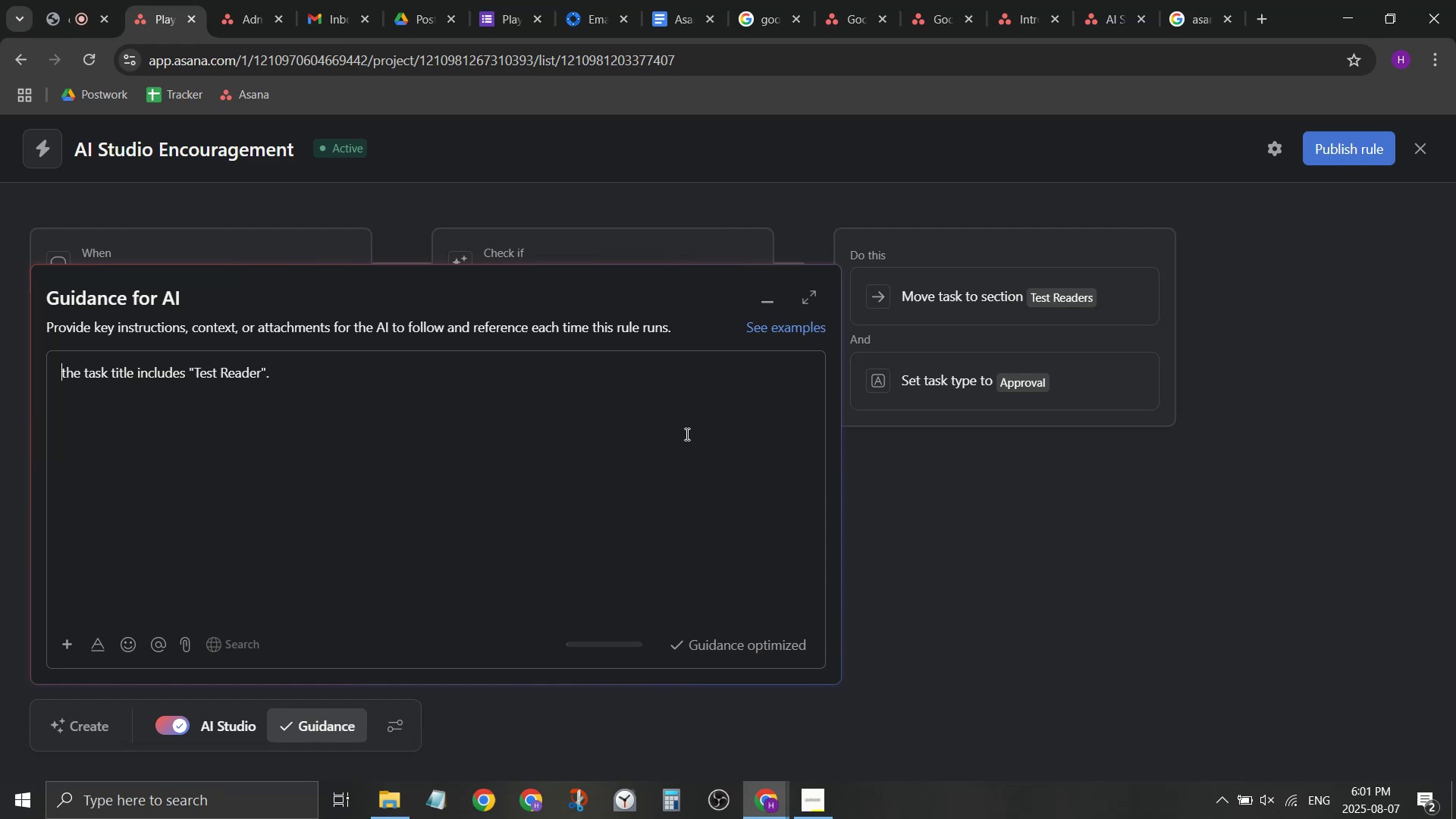 
type(if )
 